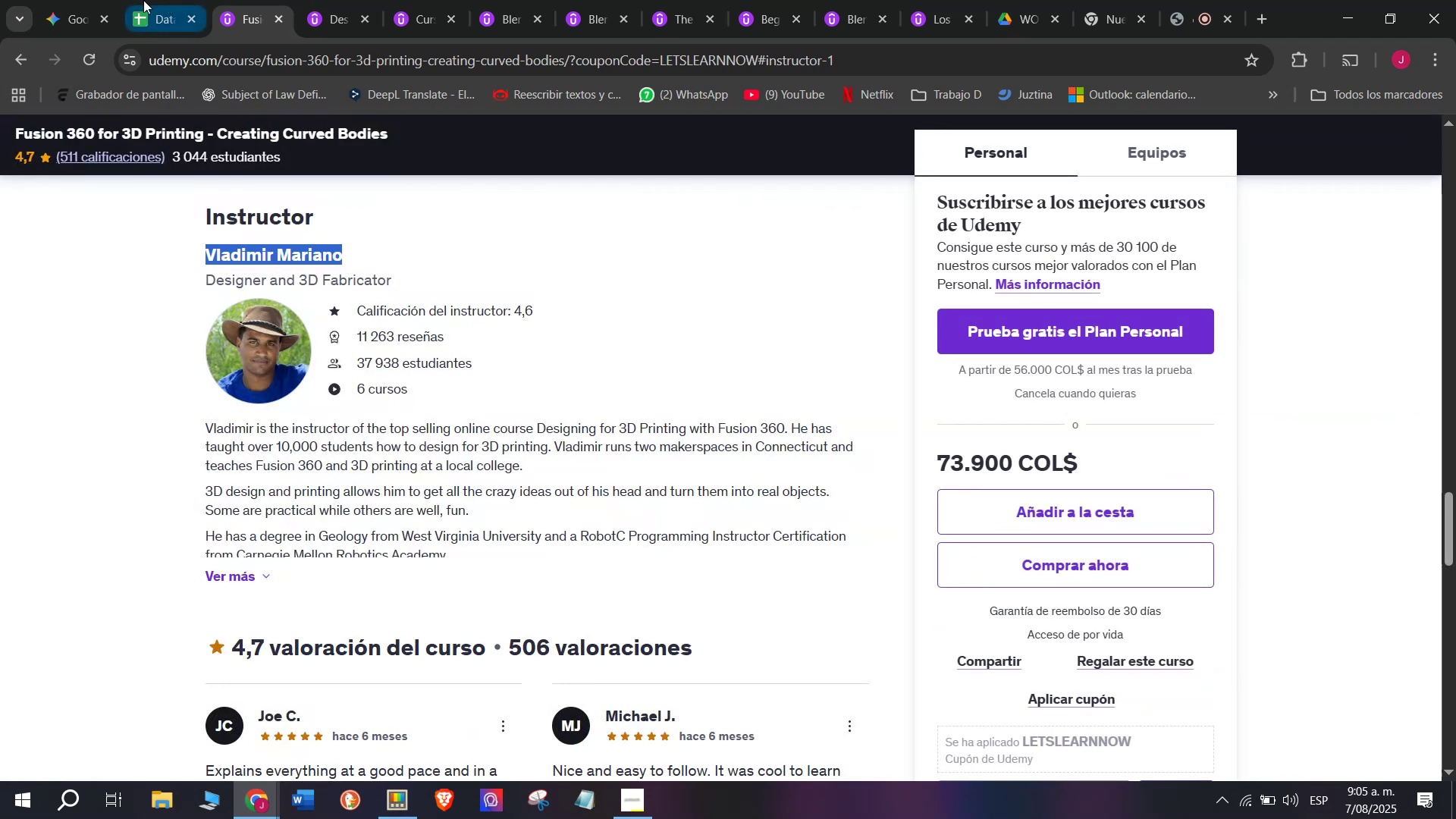 
left_click([143, 0])
 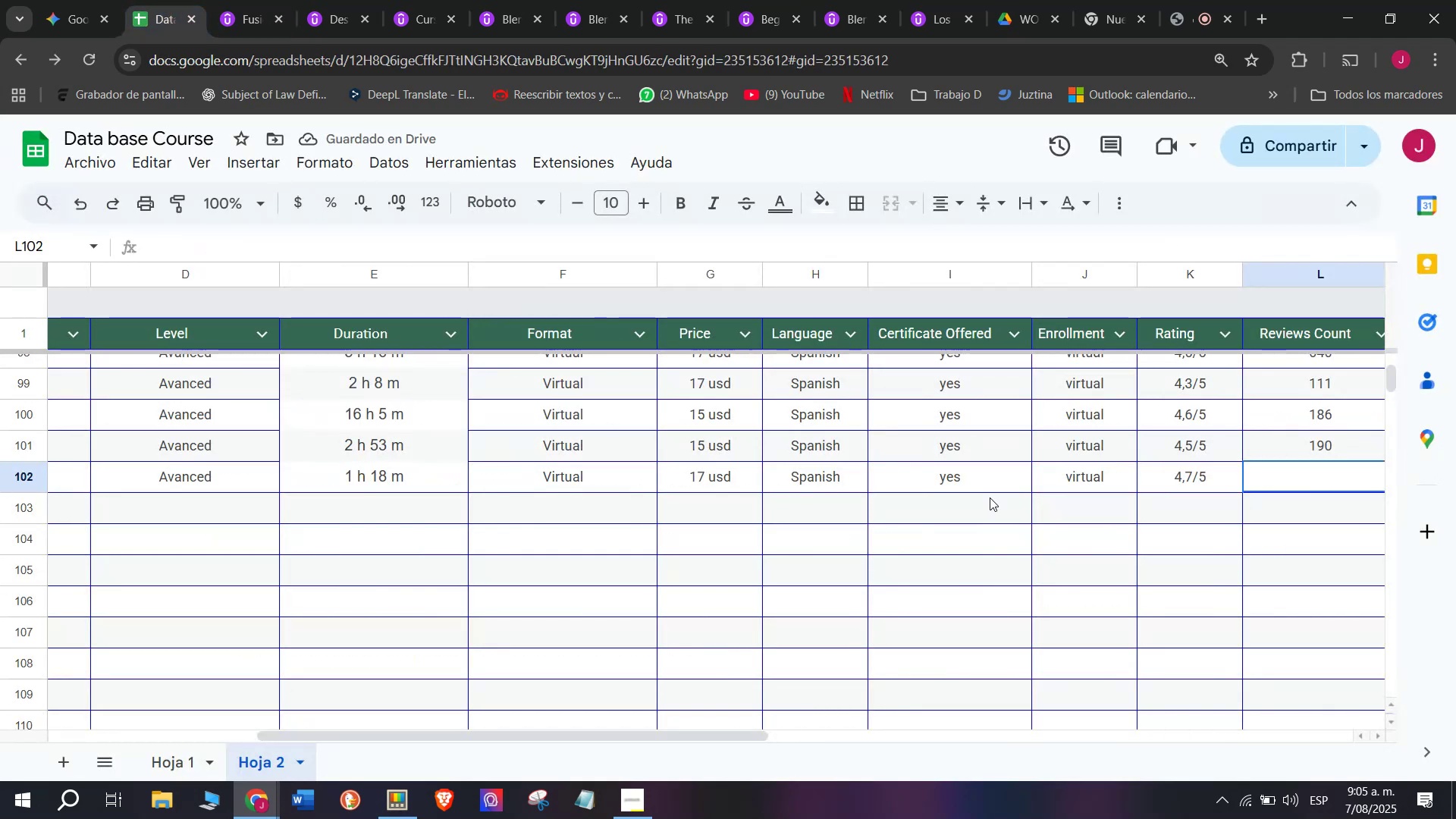 
key(Control+ControlLeft)
 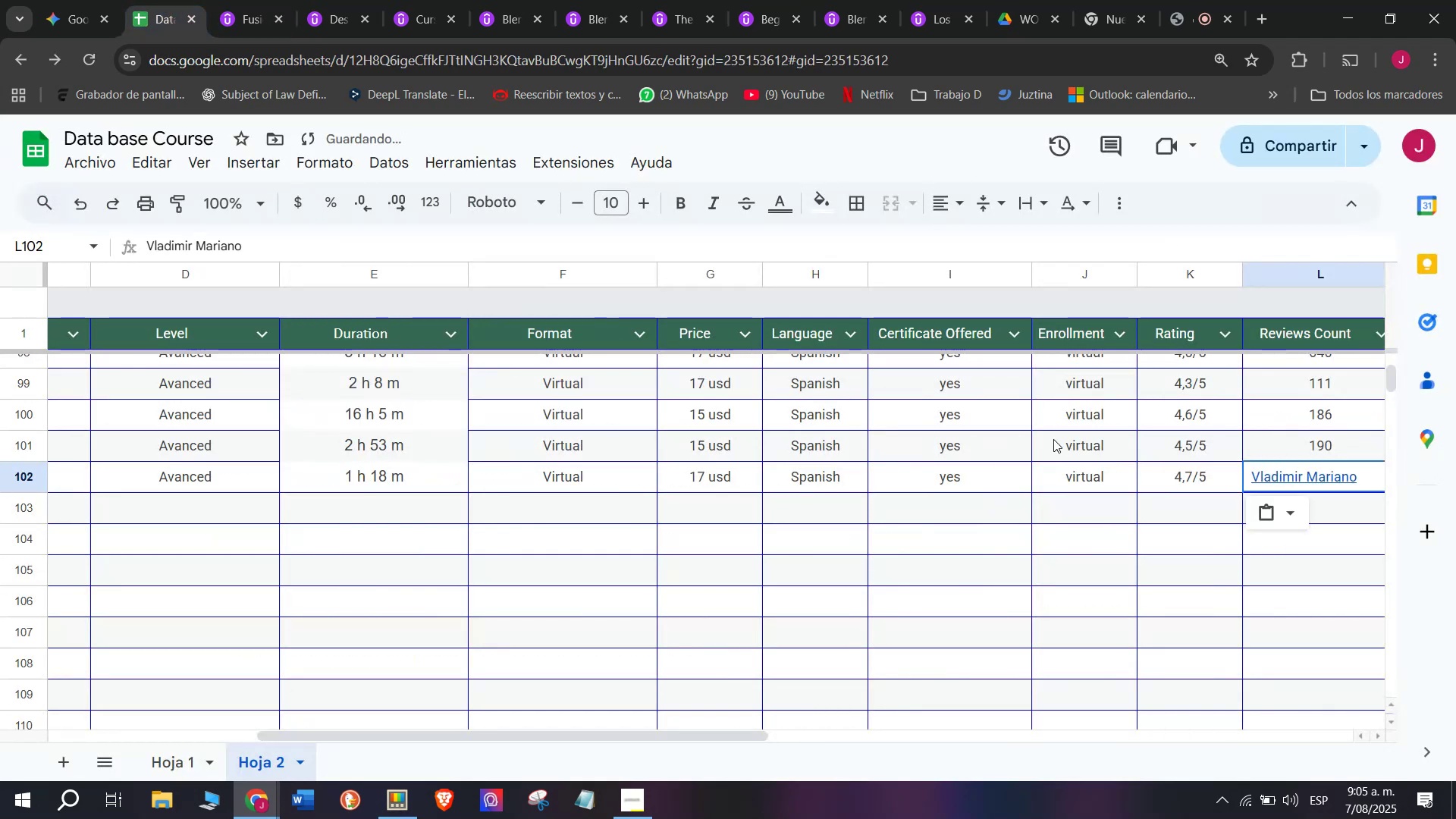 
key(Z)
 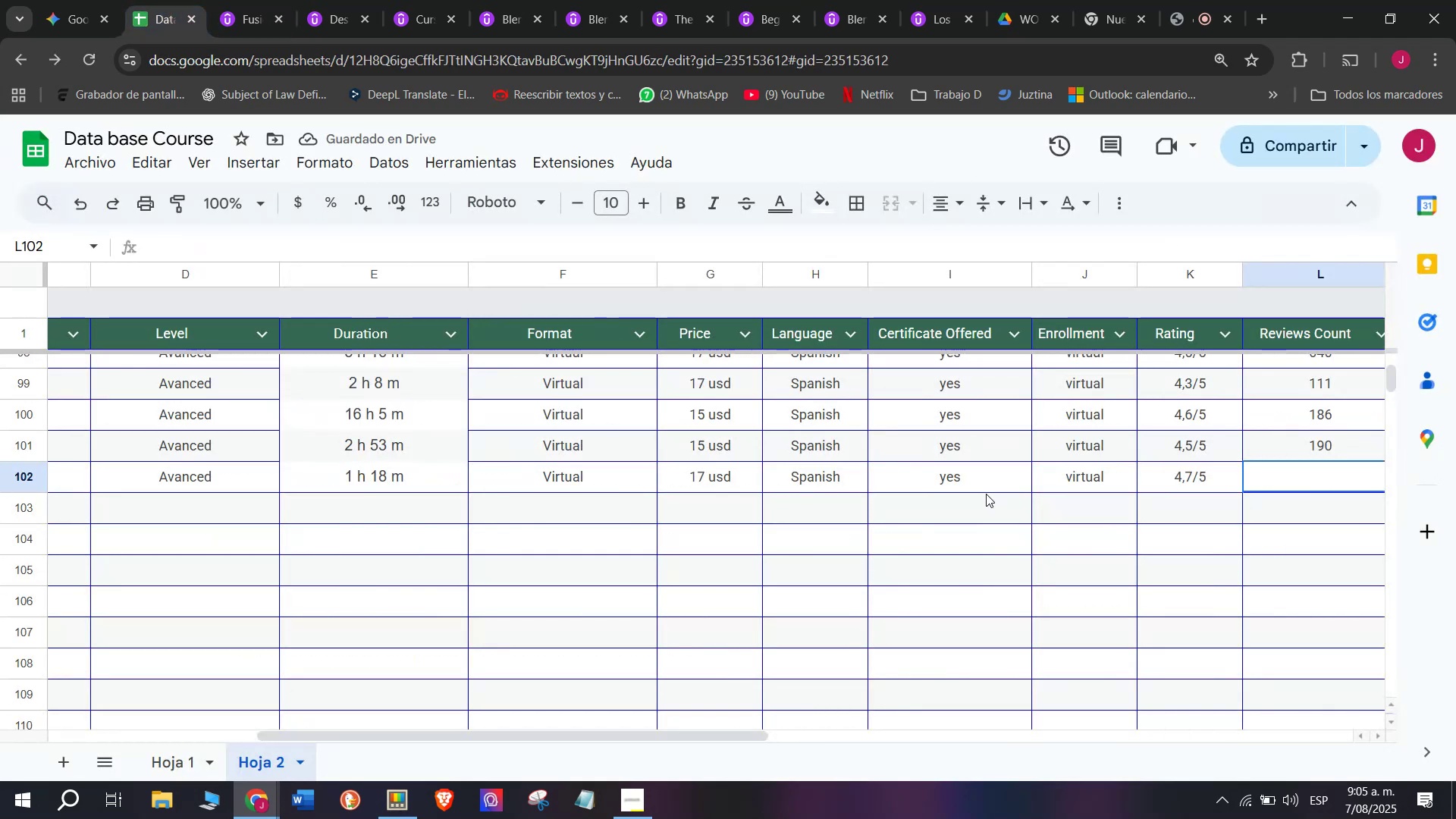 
key(Control+V)
 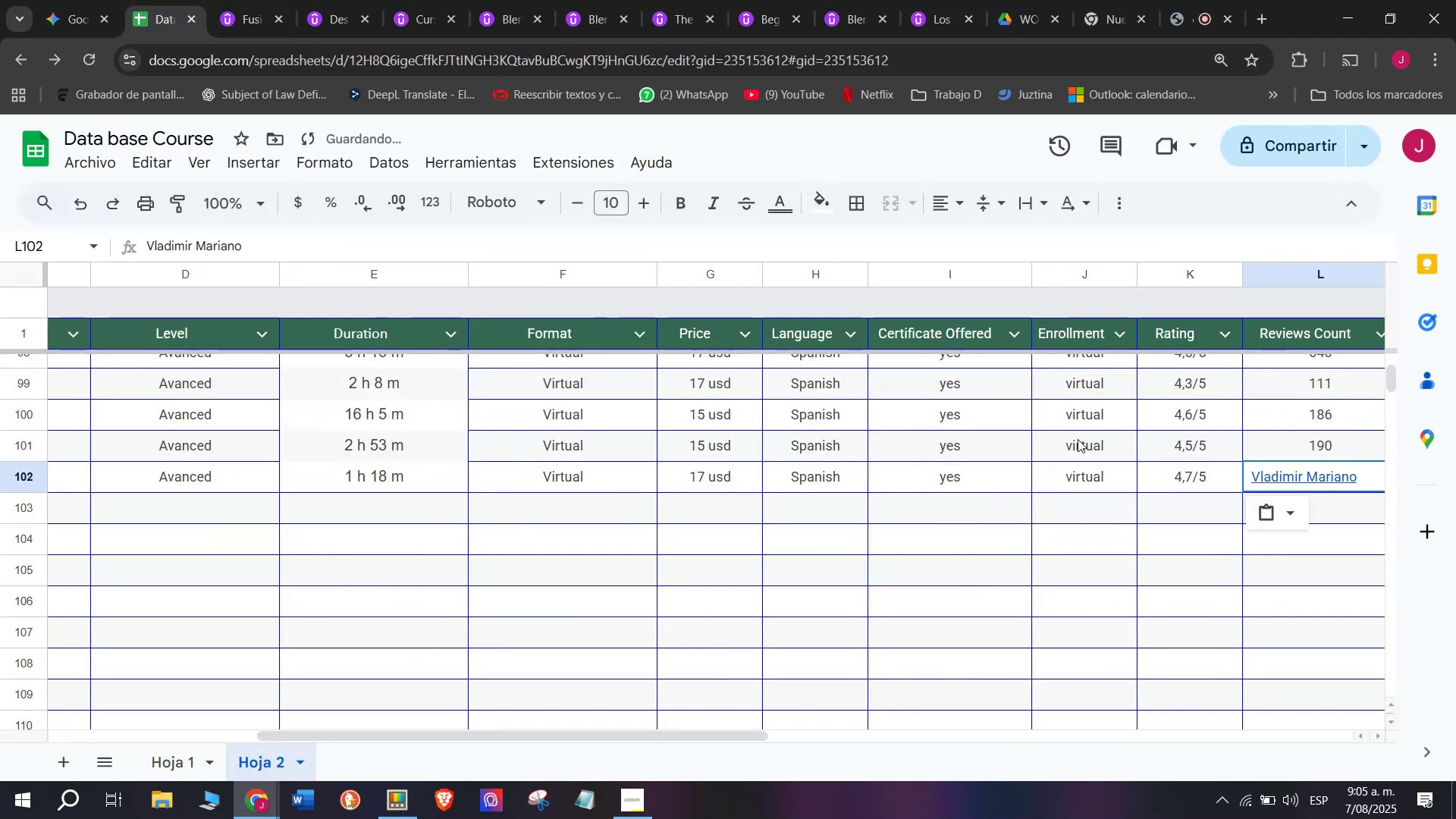 
key(Control+Shift+ControlLeft)
 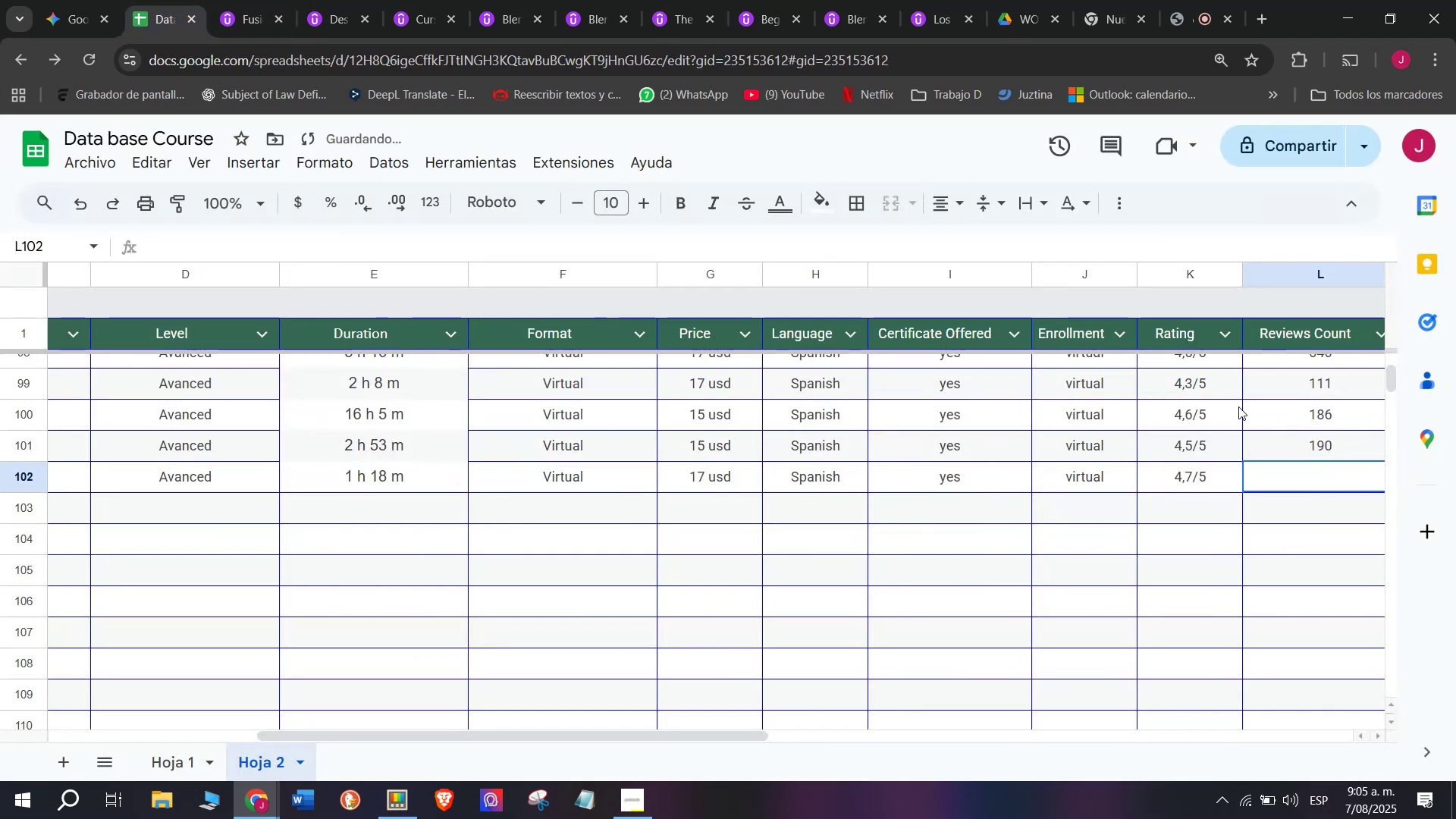 
key(Shift+ShiftLeft)
 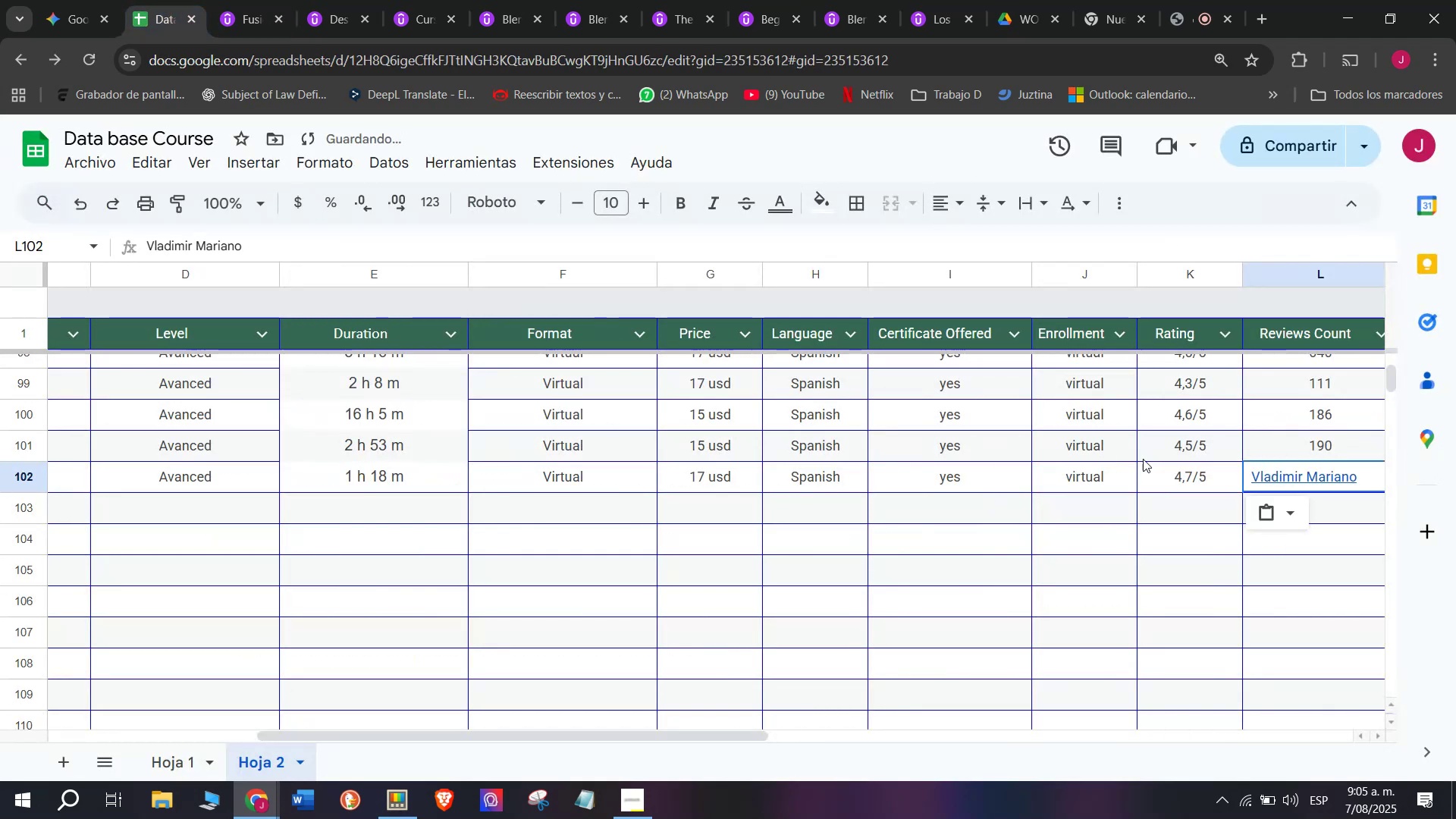 
key(Control+Shift+Z)
 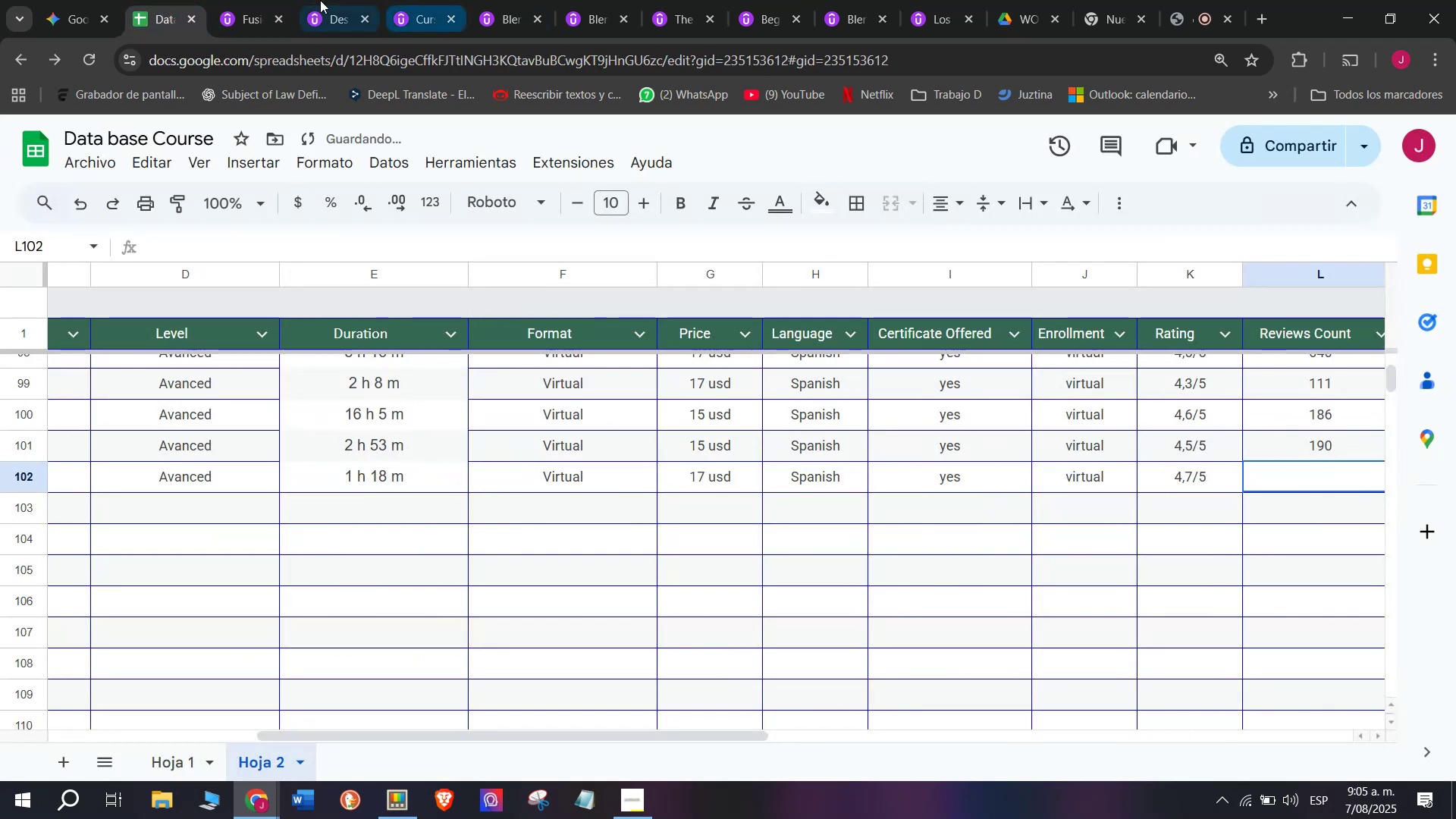 
left_click([234, 0])
 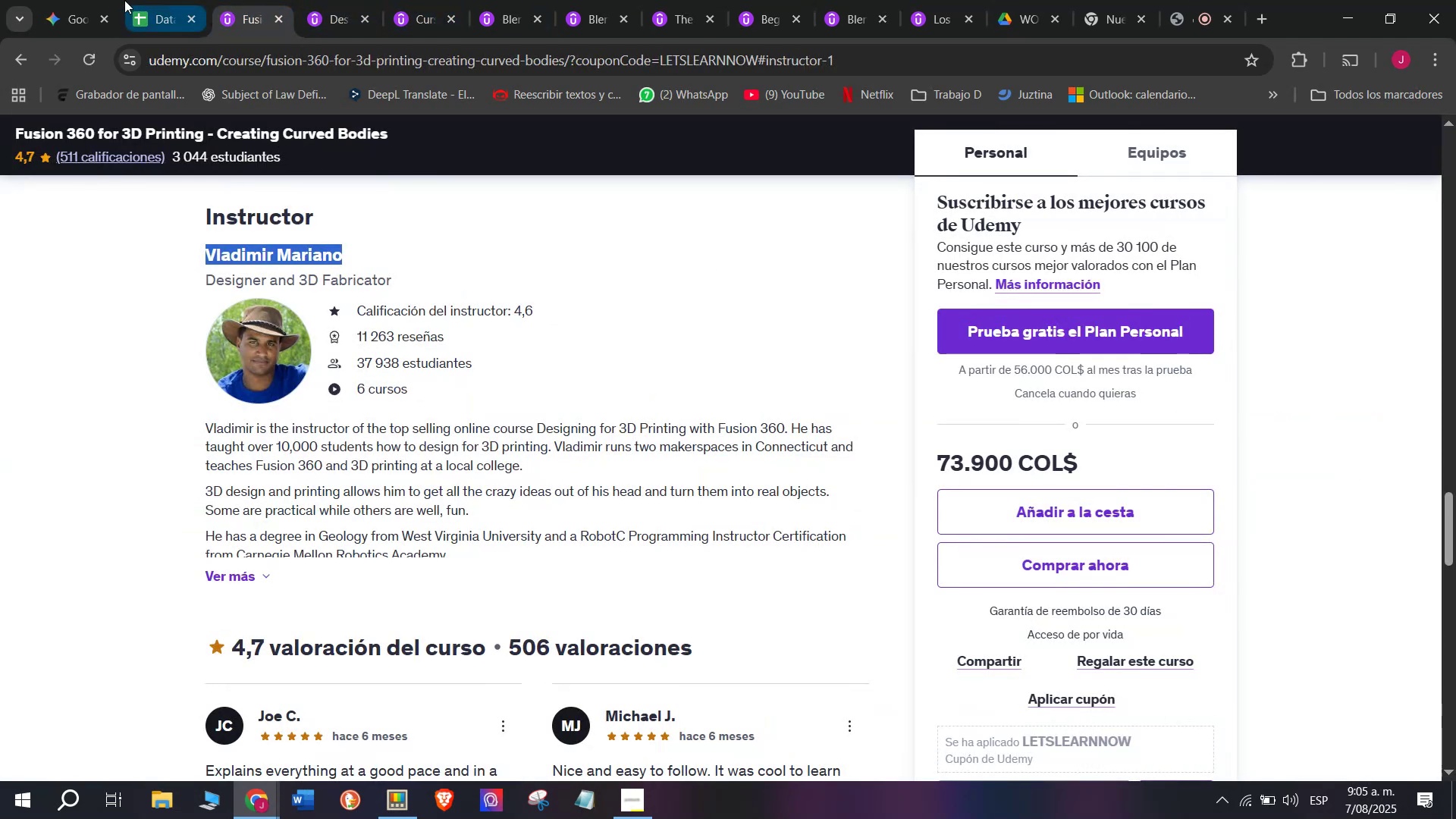 
left_click([172, 0])
 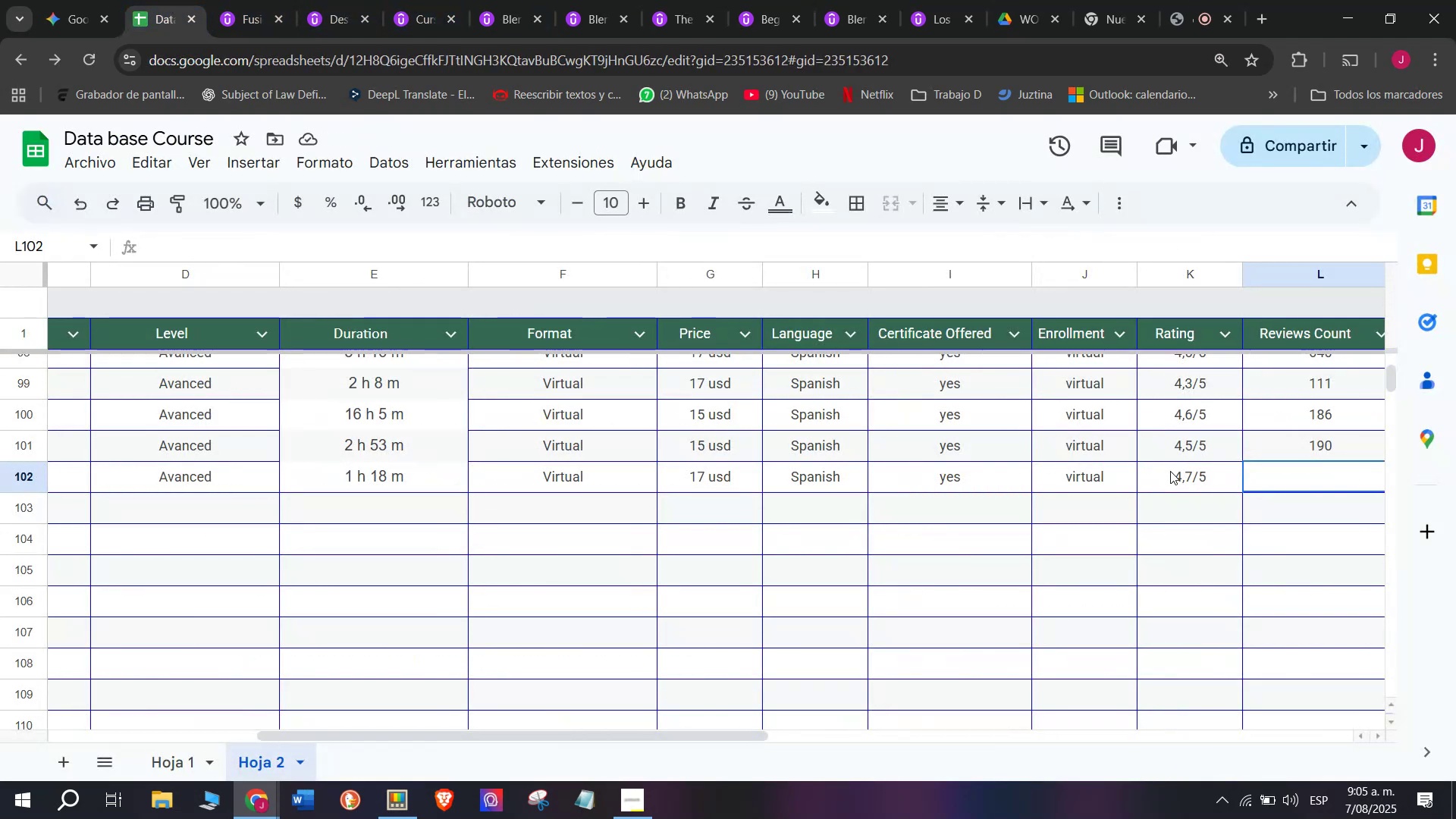 
wait(9.51)
 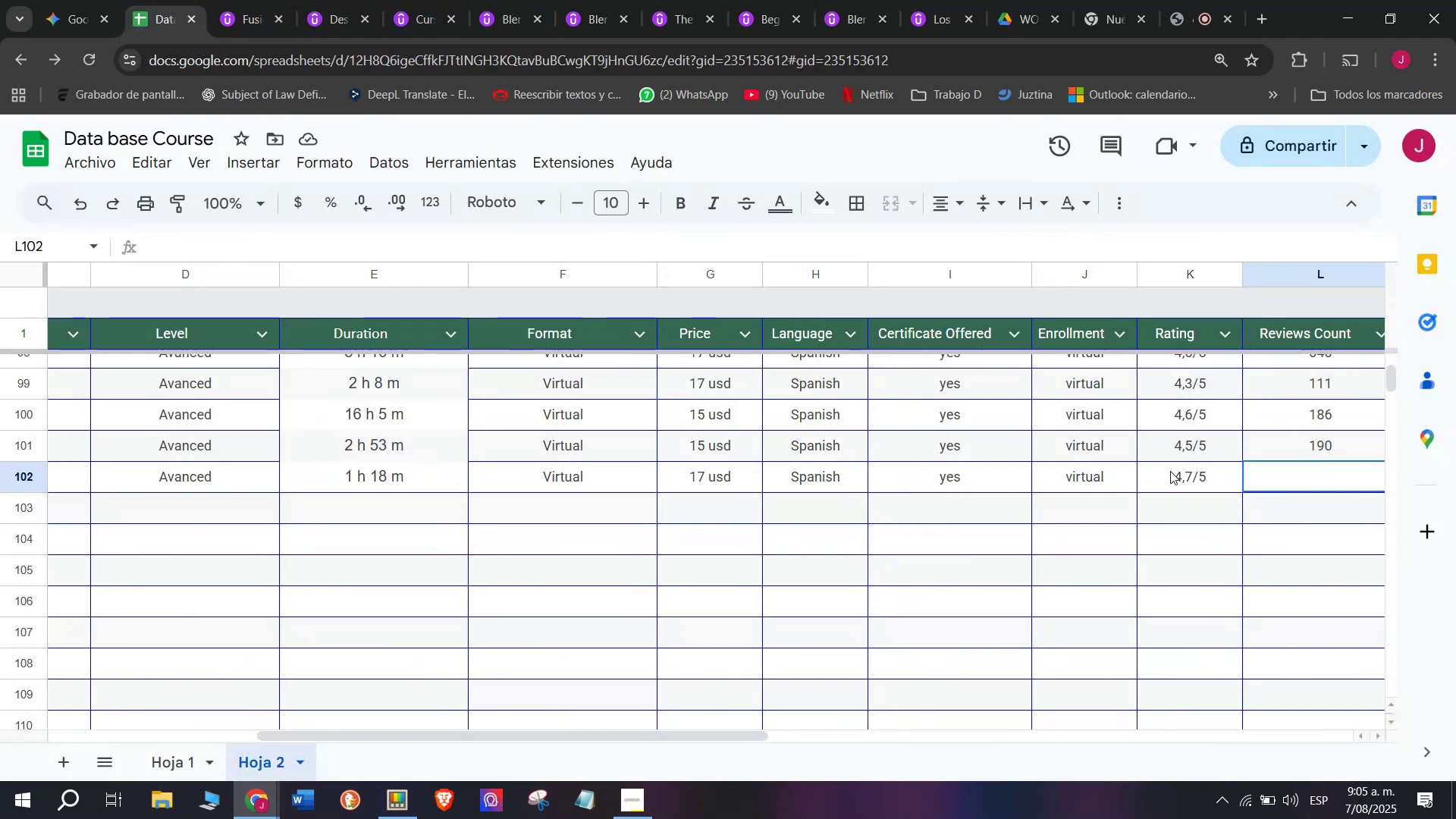 
left_click([258, 0])
 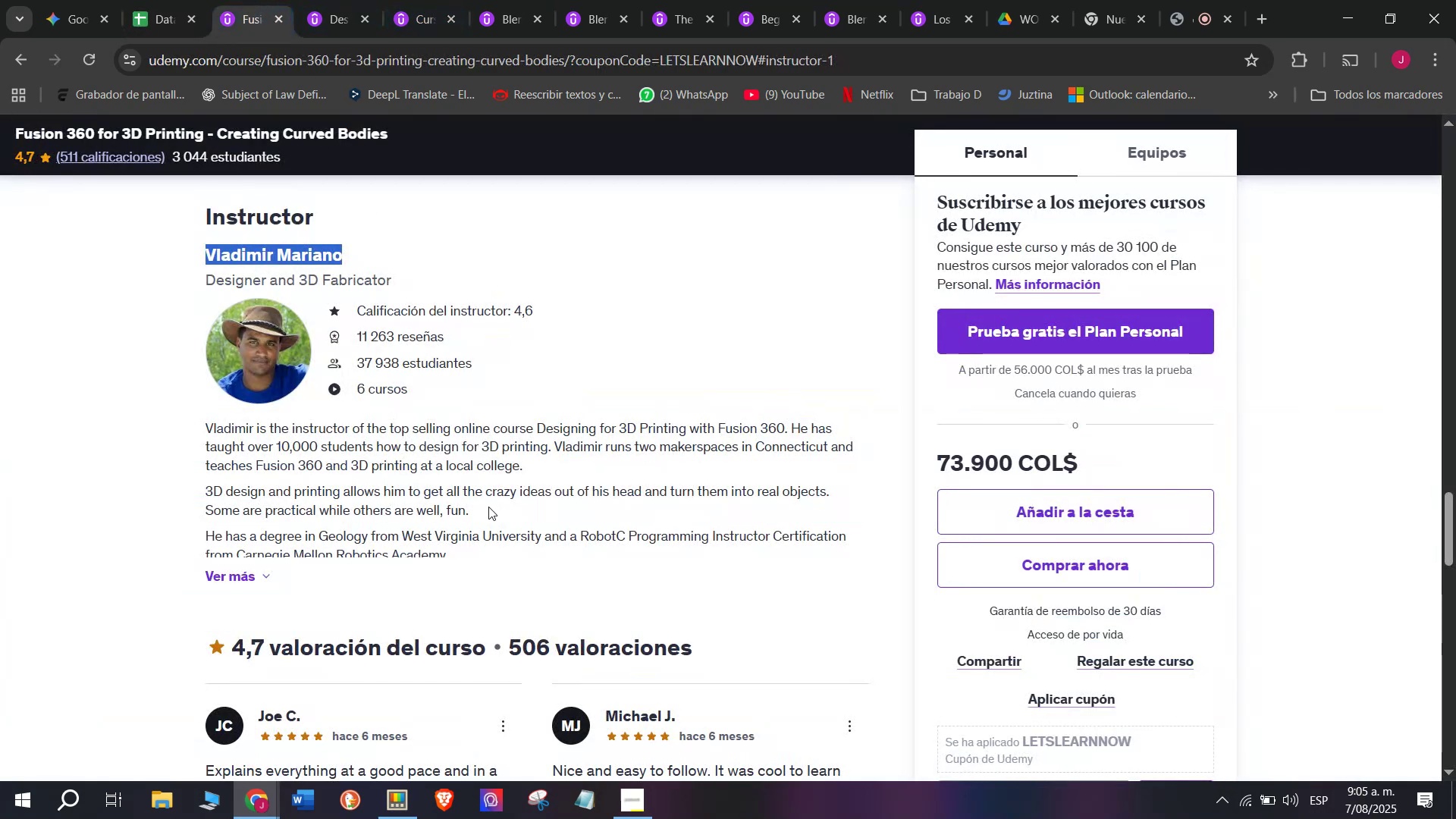 
scroll: coordinate [470, 413], scroll_direction: up, amount: 9.0
 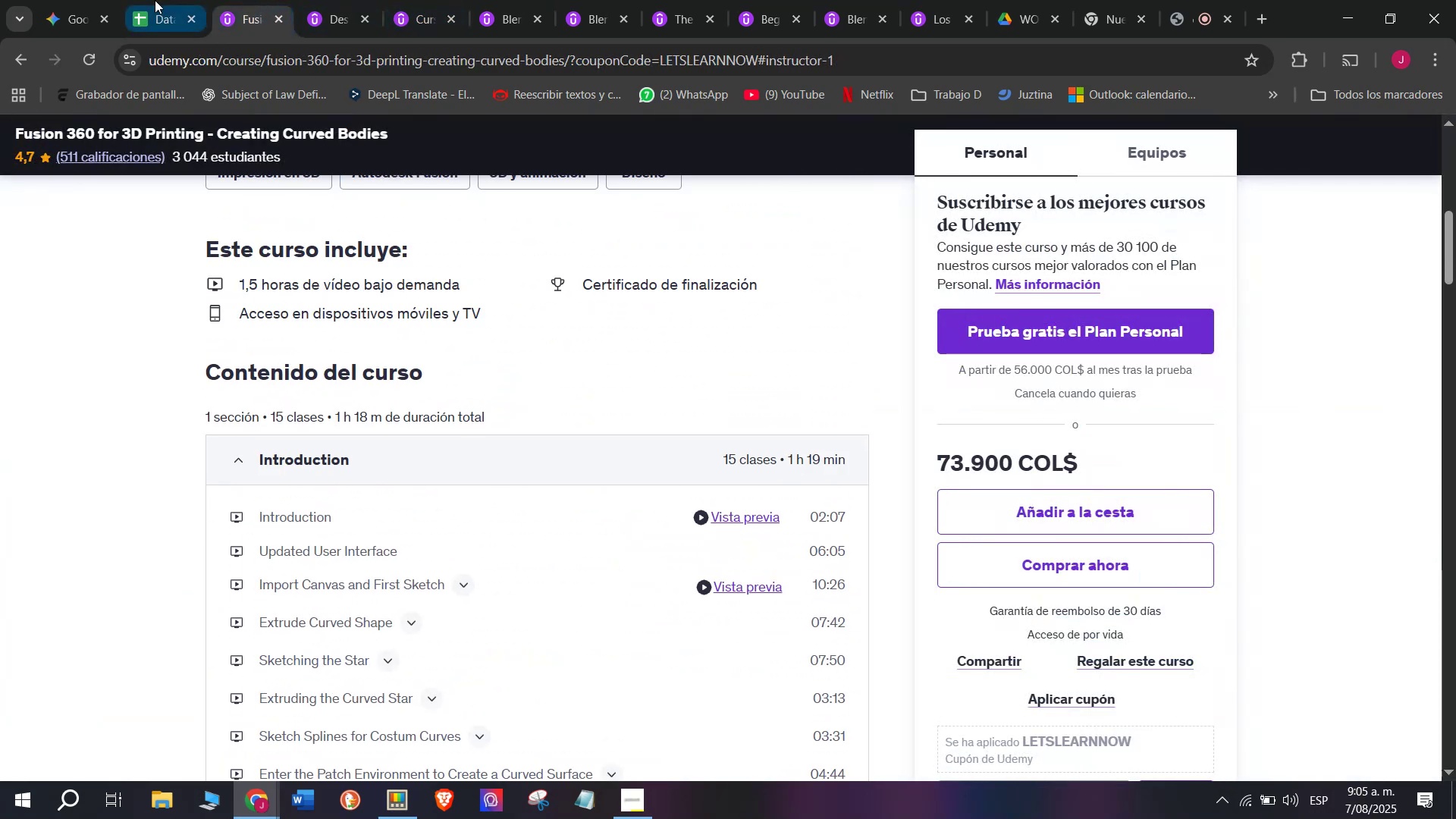 
left_click([155, 0])
 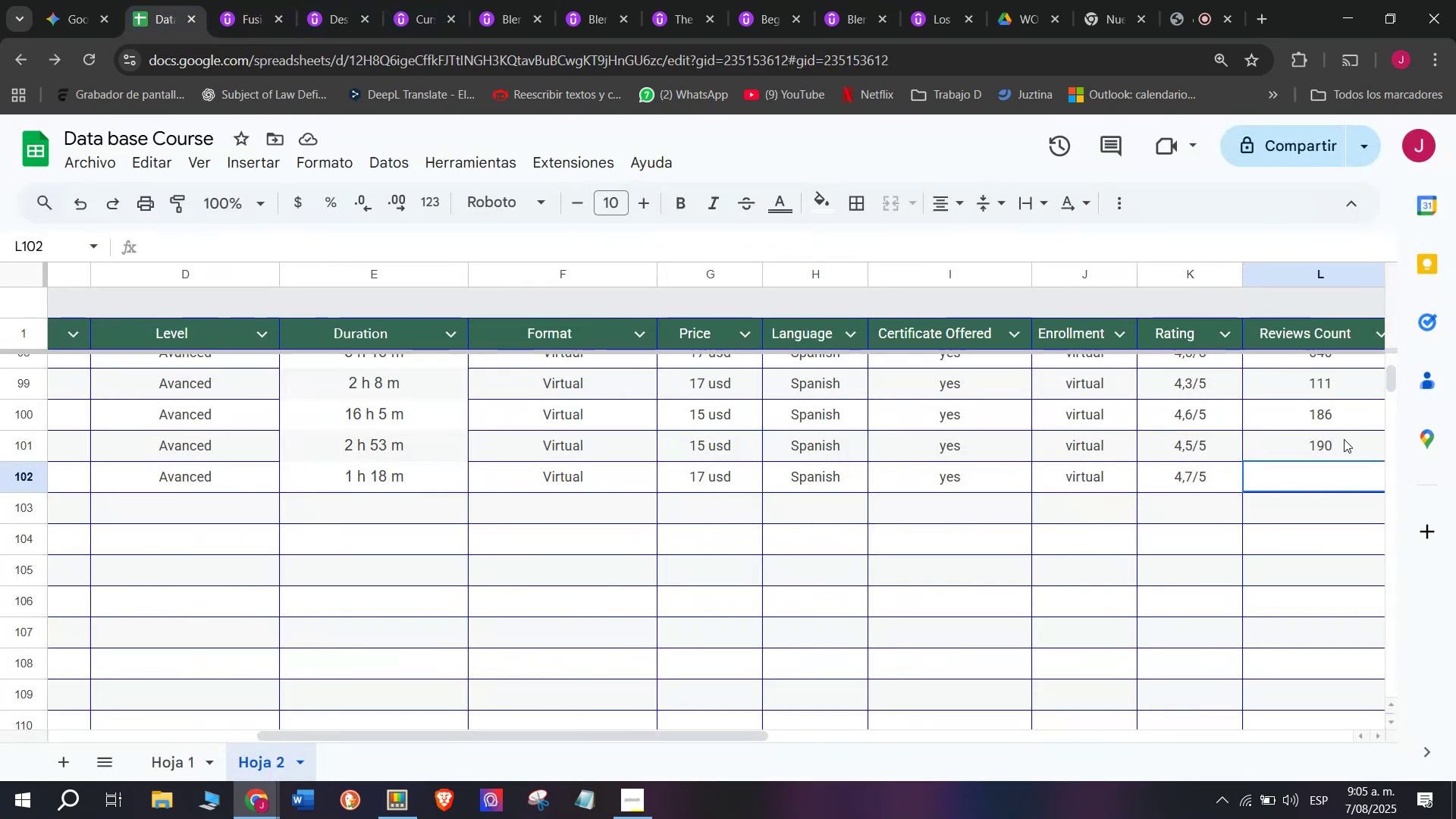 
left_click([1338, 452])
 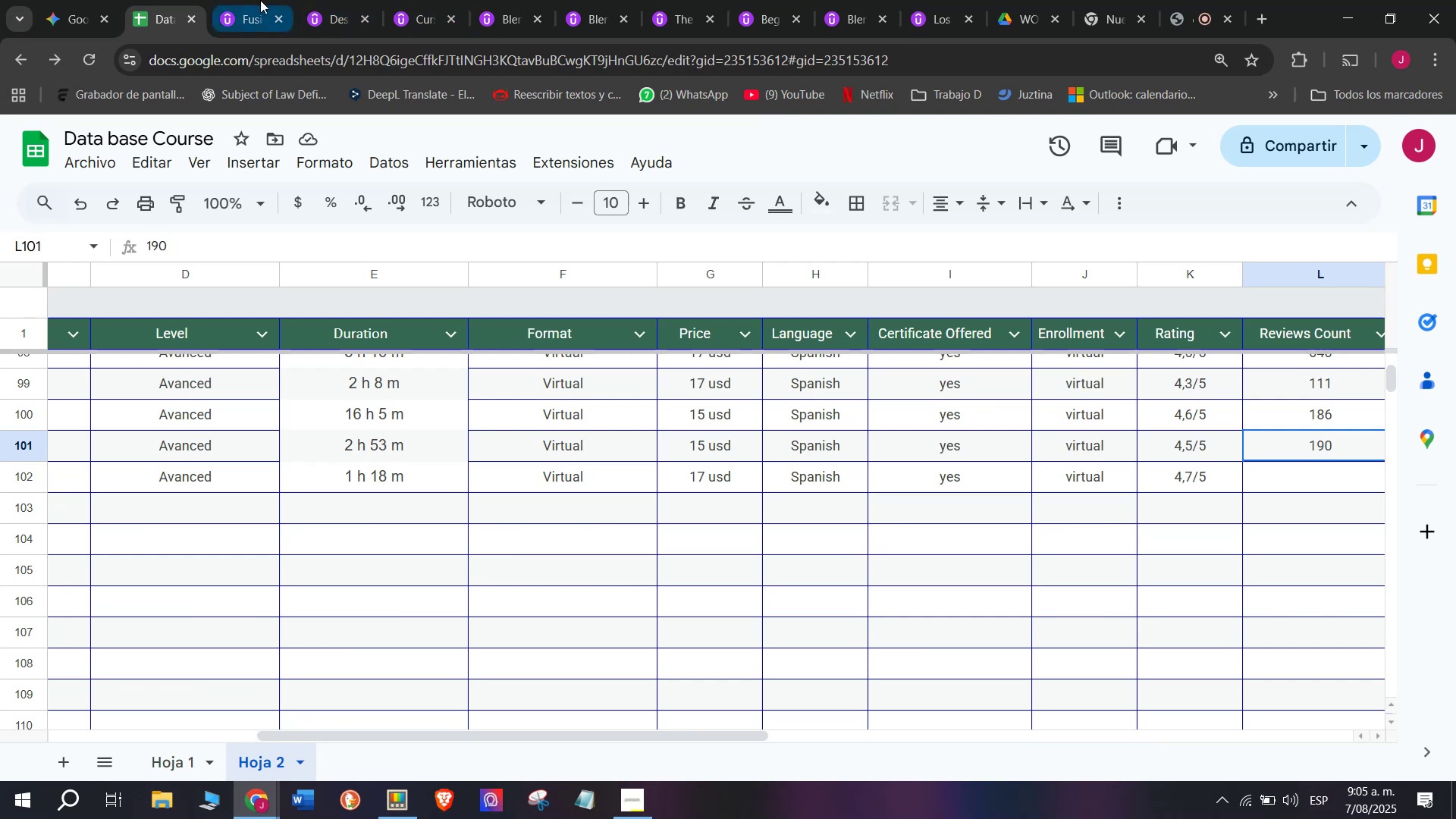 
scroll: coordinate [569, 496], scroll_direction: up, amount: 4.0
 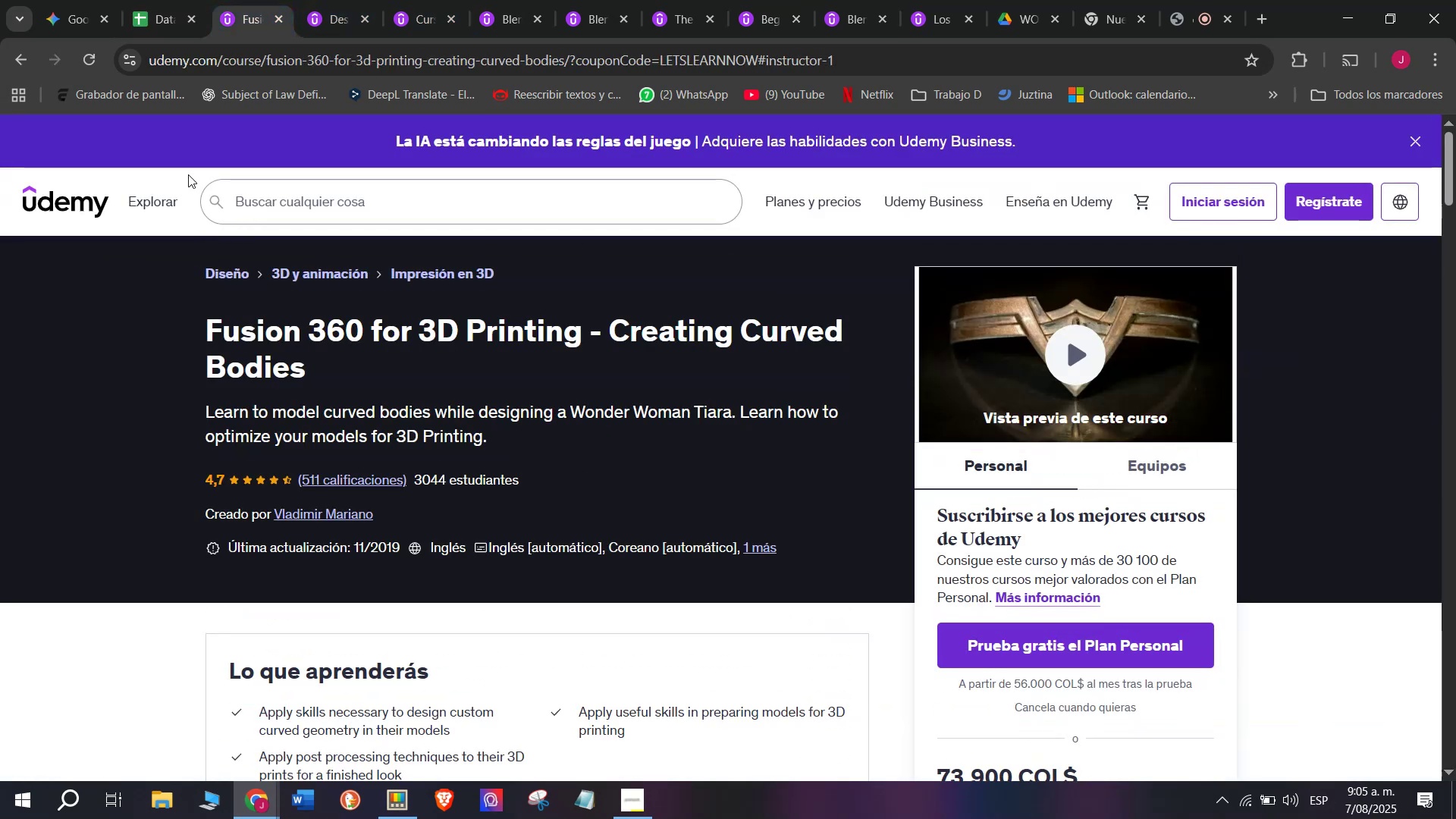 
left_click([136, 0])
 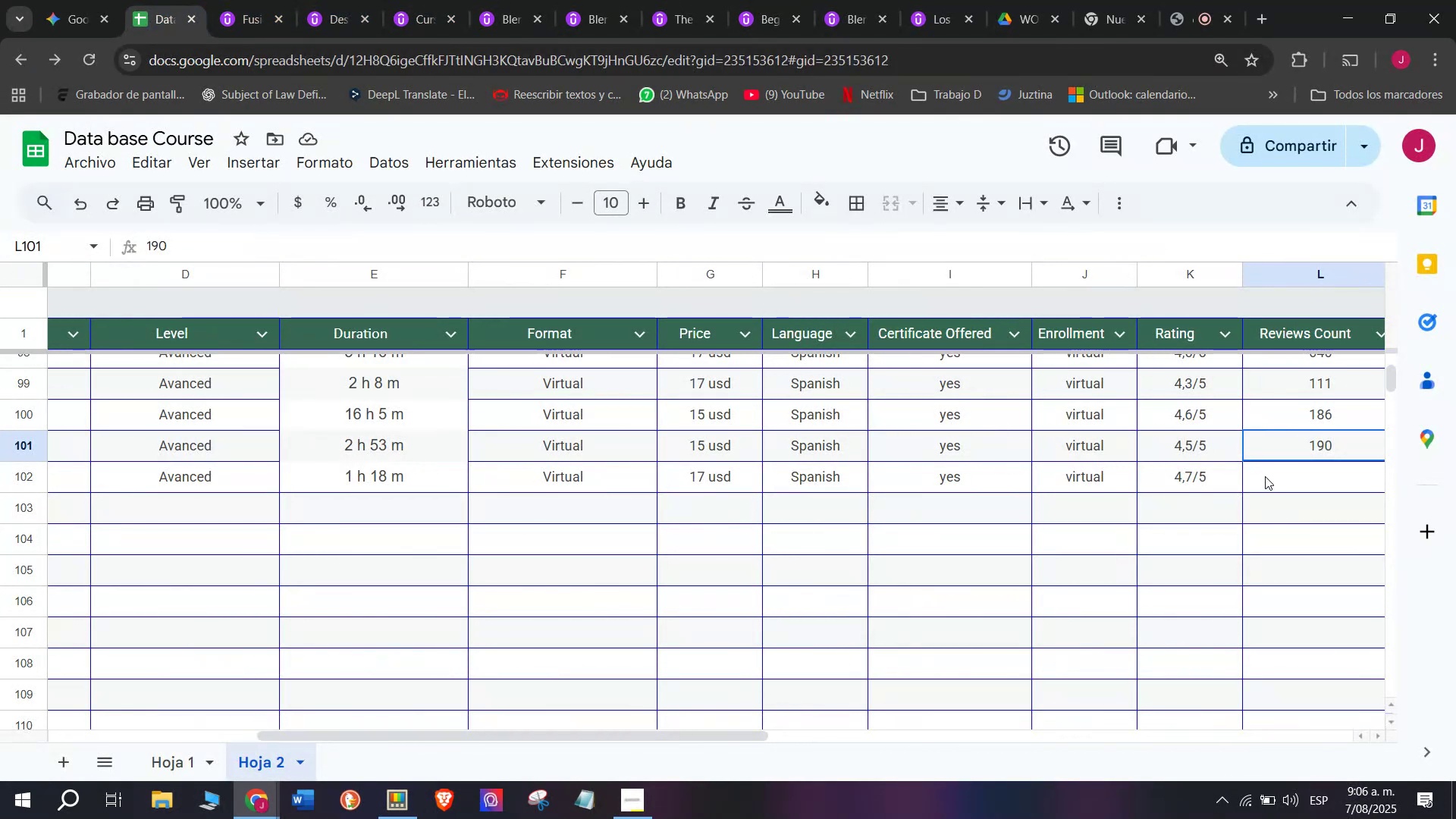 
left_click([1265, 476])
 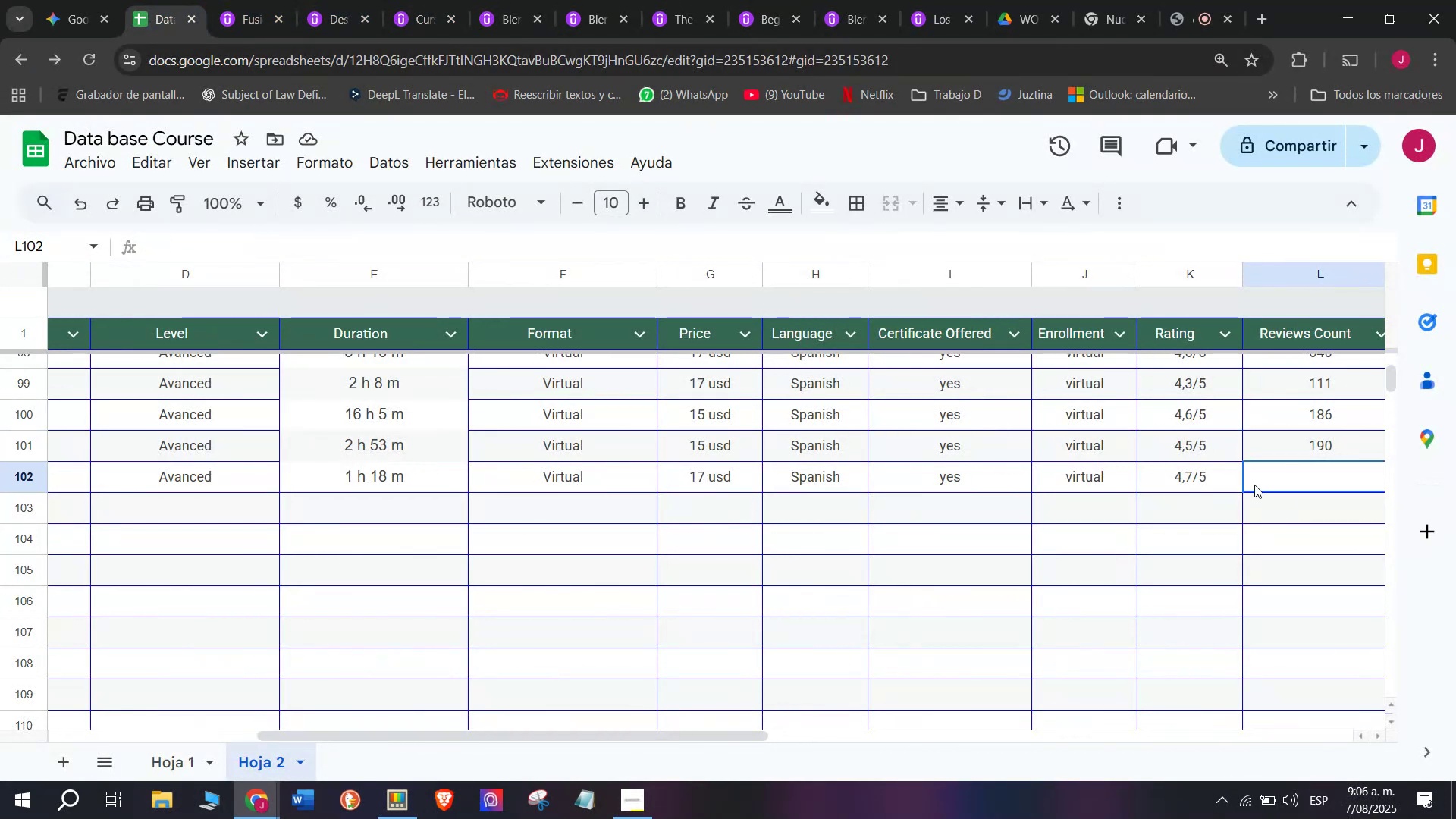 
type(511)
 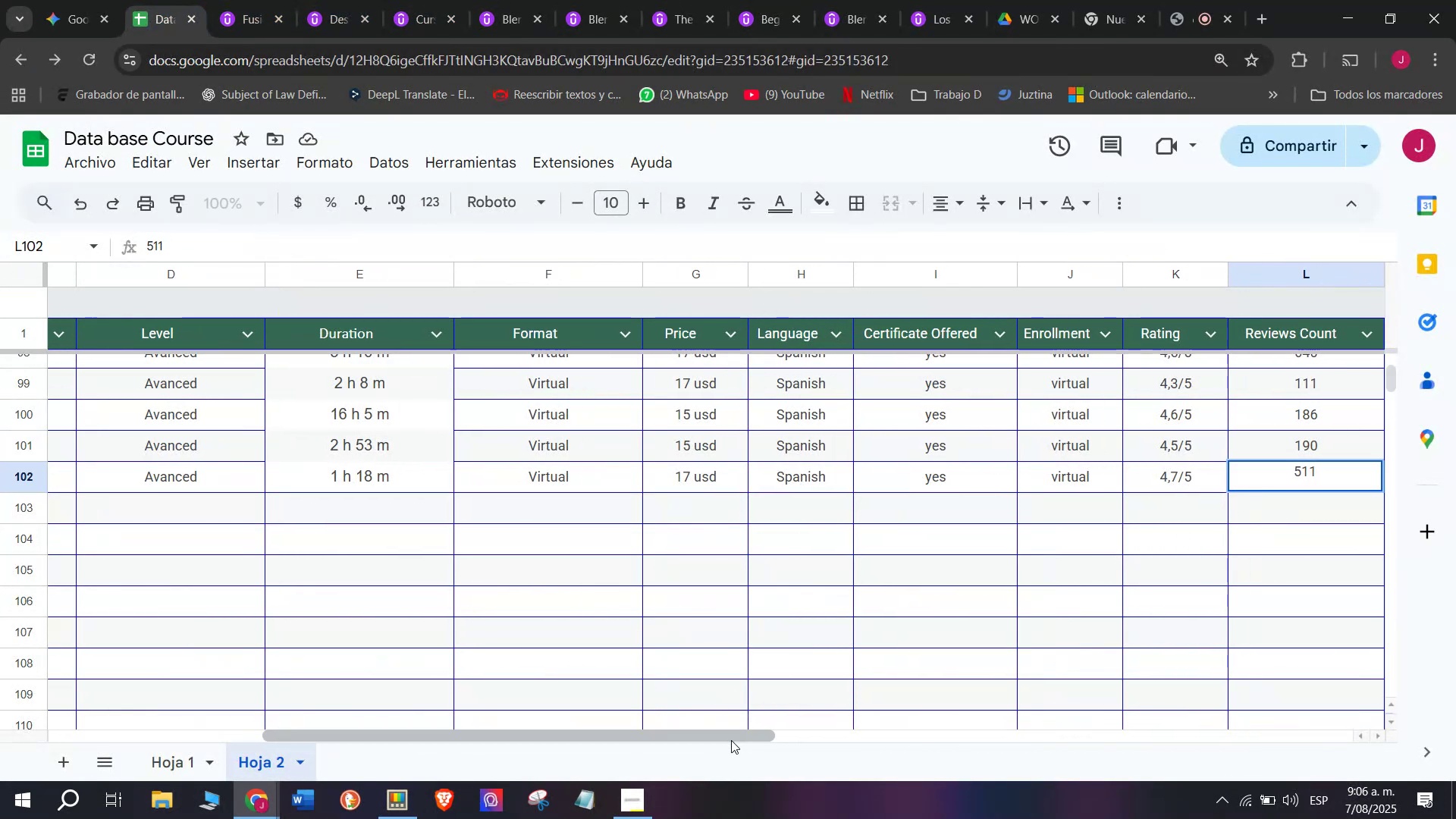 
left_click_drag(start_coordinate=[721, 733], to_coordinate=[883, 755])
 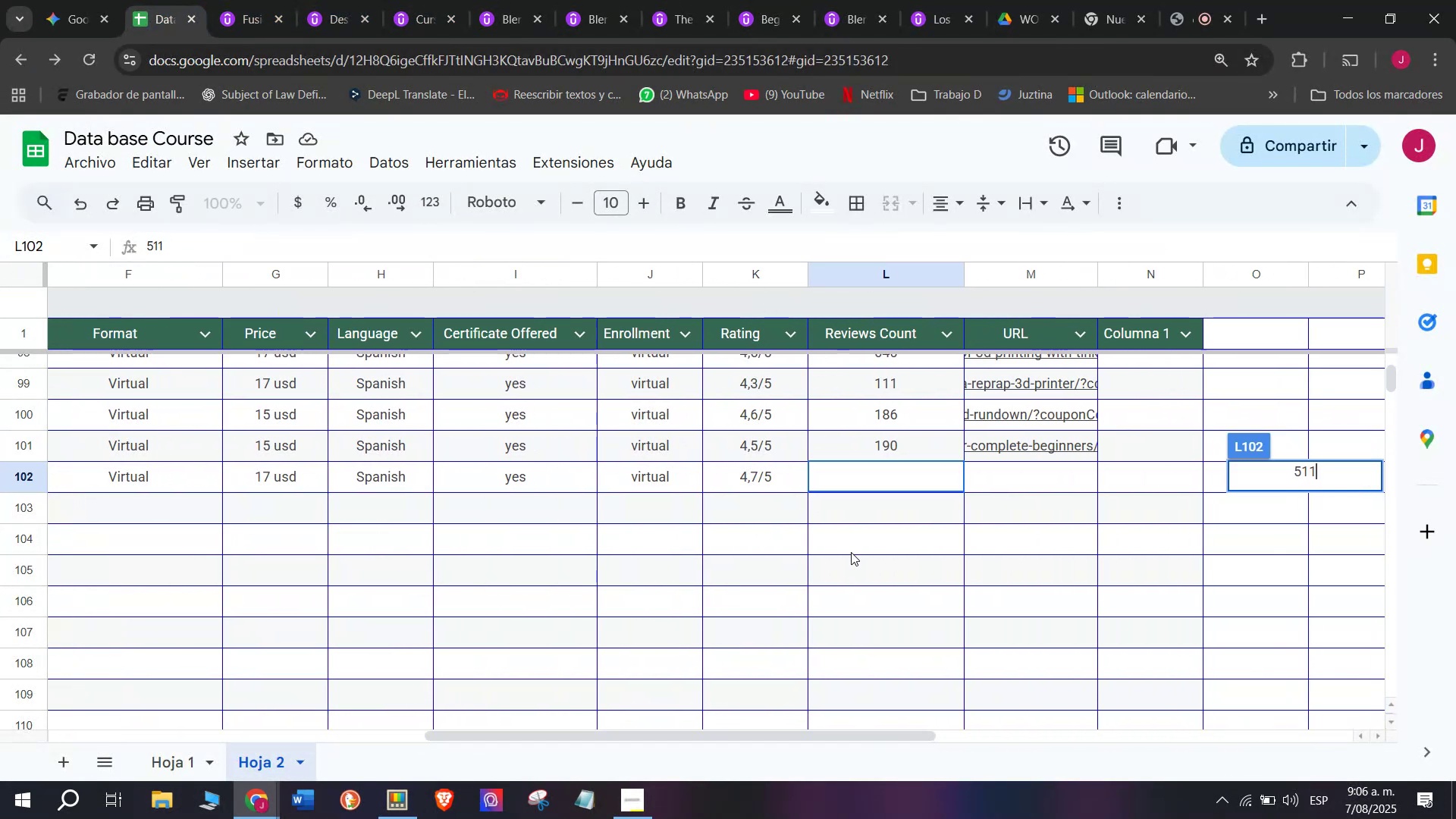 
left_click([851, 552])
 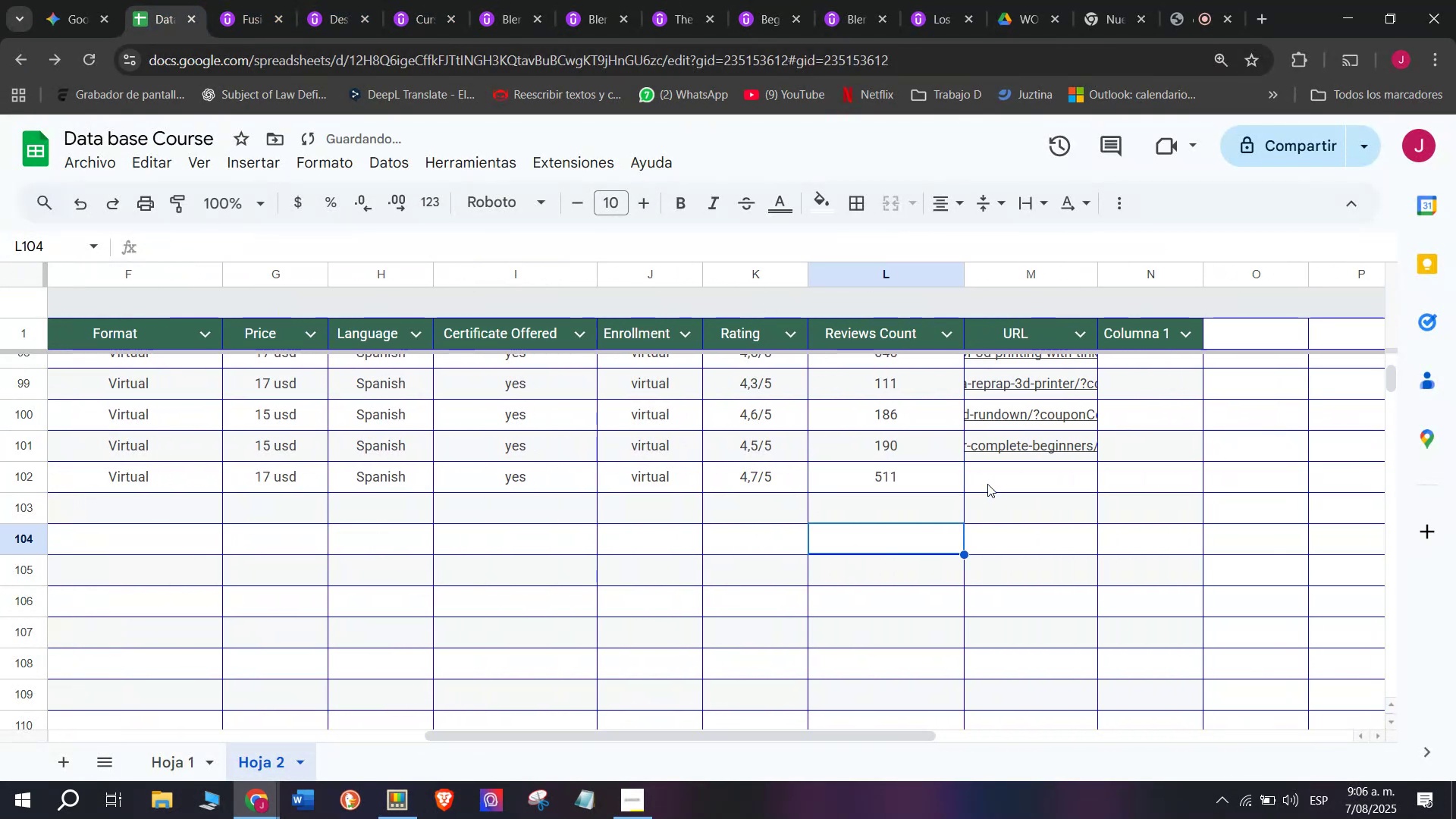 
left_click([987, 484])
 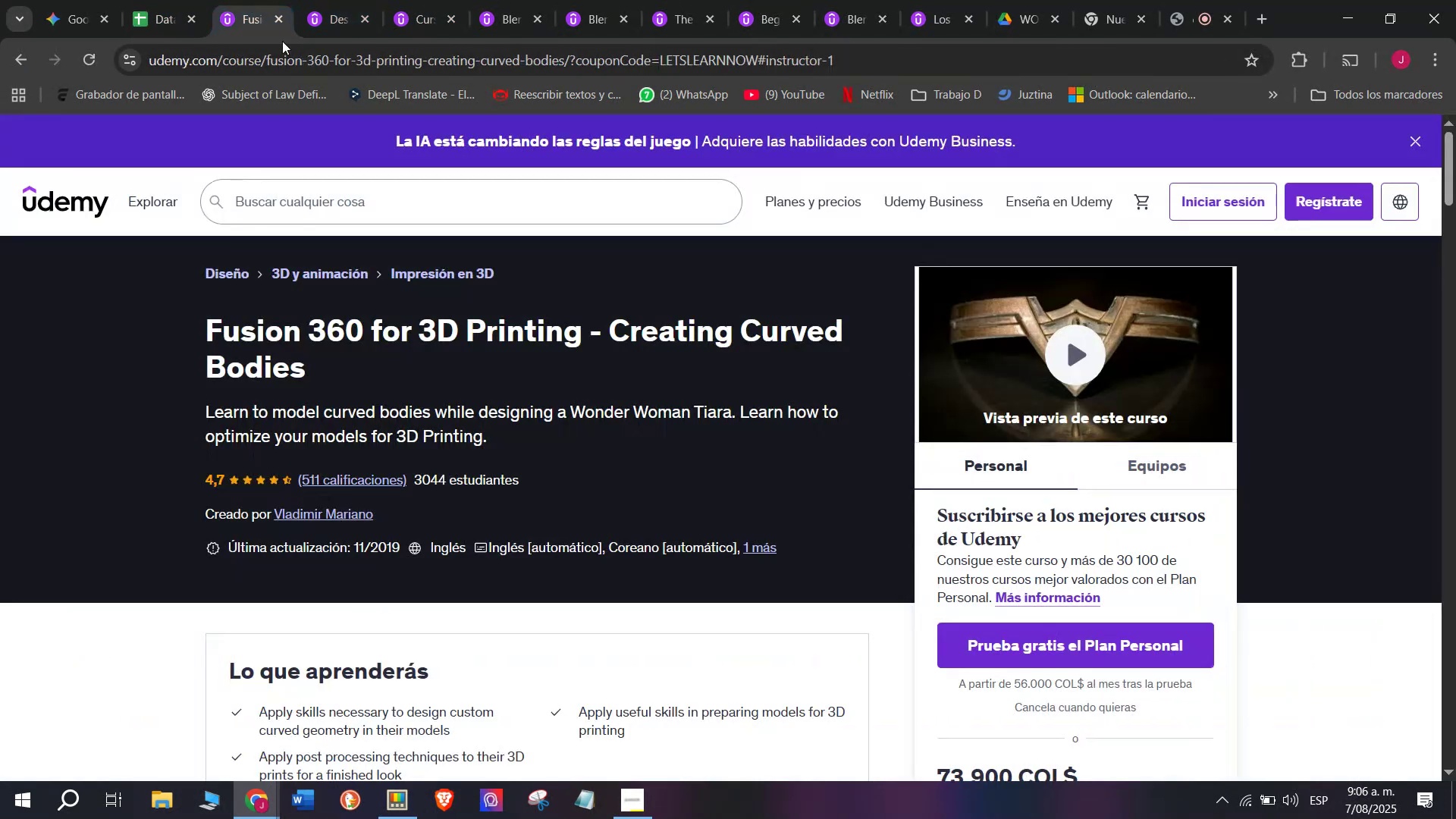 
double_click([318, 63])
 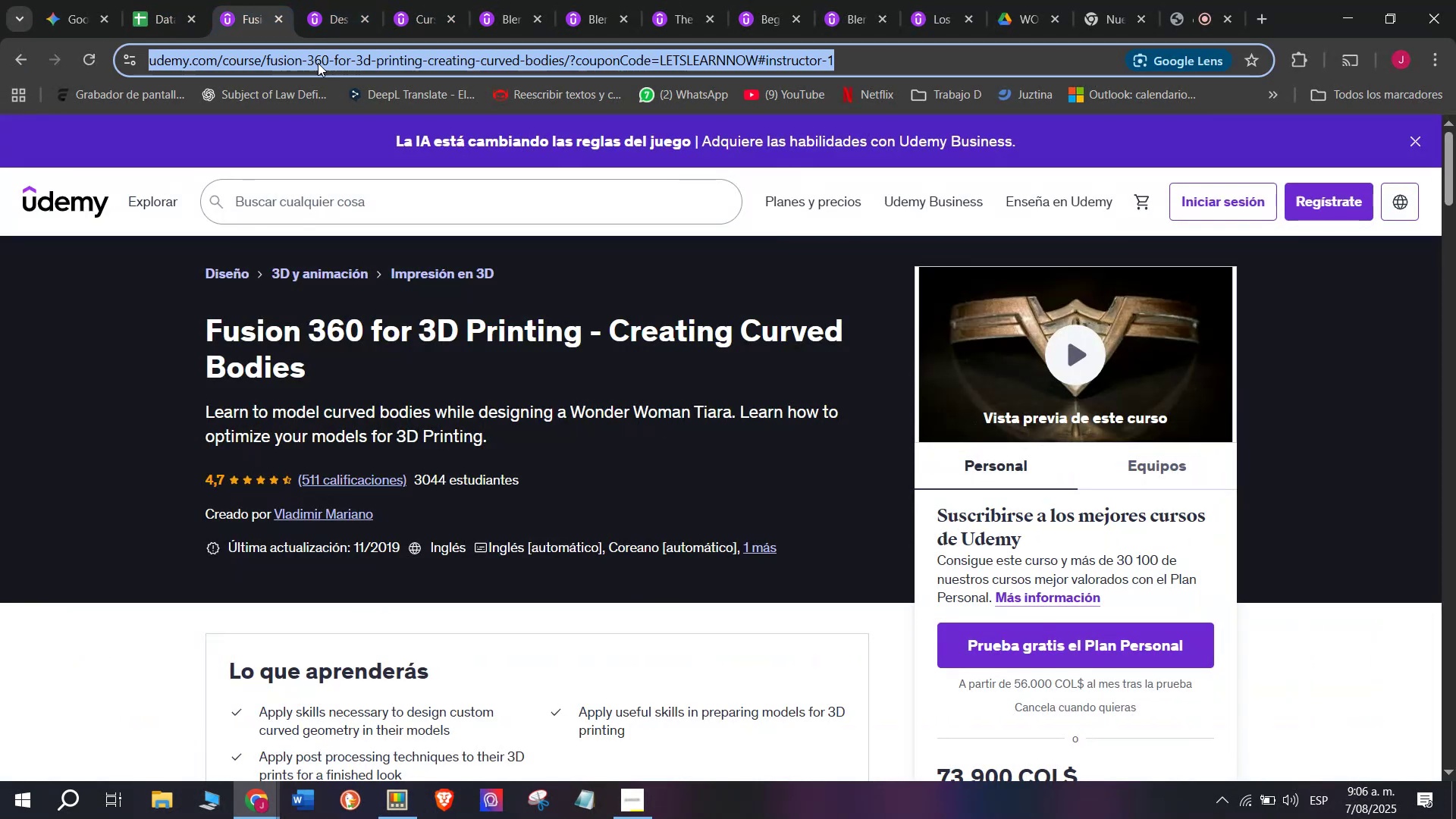 
triple_click([318, 63])
 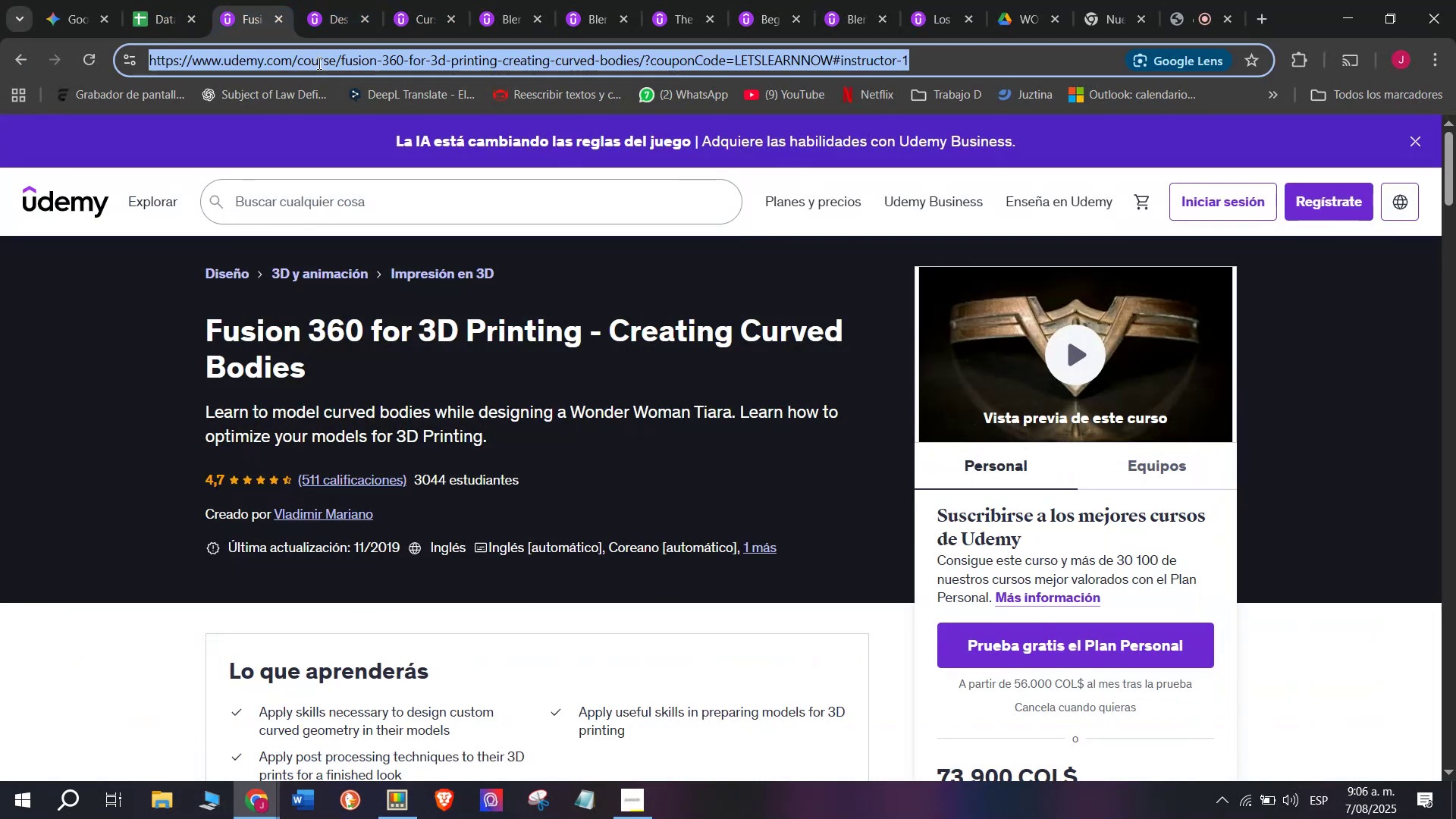 
key(Break)
 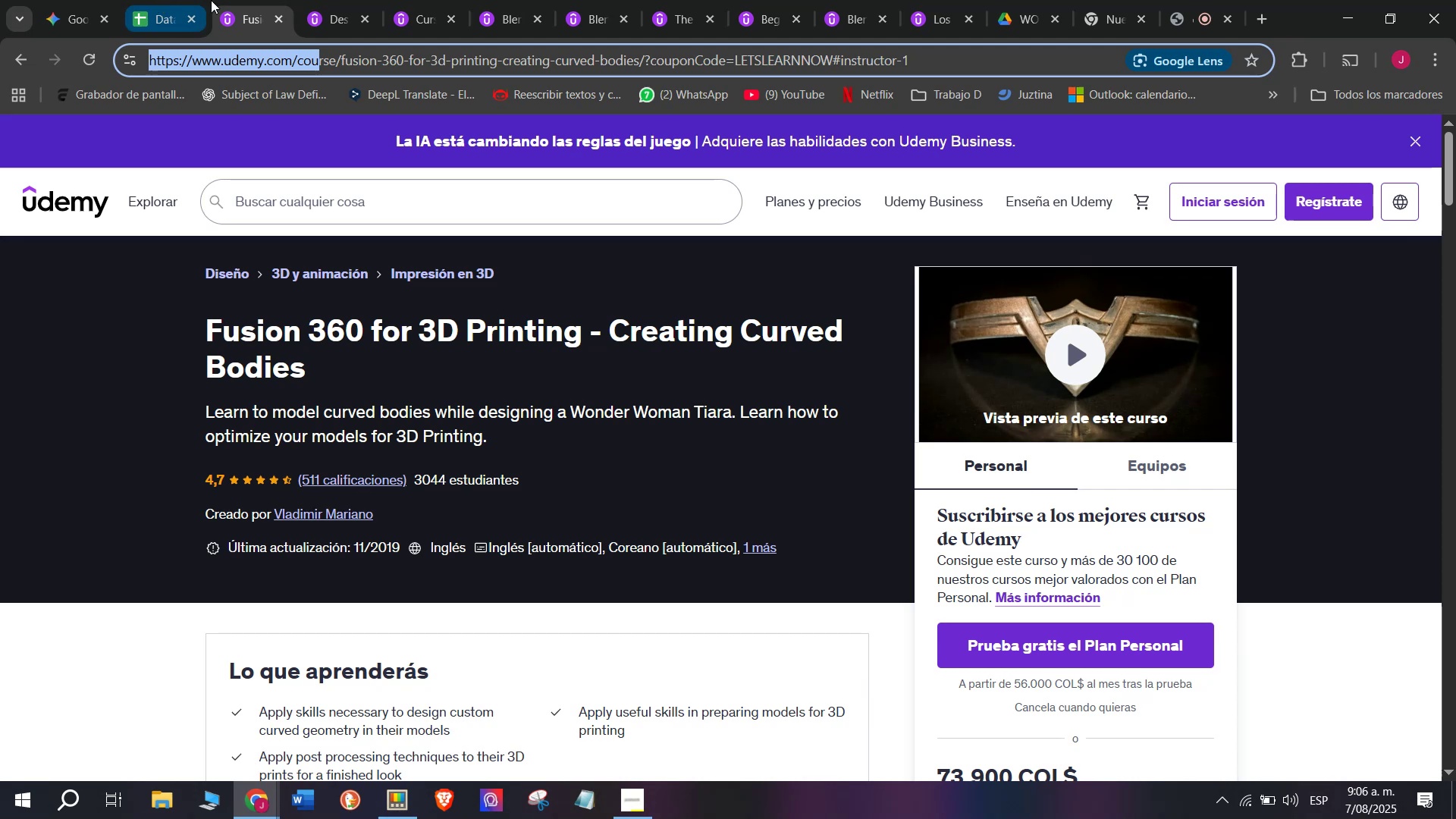 
key(Control+ControlLeft)
 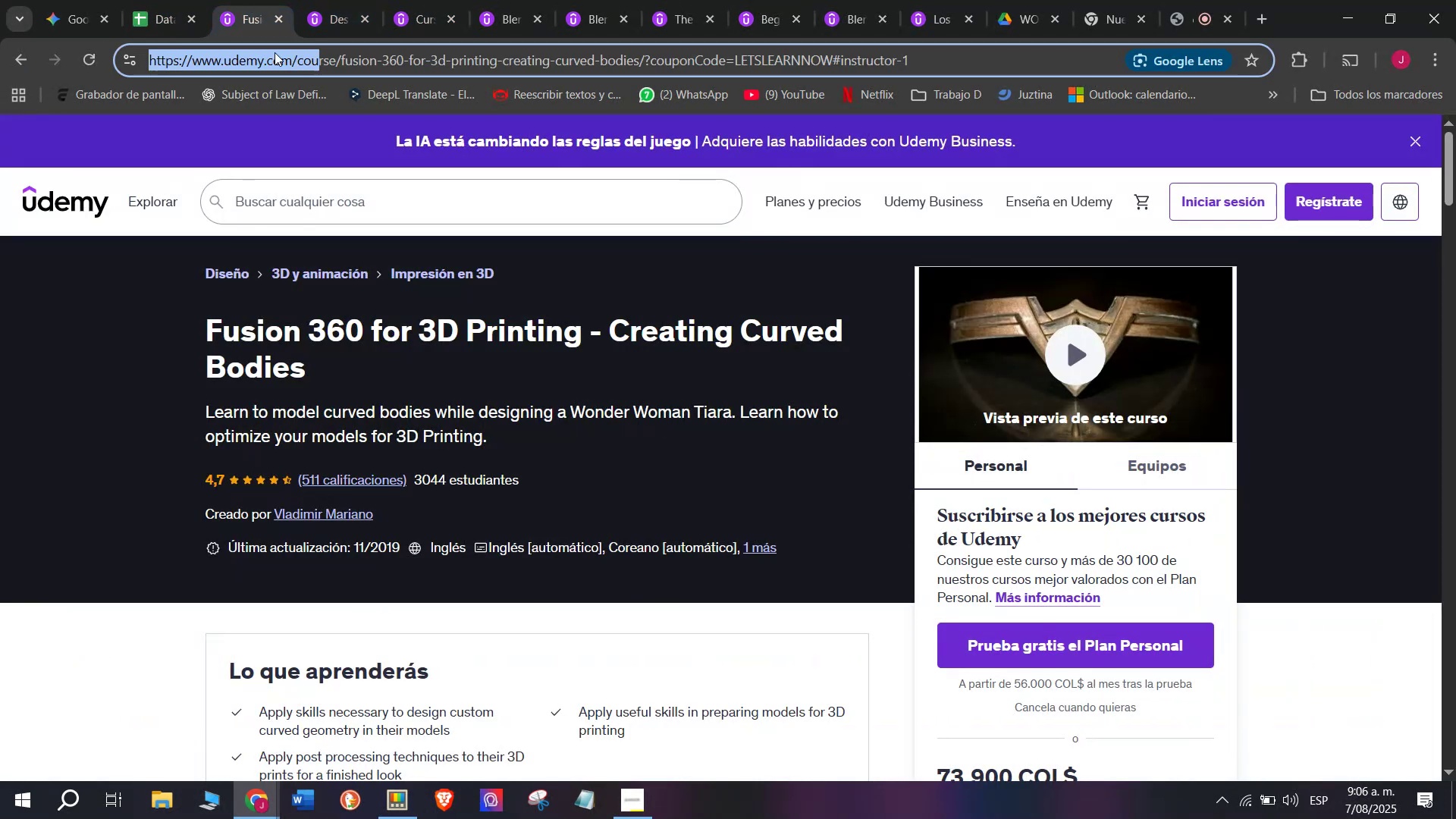 
key(Control+C)
 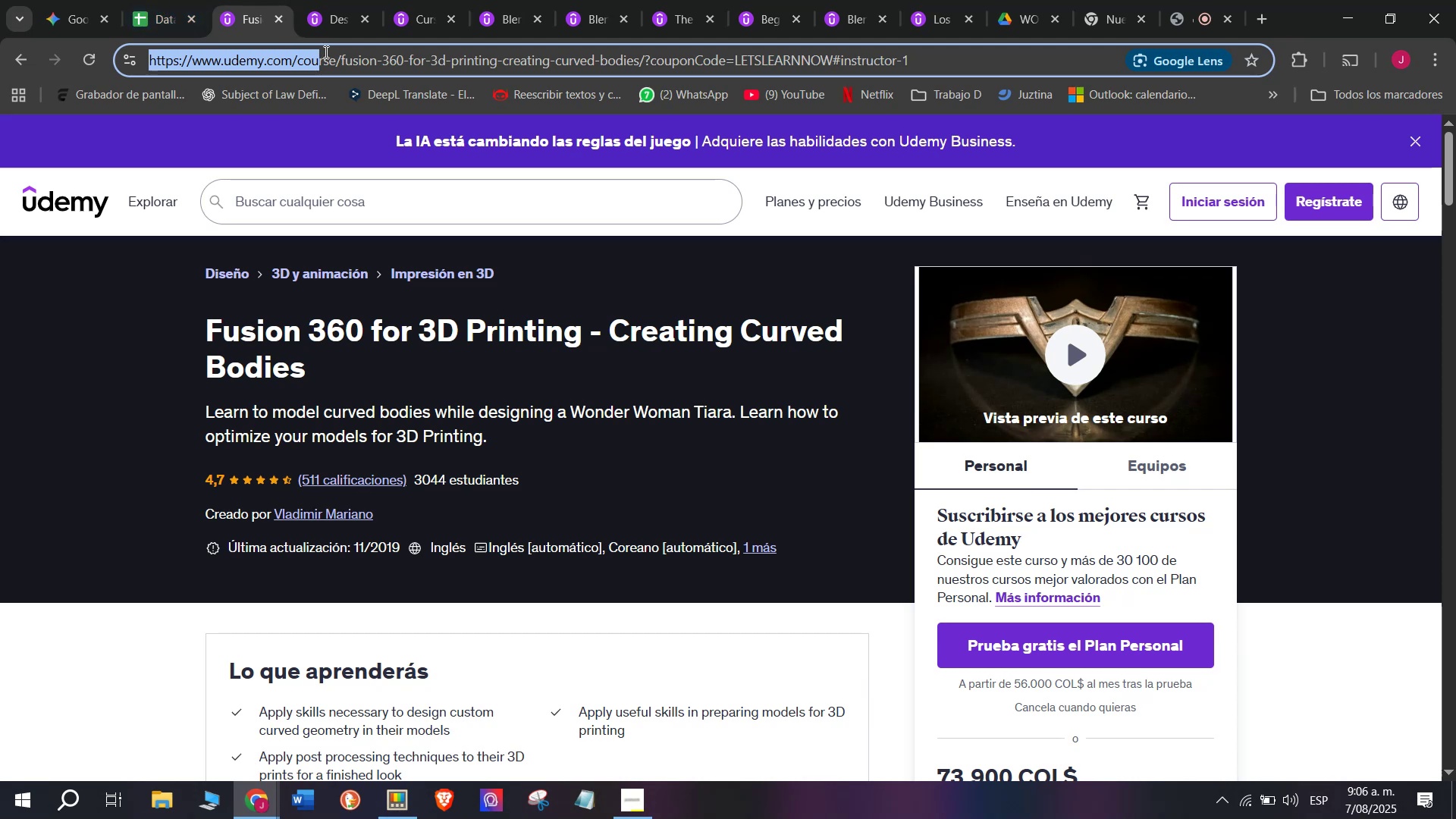 
double_click([325, 52])
 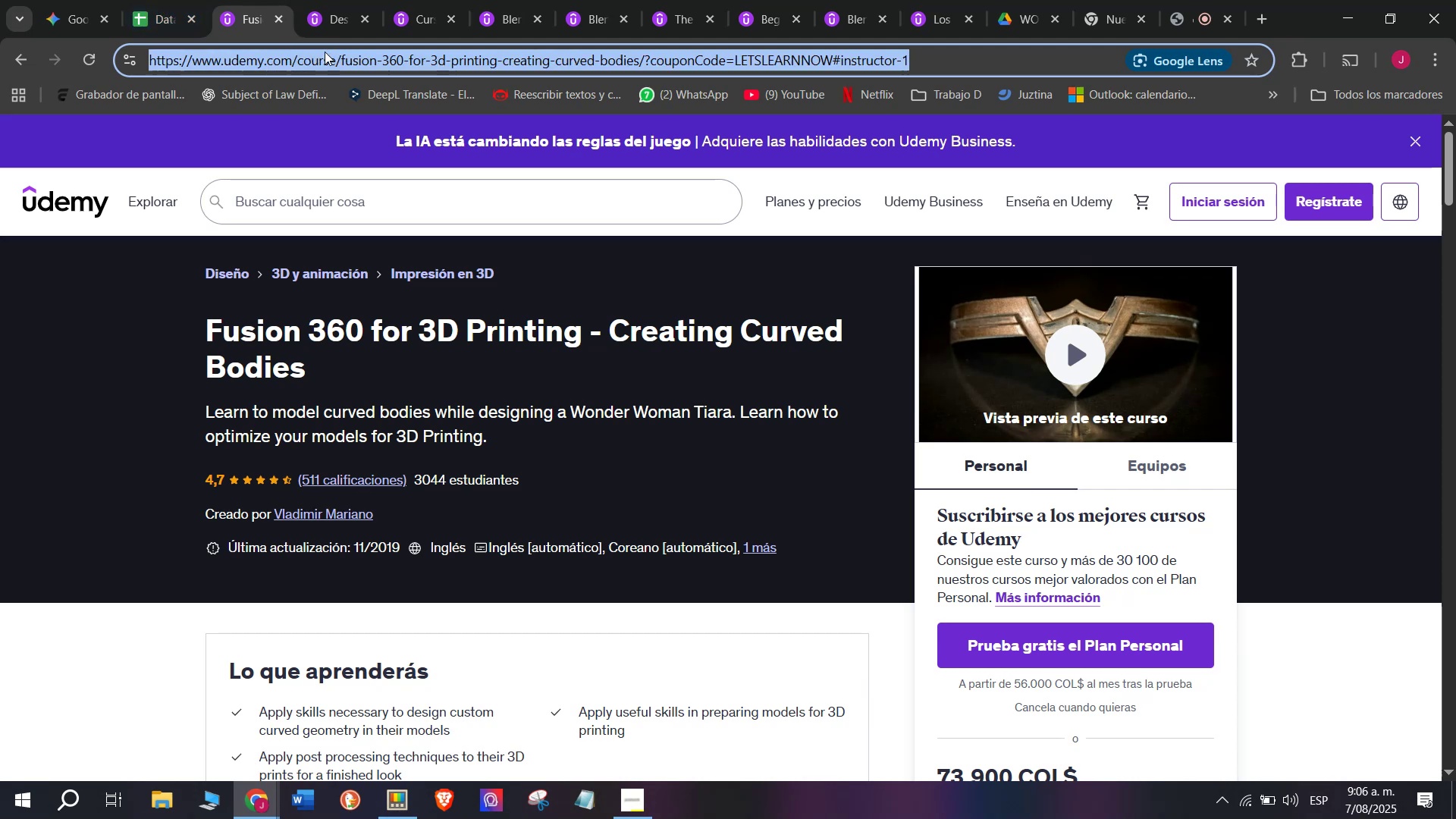 
triple_click([325, 52])
 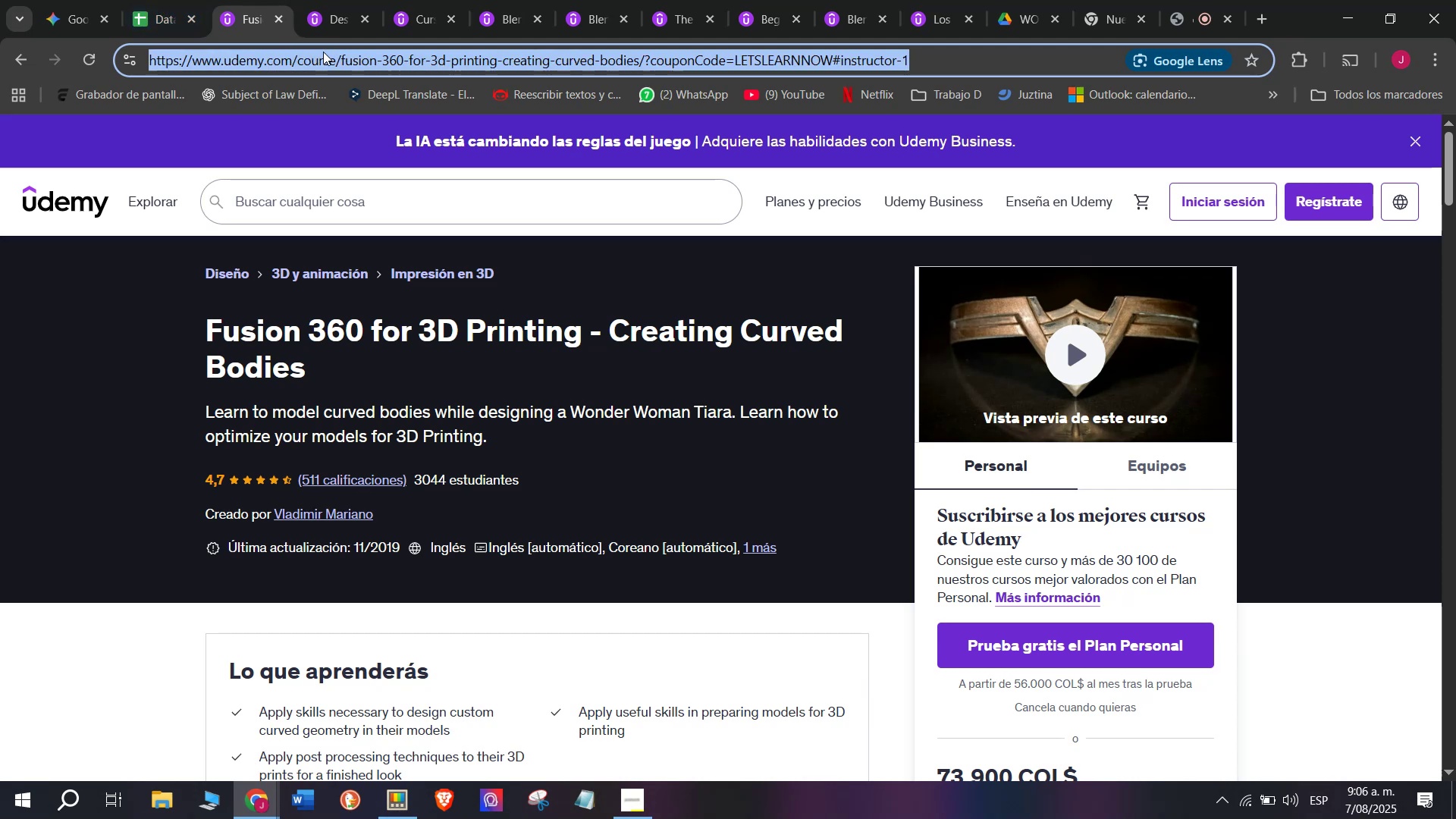 
key(Control+ControlLeft)
 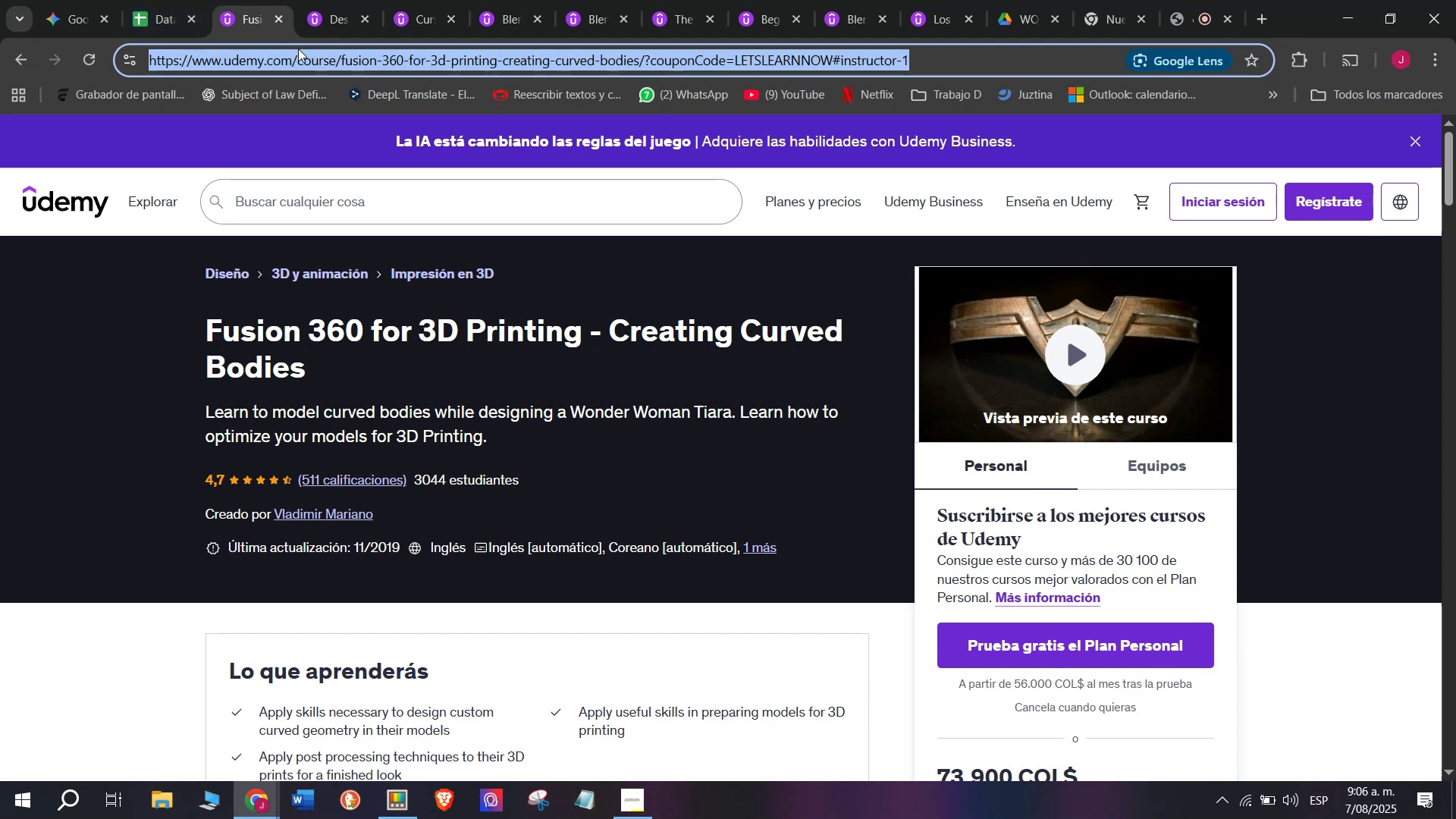 
key(Break)
 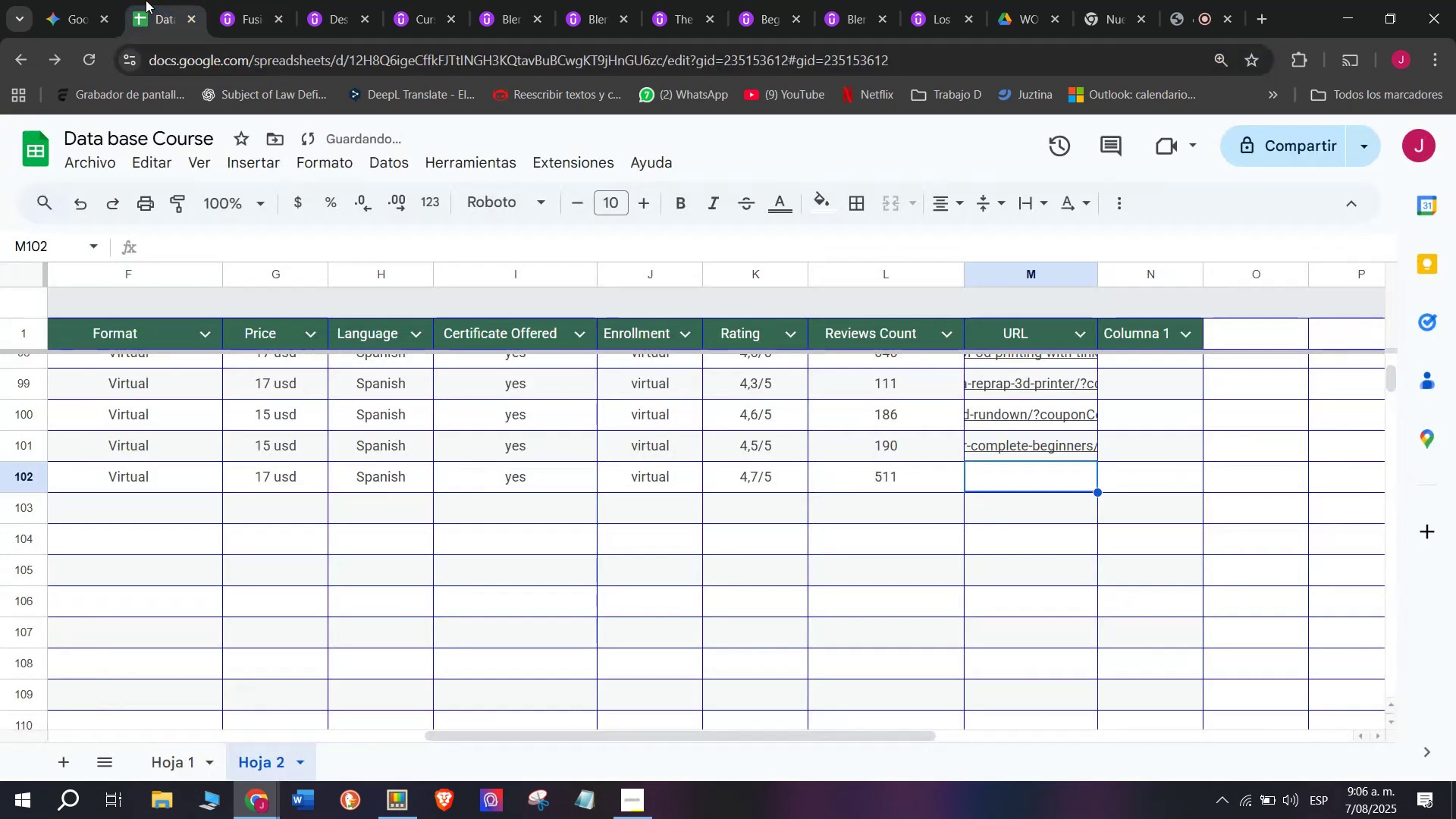 
key(Control+C)
 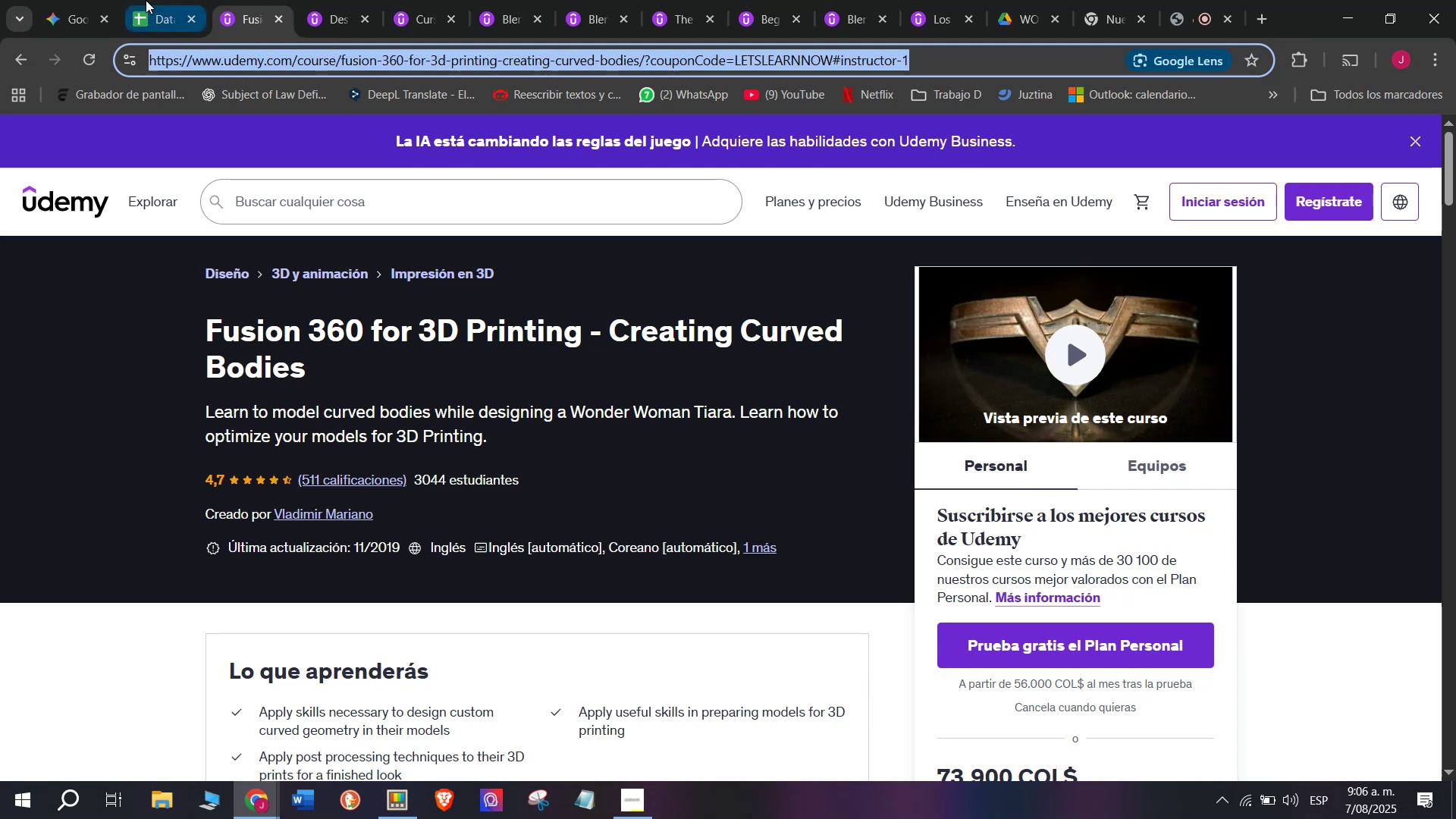 
left_click([146, 0])
 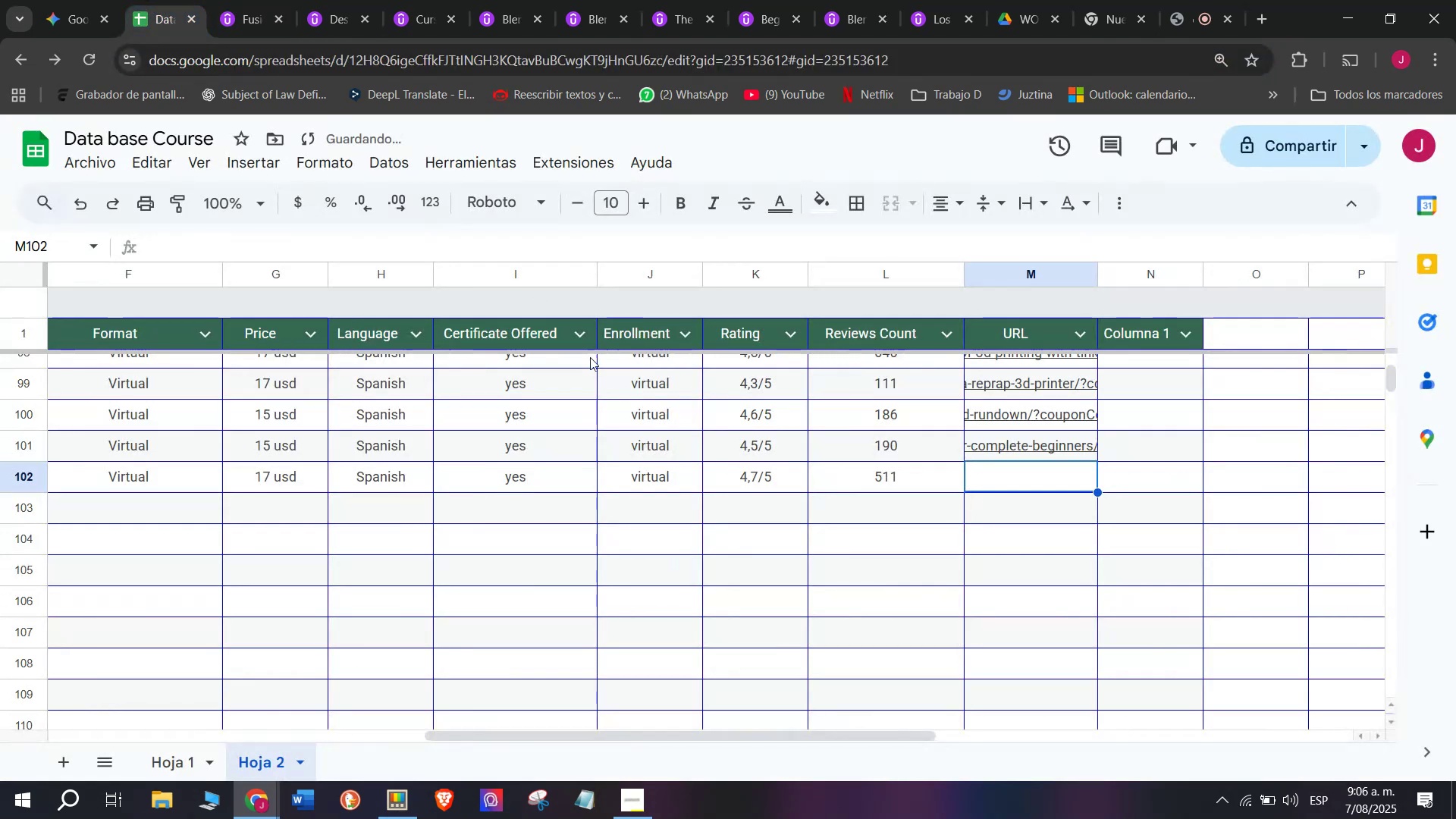 
key(Control+ControlLeft)
 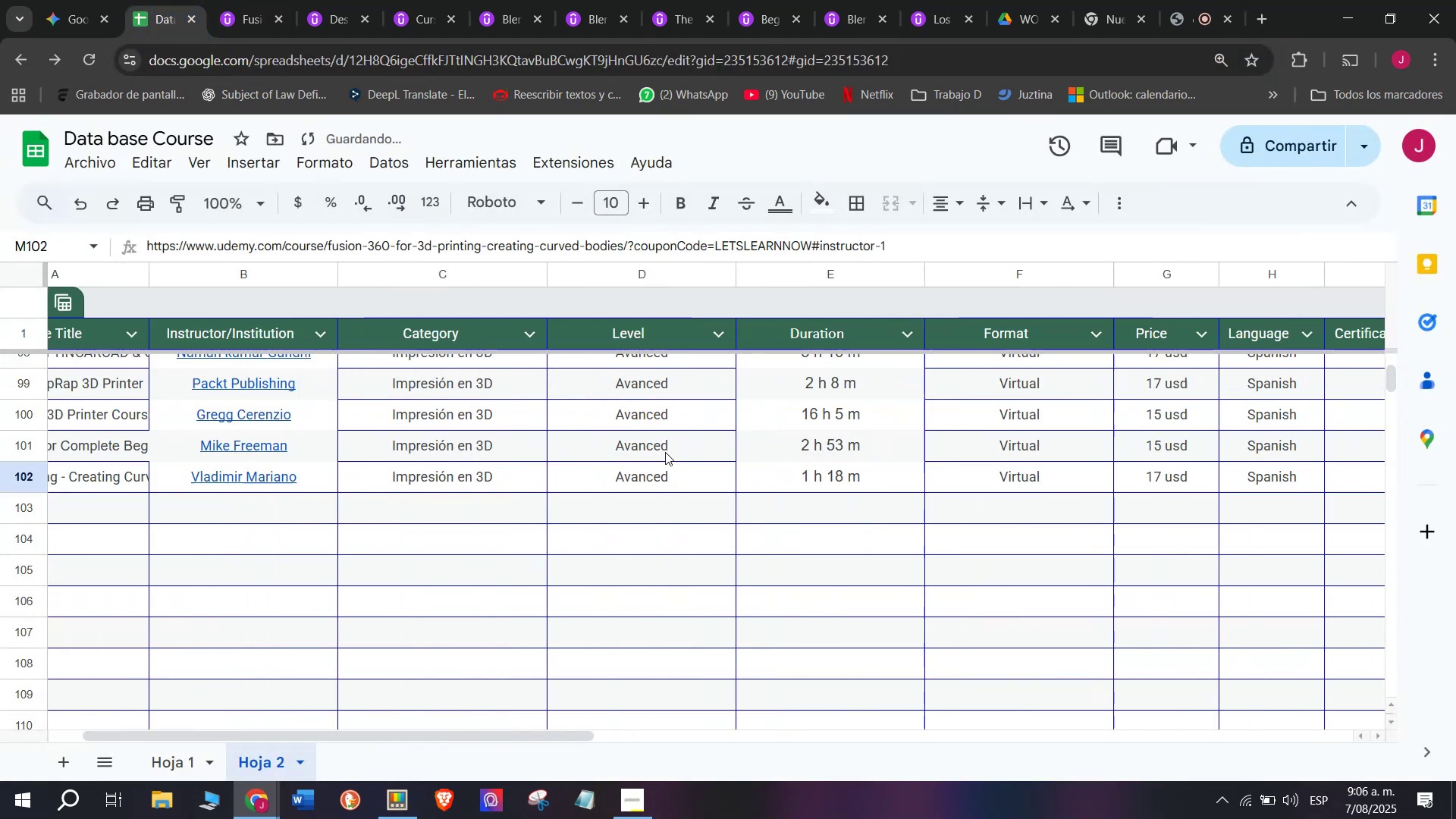 
key(Z)
 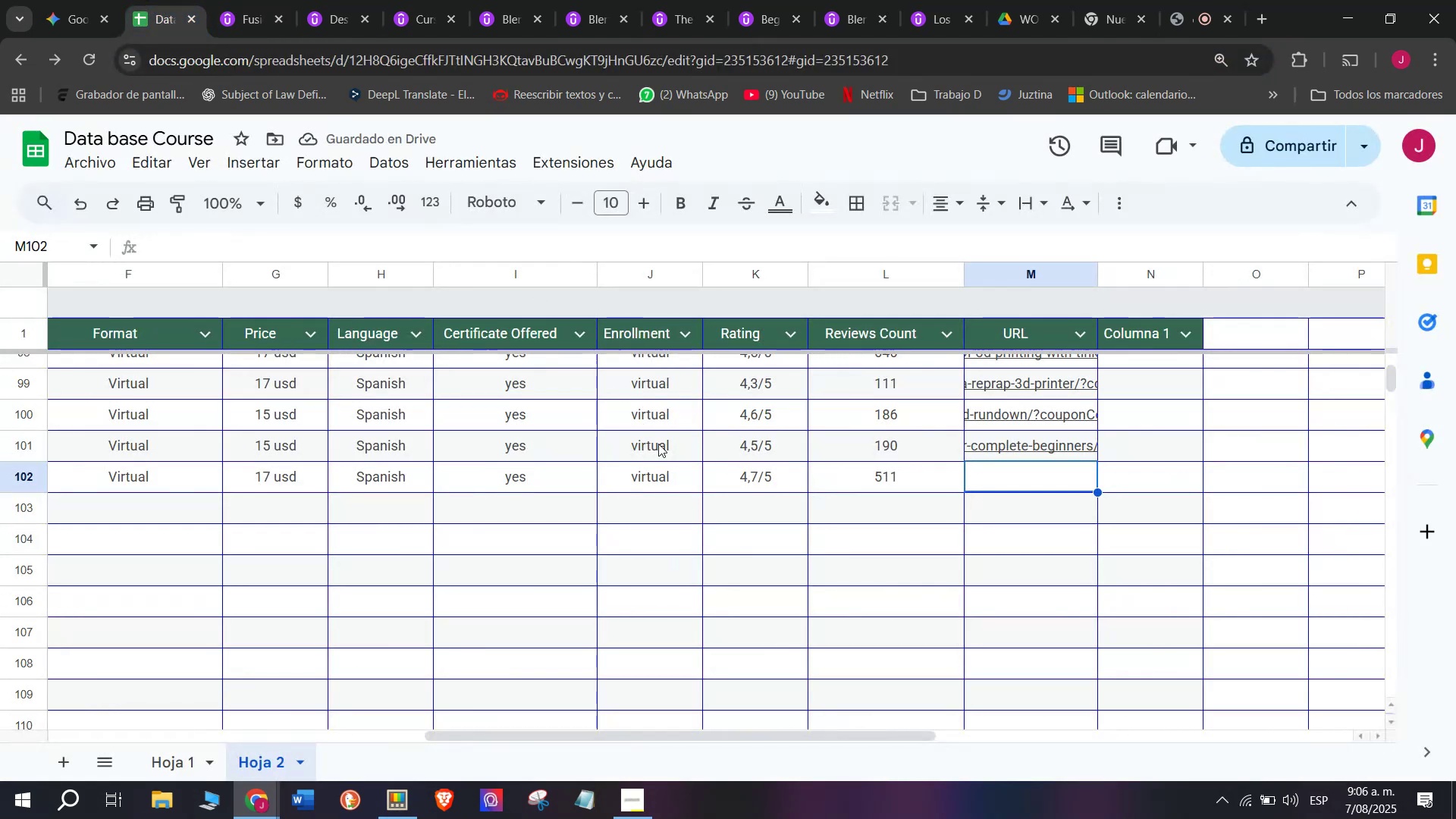 
key(Control+V)
 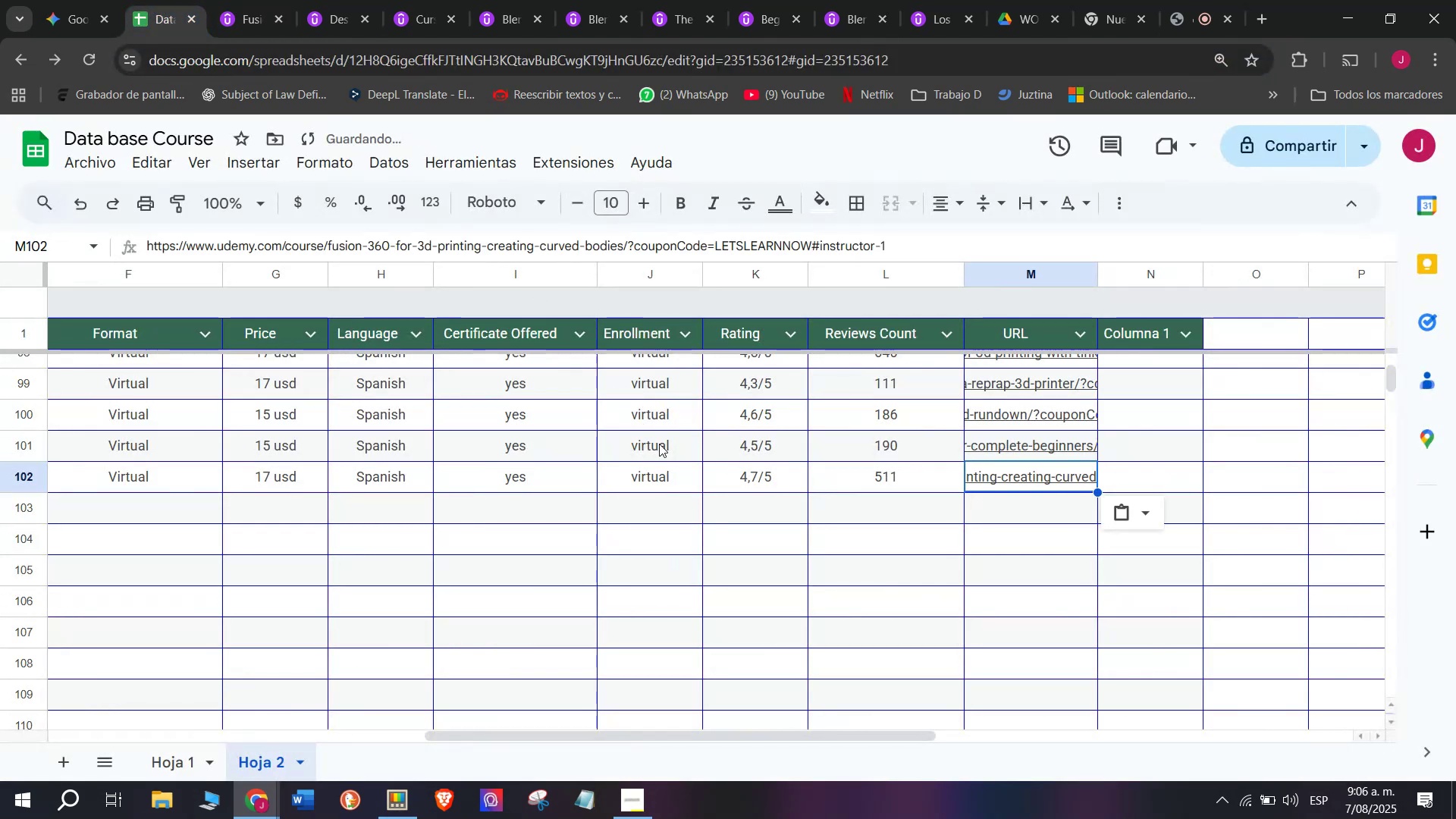 
scroll: coordinate [281, 475], scroll_direction: up, amount: 4.0
 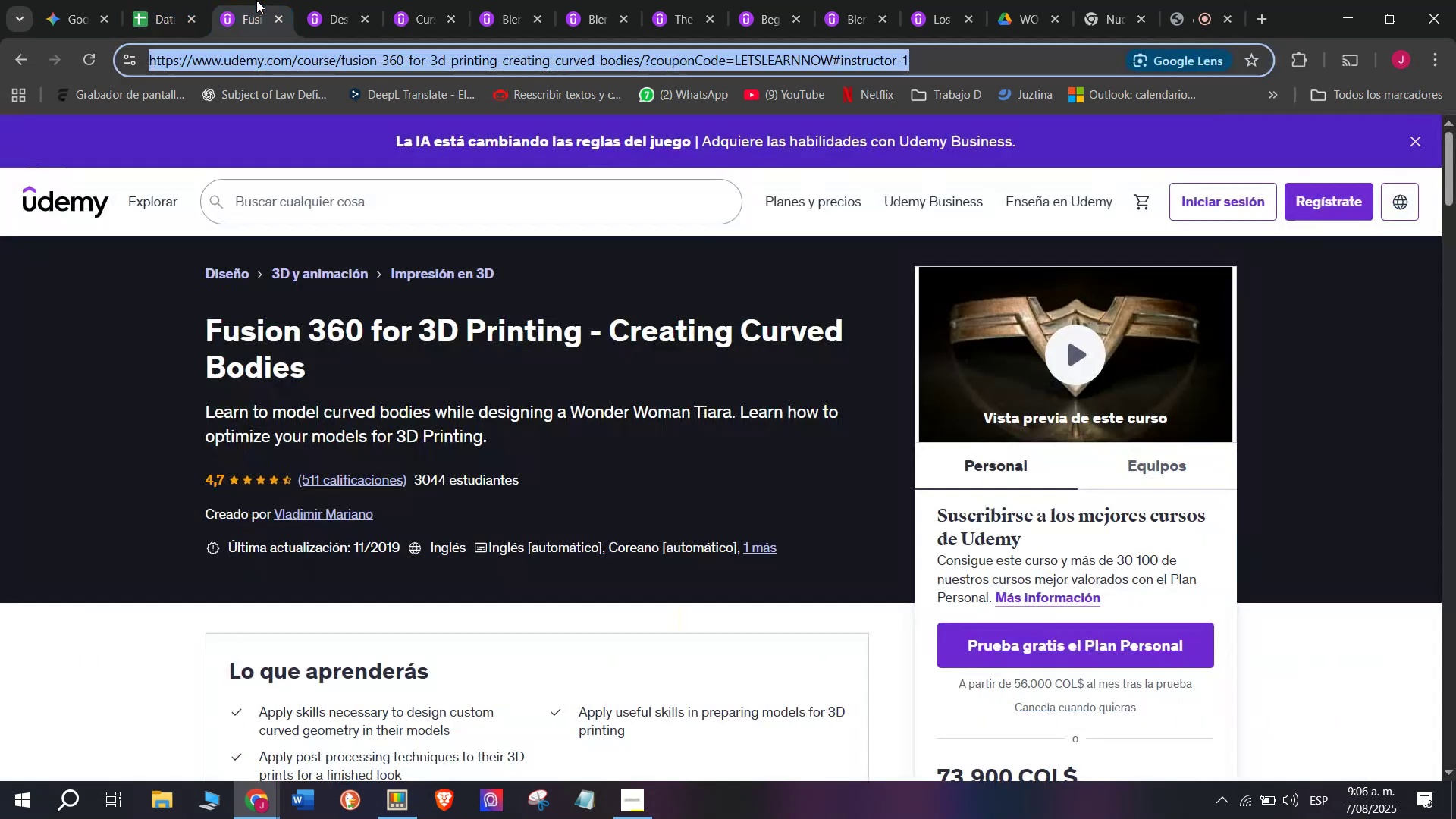 
double_click([281, 11])
 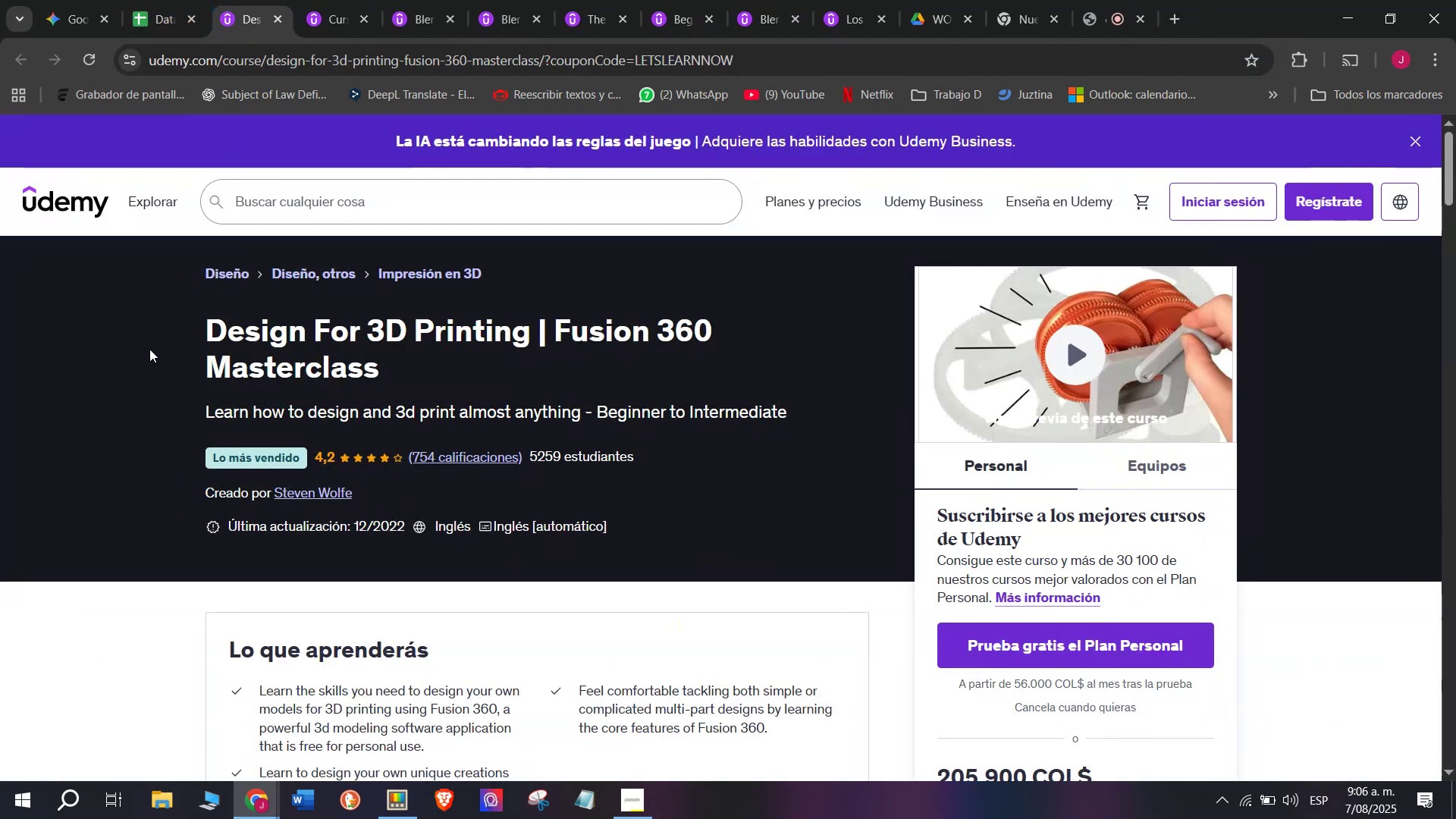 
left_click_drag(start_coordinate=[189, 334], to_coordinate=[388, 378])
 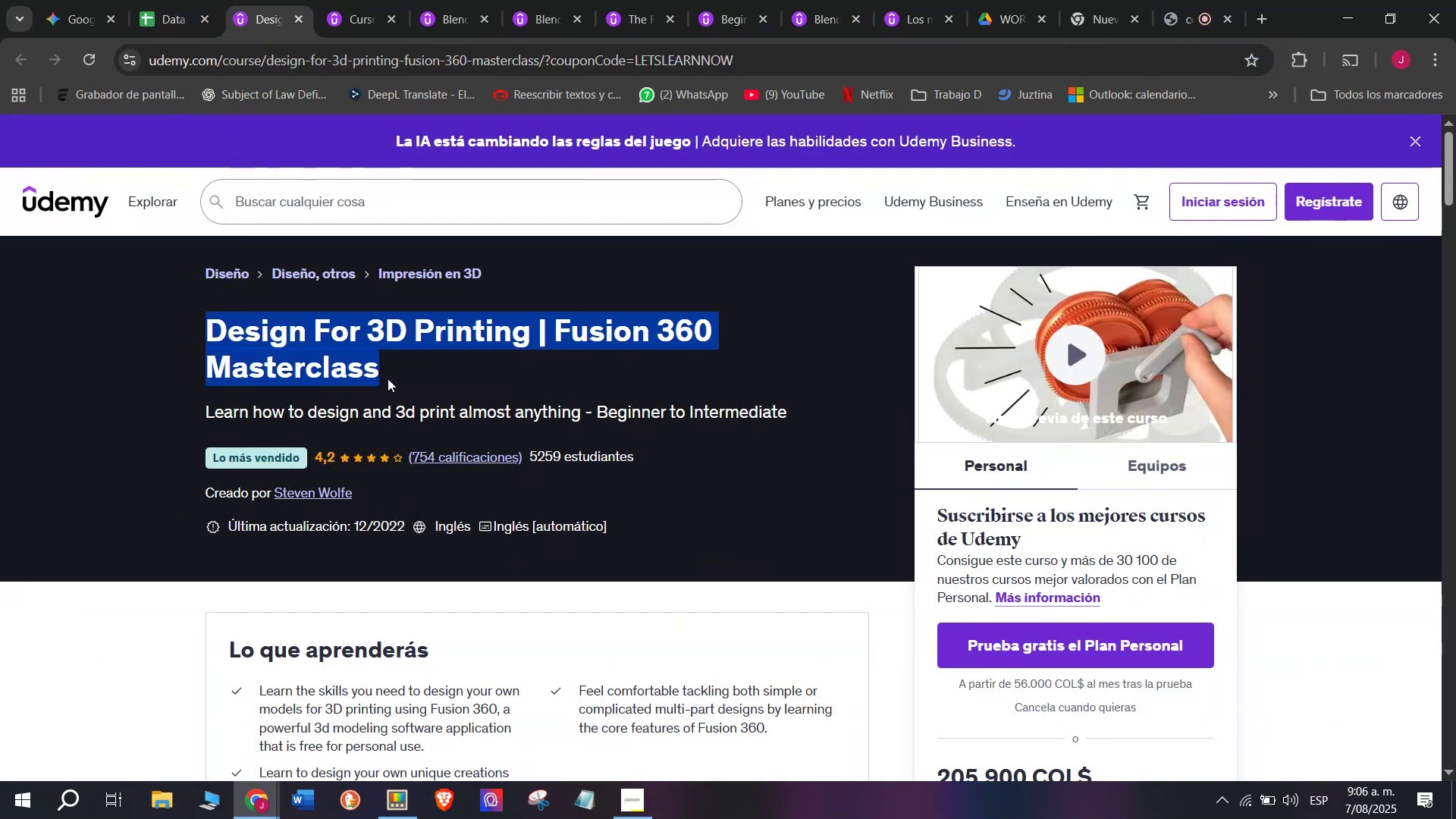 
key(Break)
 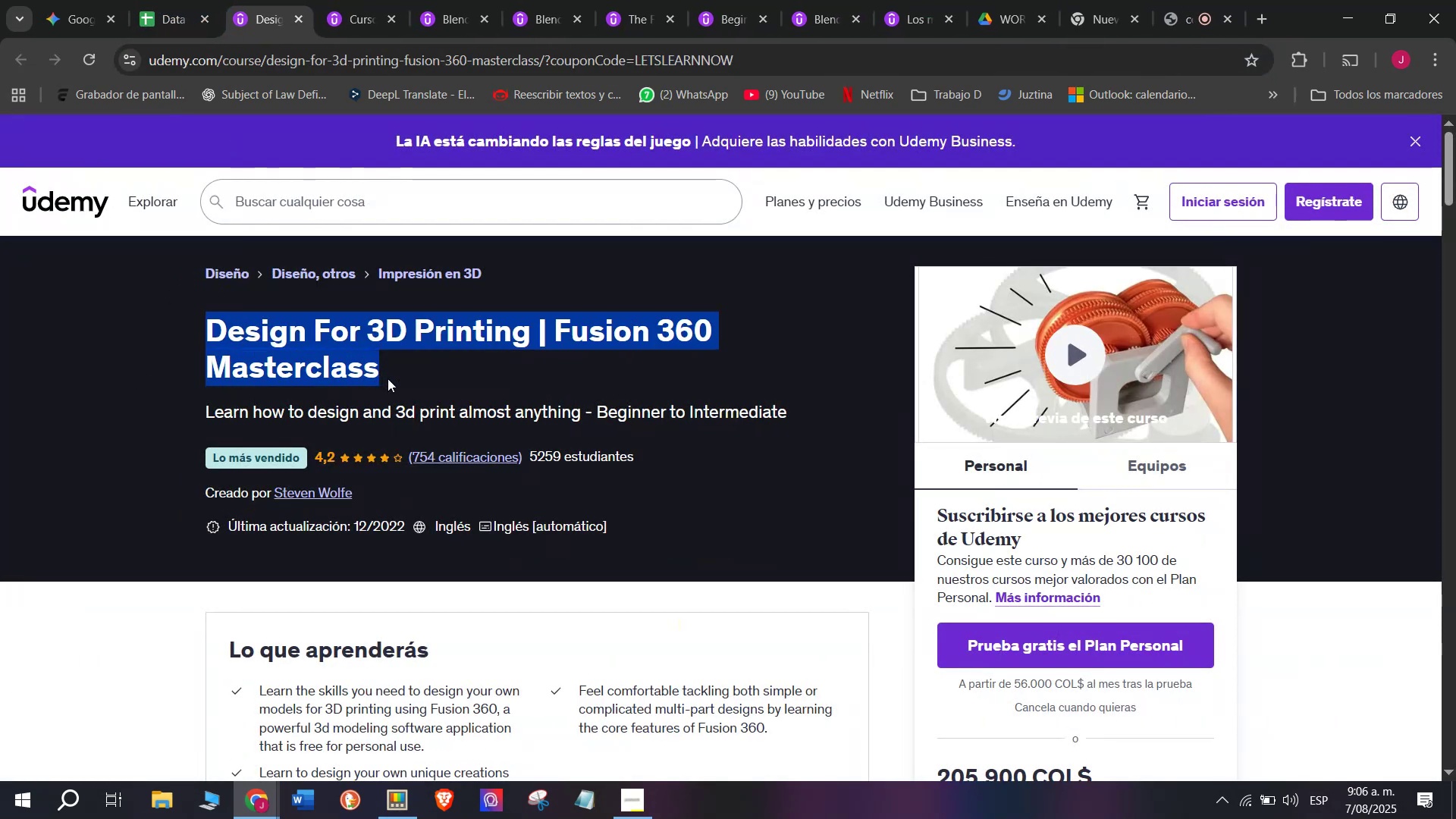 
key(Control+ControlLeft)
 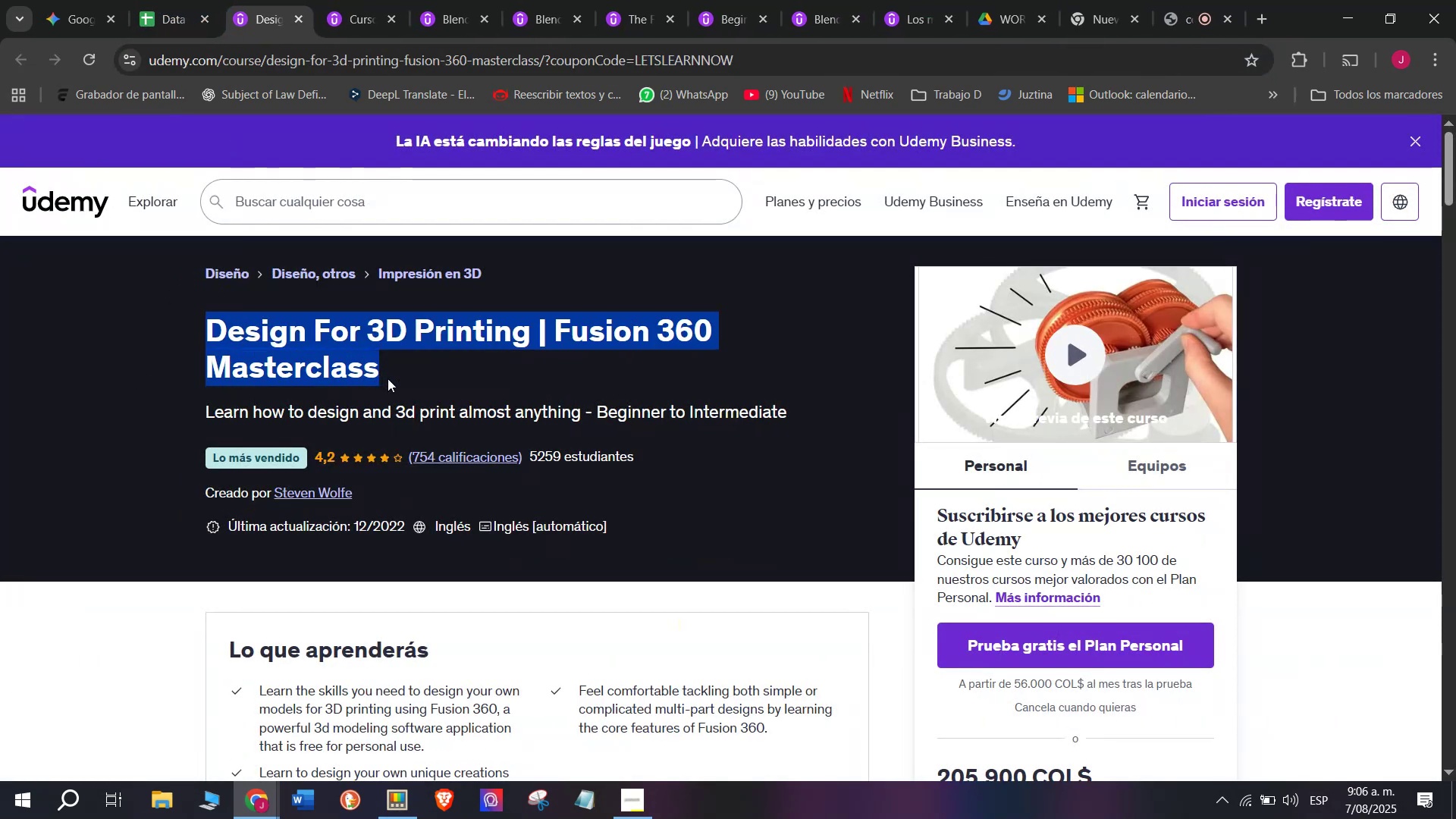 
key(Control+C)
 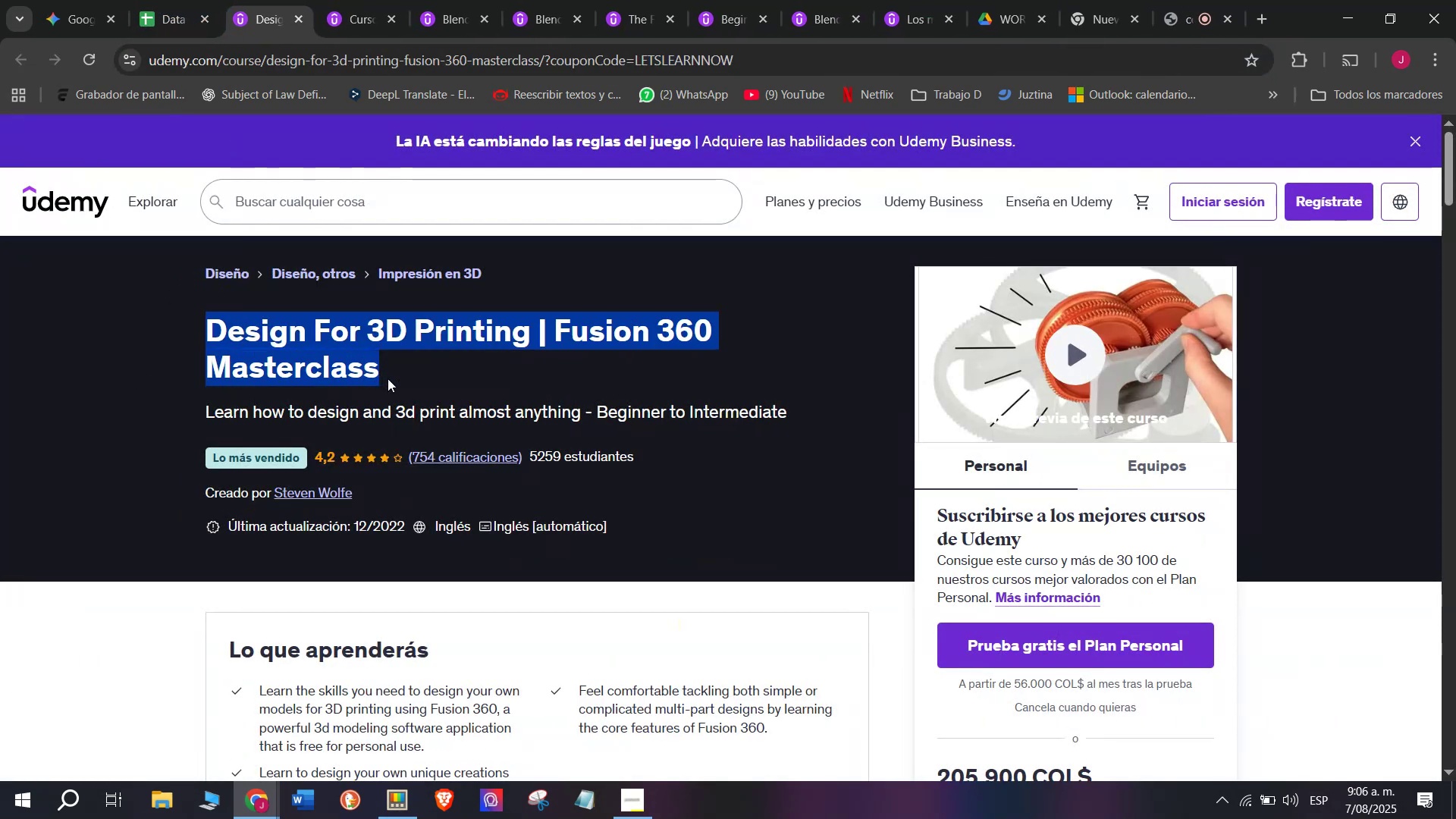 
key(Break)
 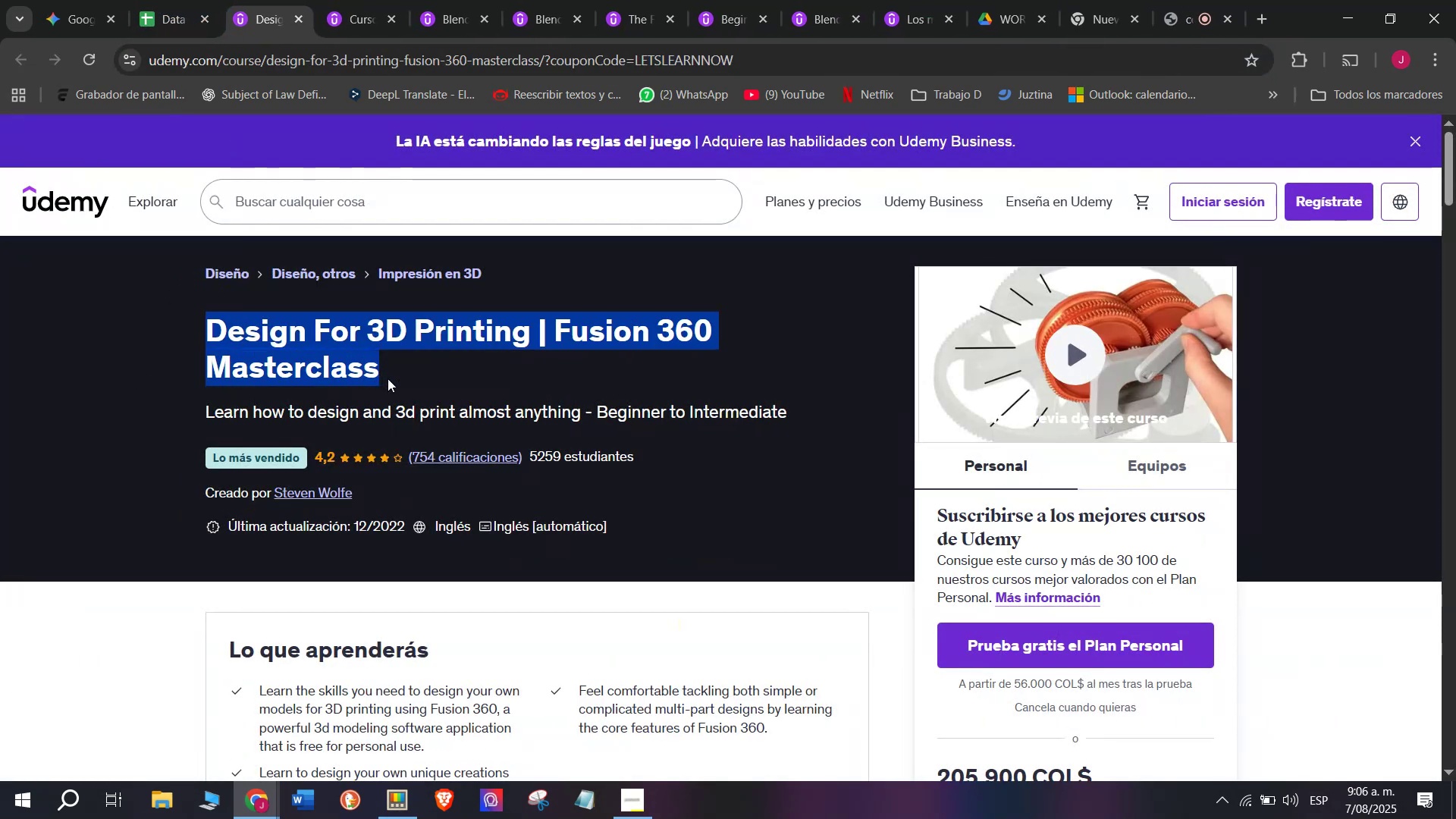 
key(Control+ControlLeft)
 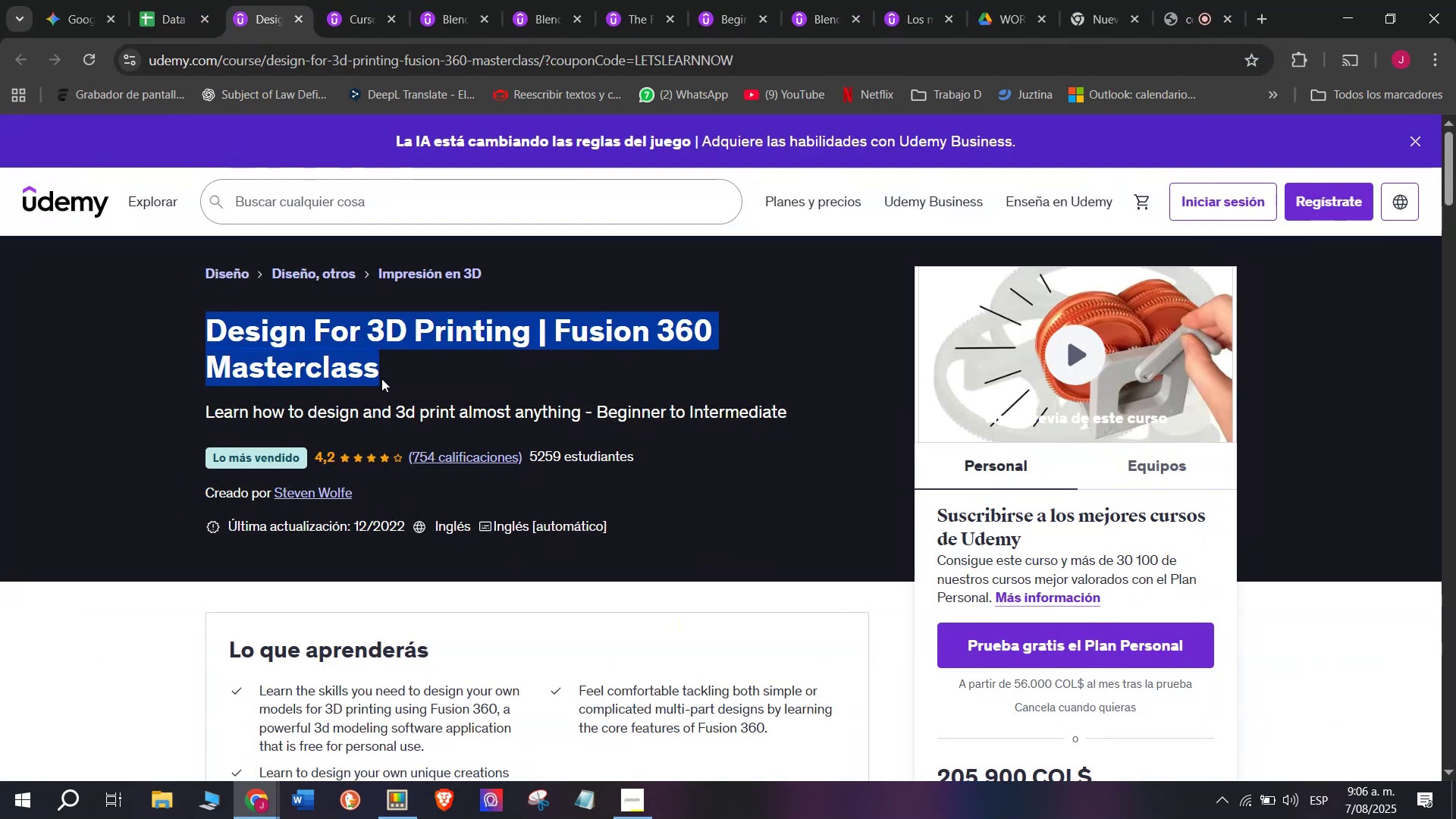 
key(Control+C)
 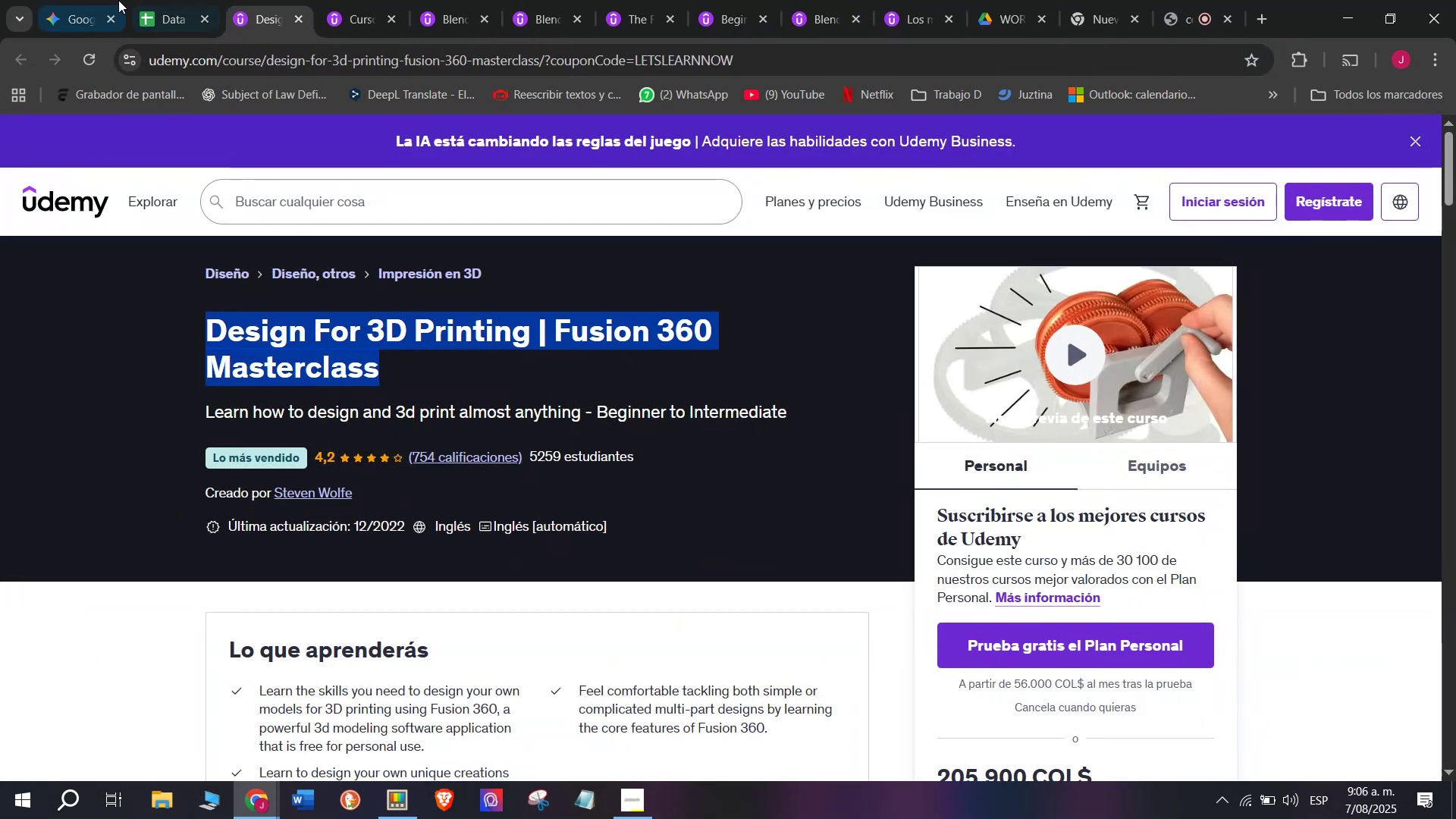 
left_click([176, 0])
 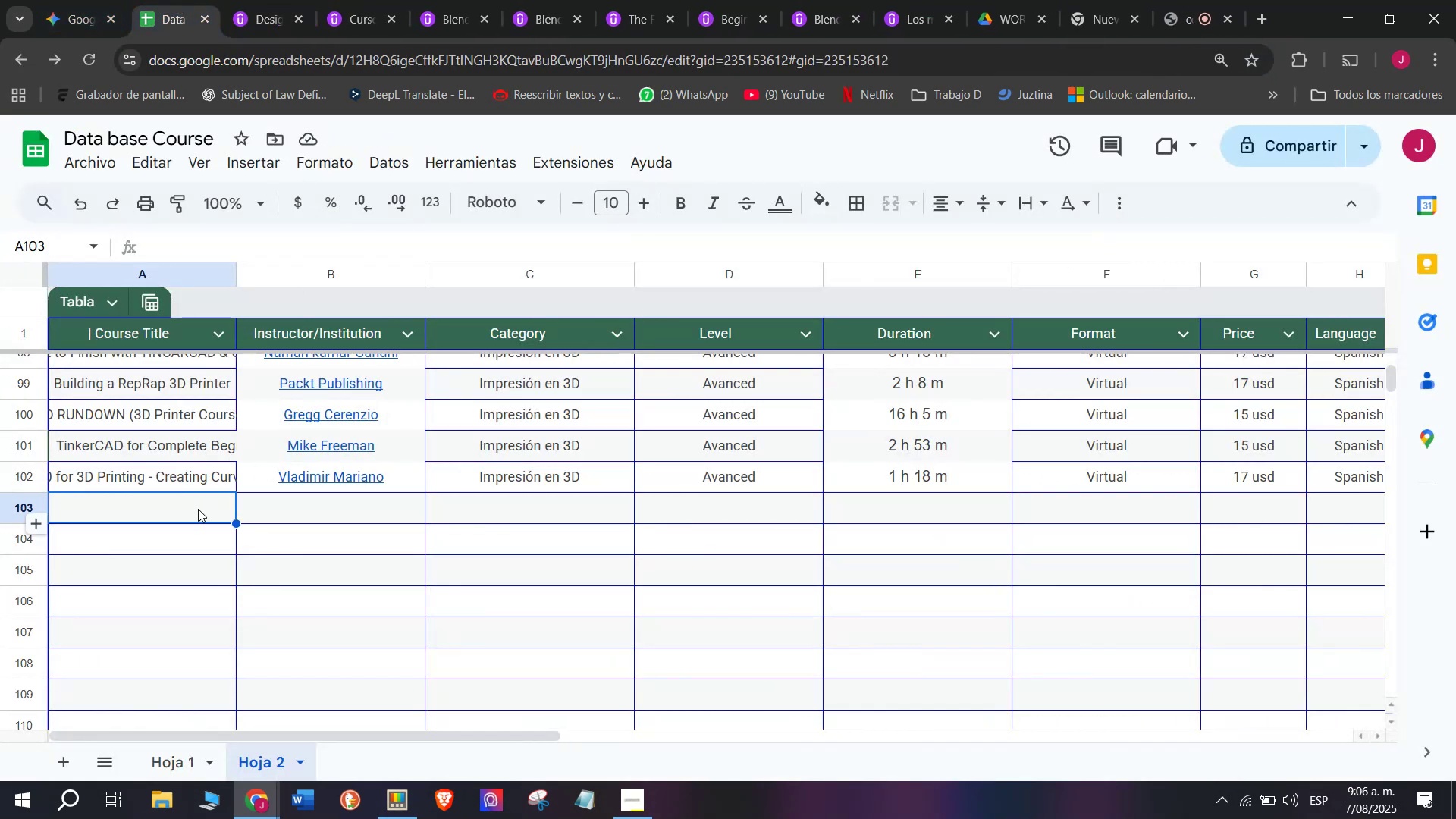 
double_click([198, 508])
 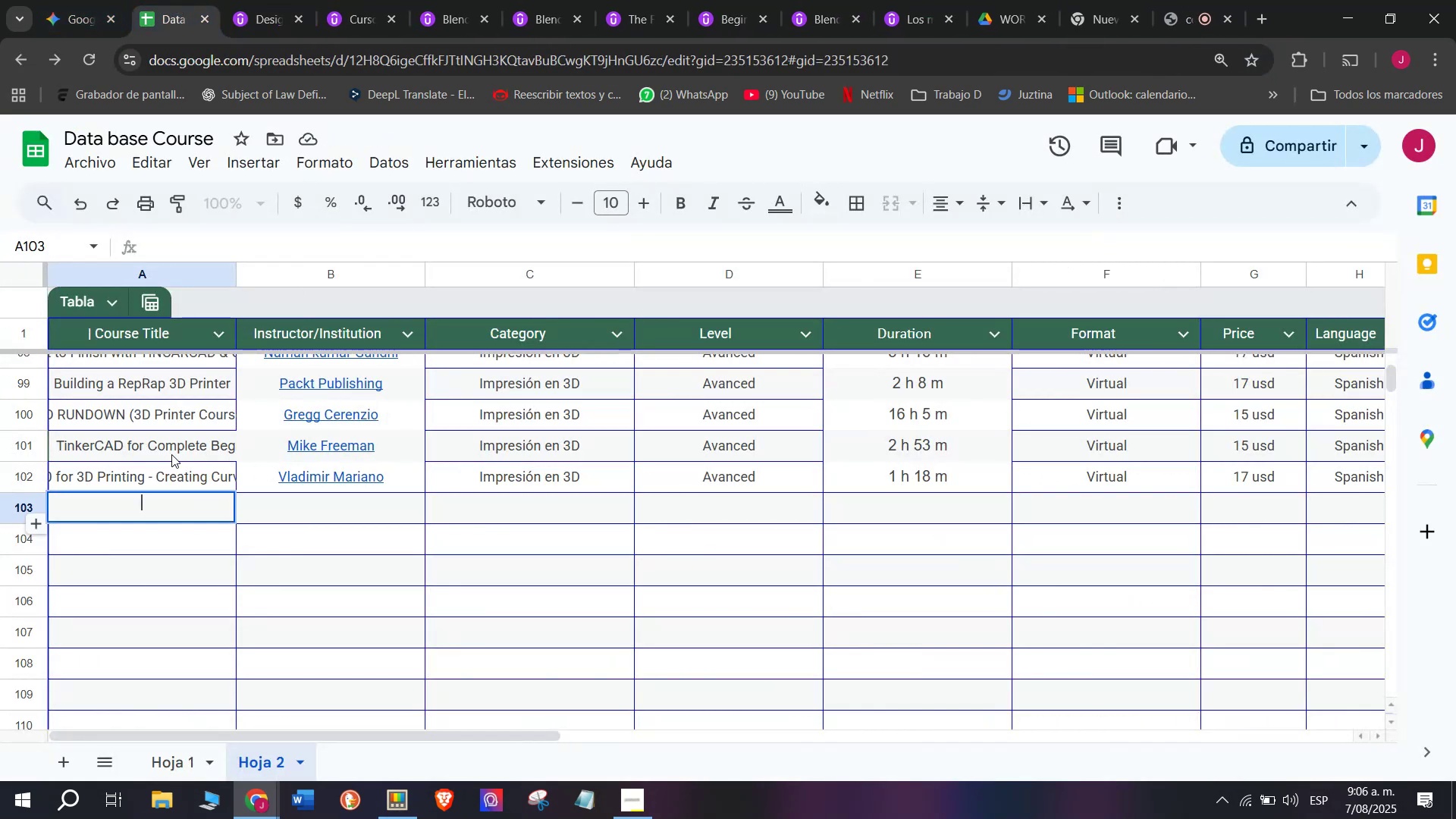 
key(Z)
 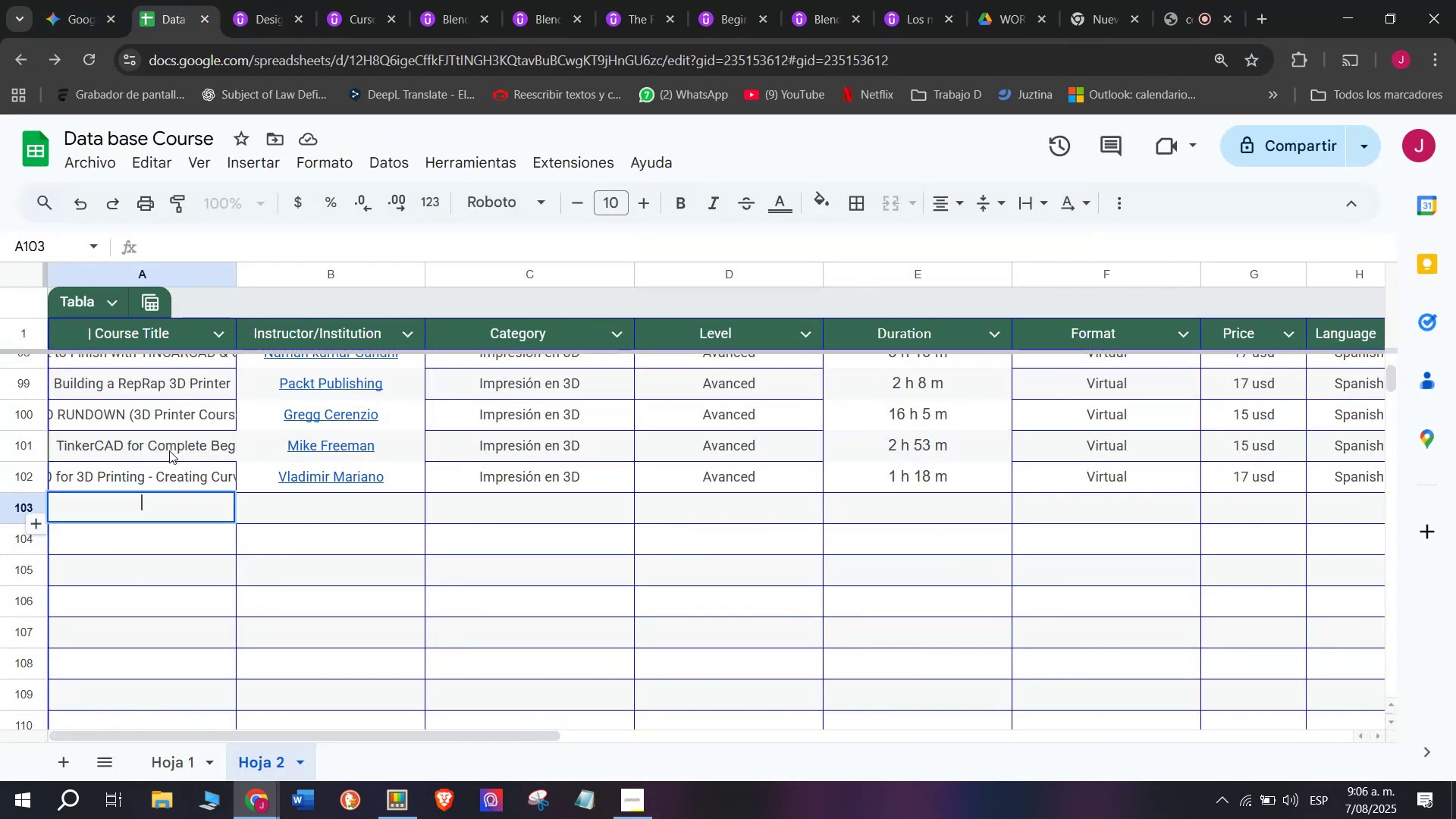 
key(Control+ControlLeft)
 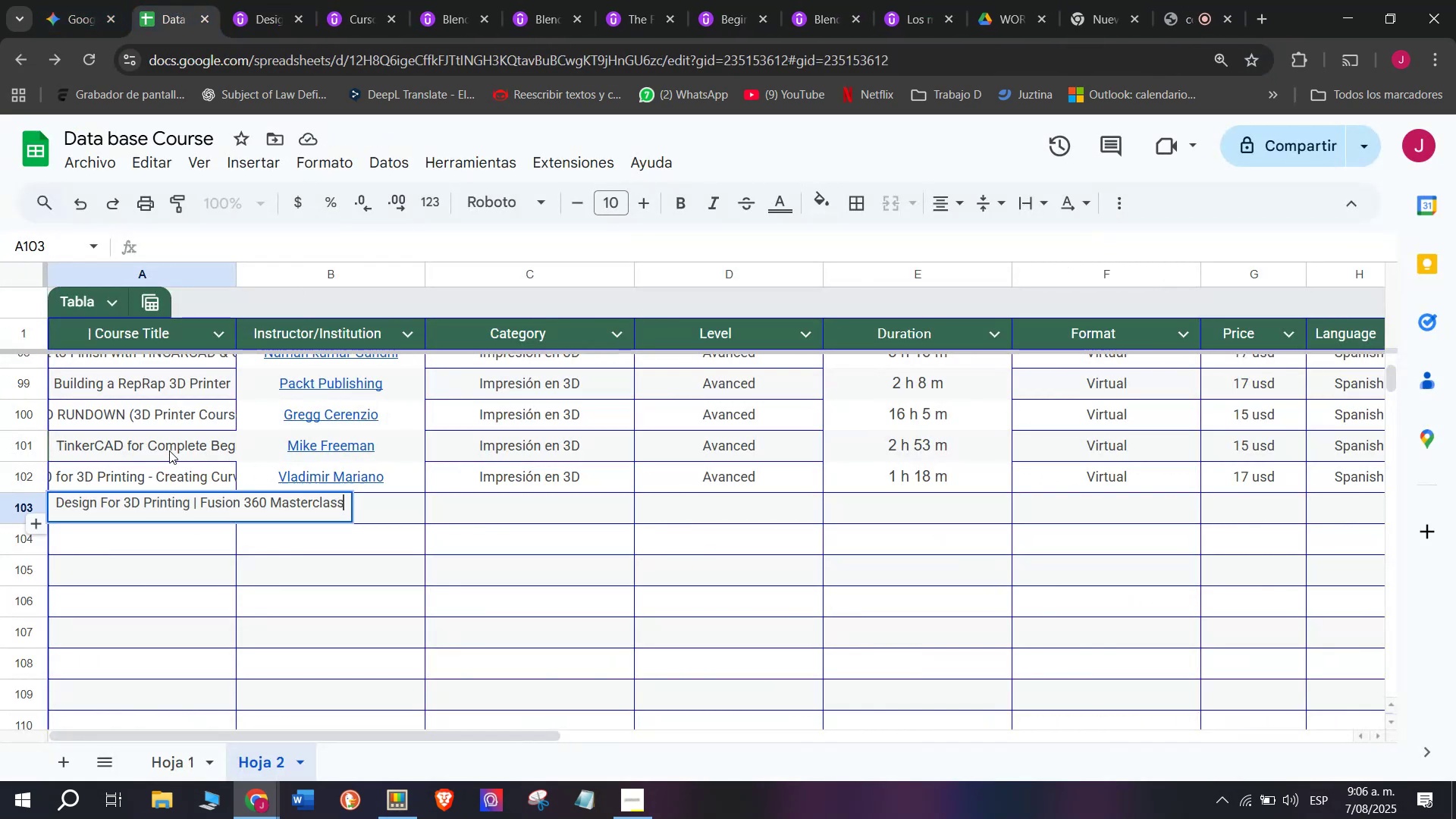 
key(Control+V)
 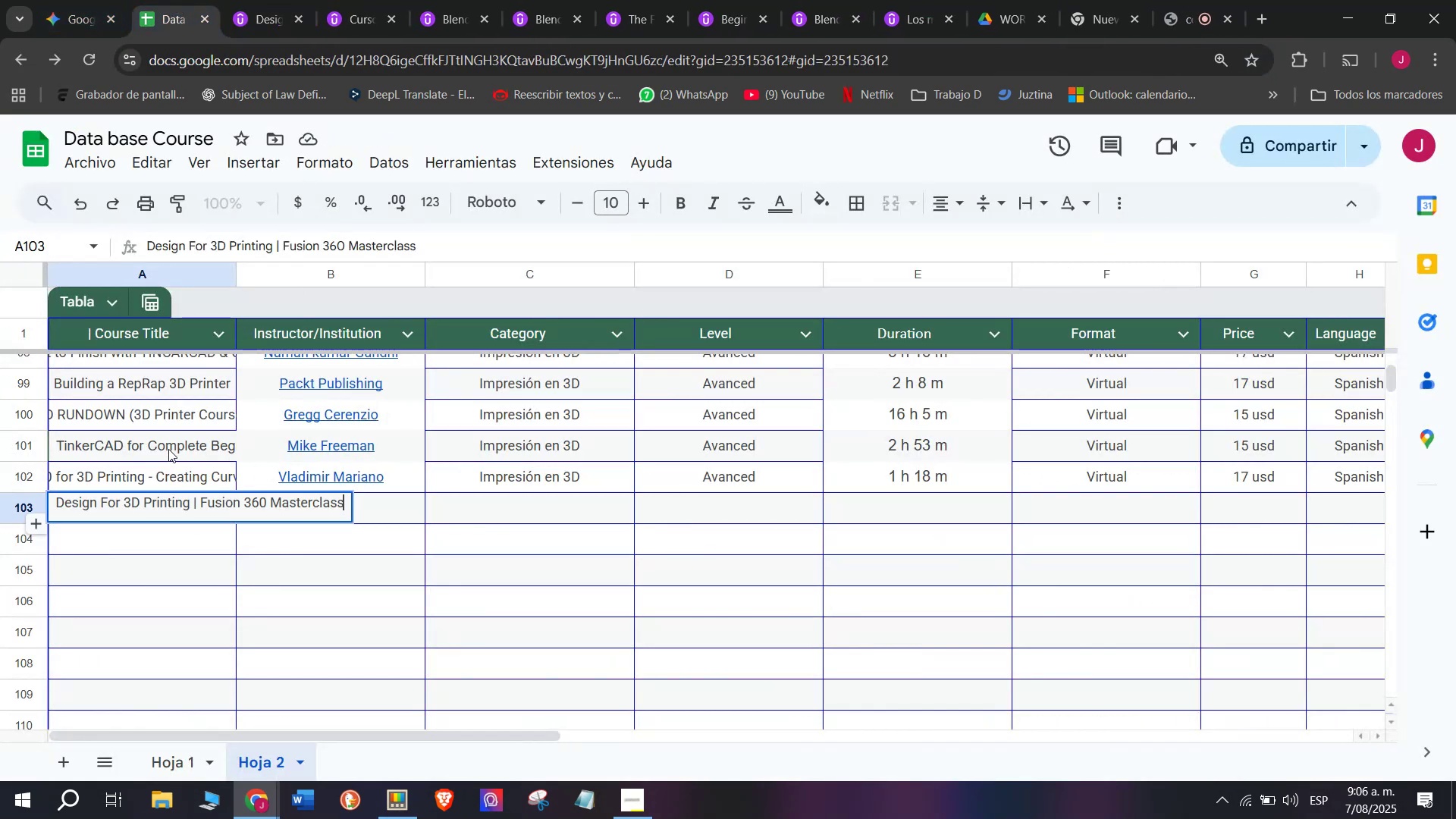 
triple_click([168, 449])
 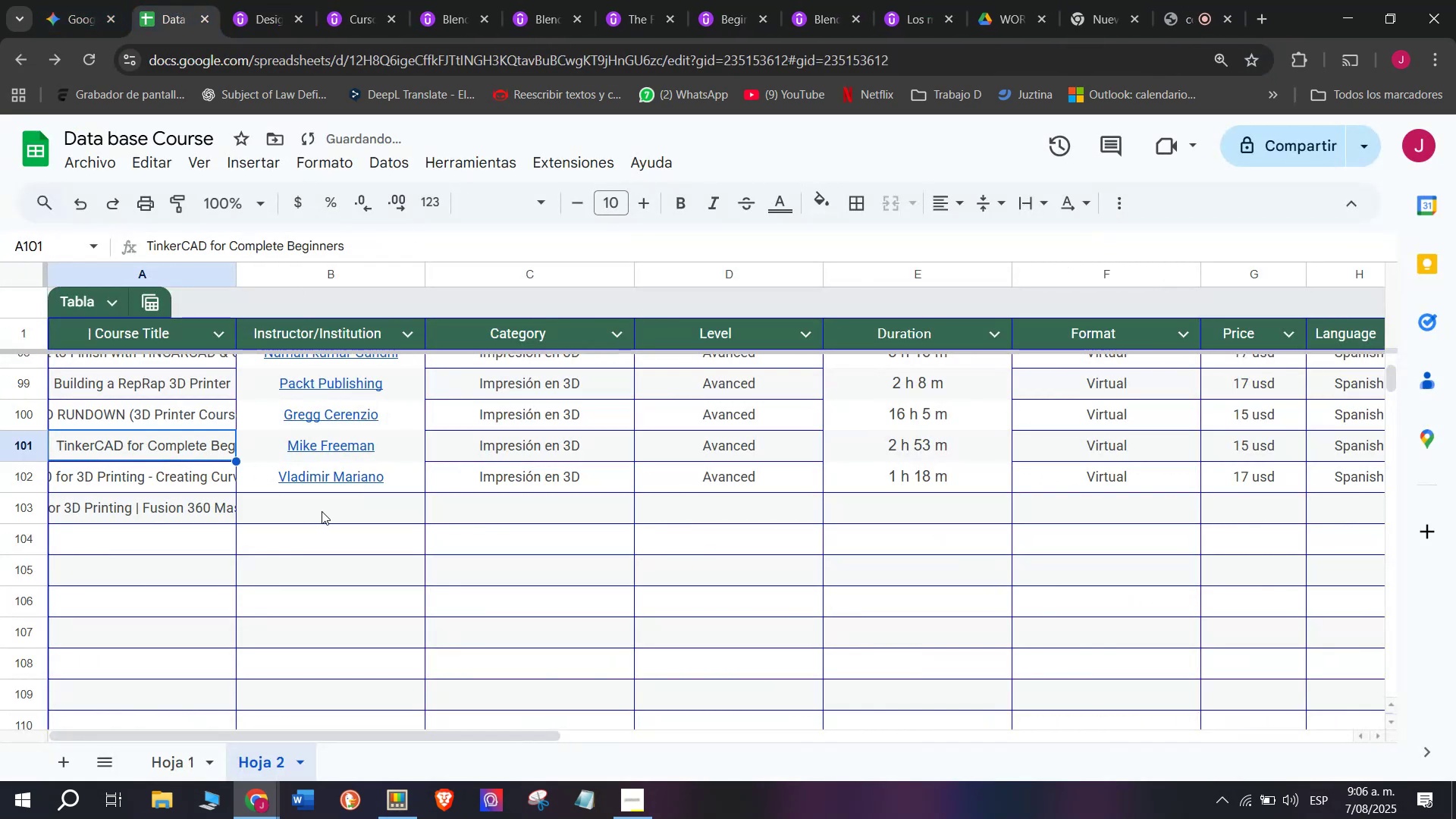 
triple_click([322, 511])
 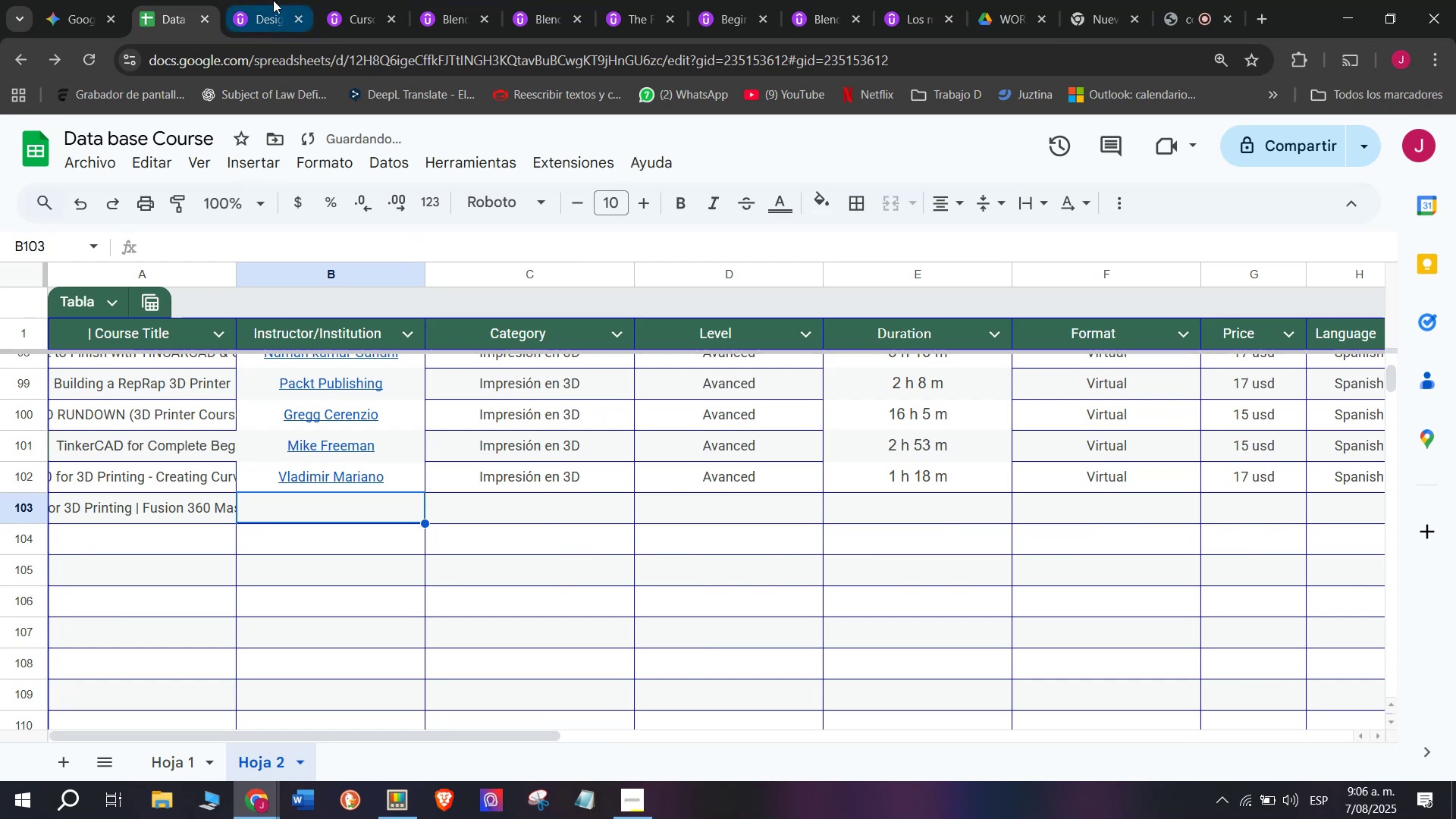 
left_click([273, 0])
 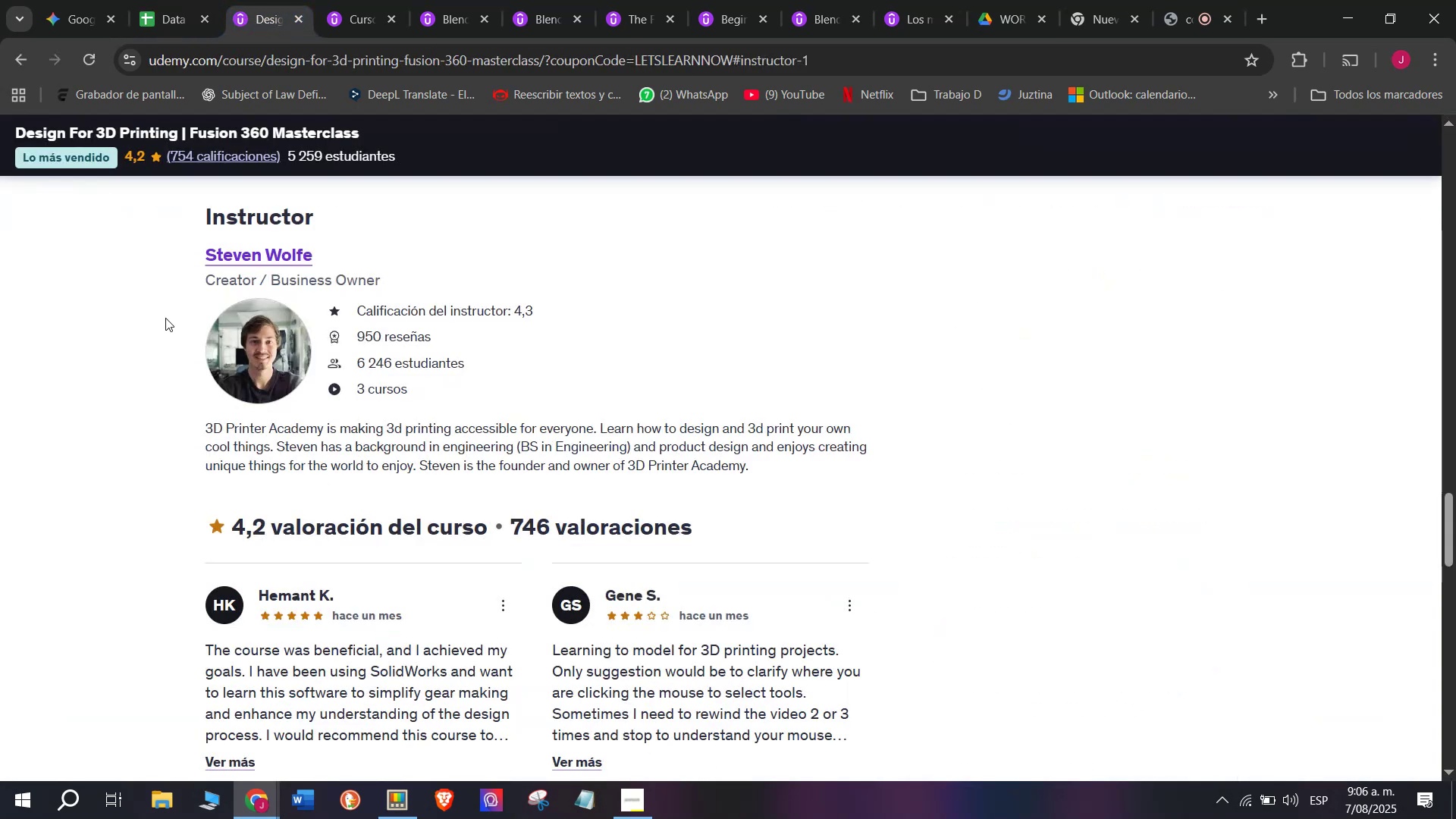 
left_click_drag(start_coordinate=[171, 257], to_coordinate=[381, 275])
 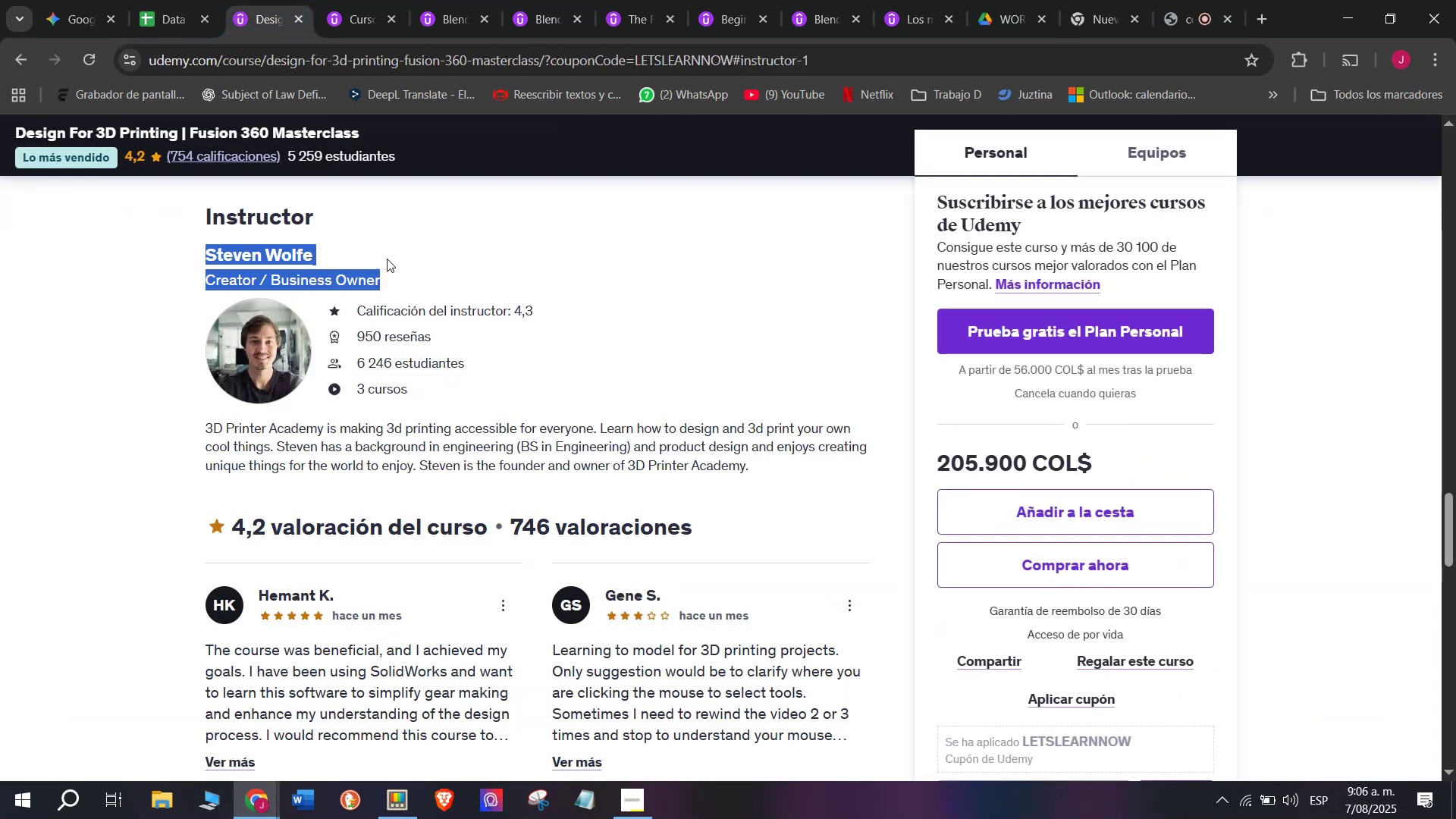 
key(Control+ControlLeft)
 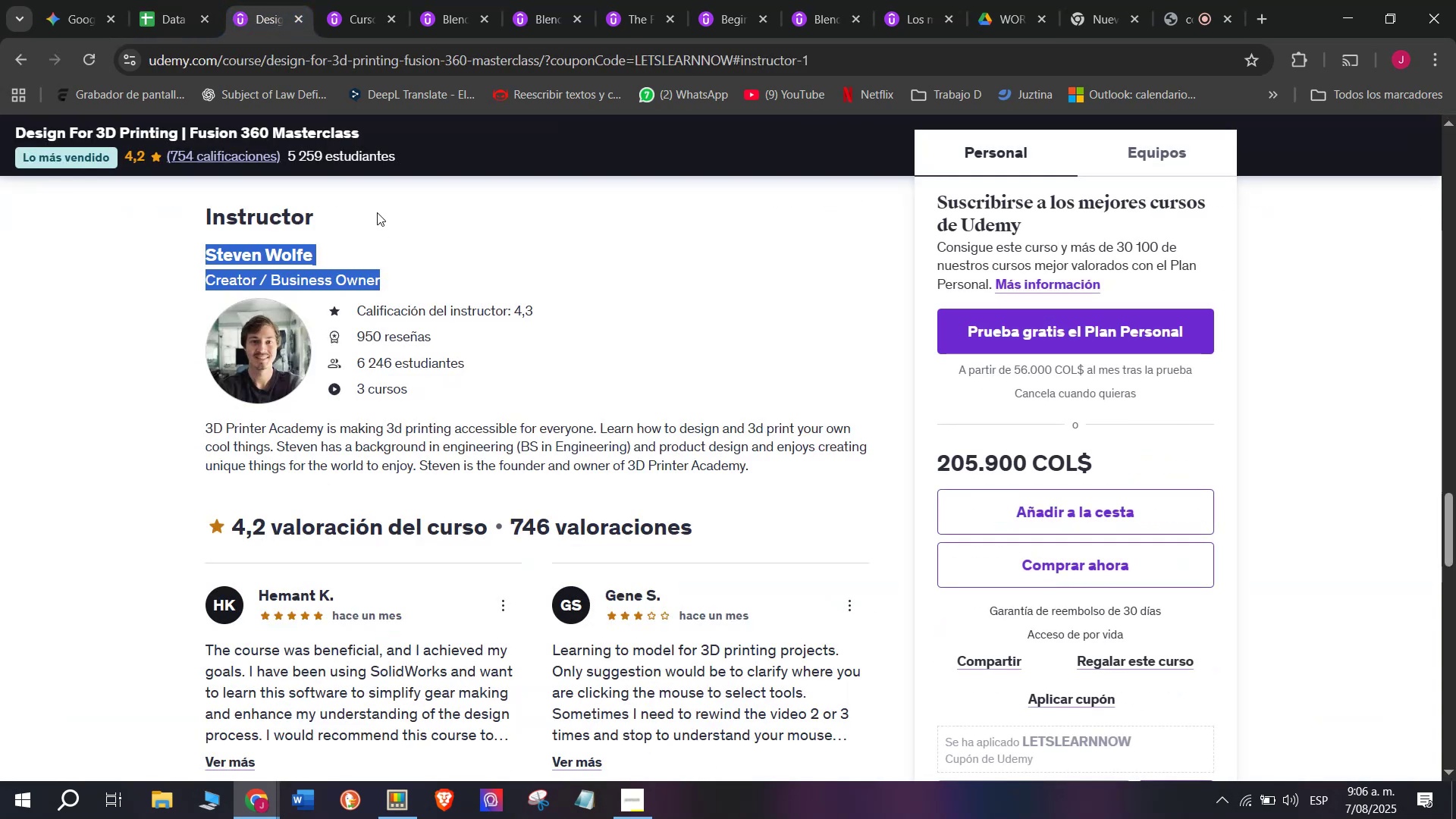 
key(Break)
 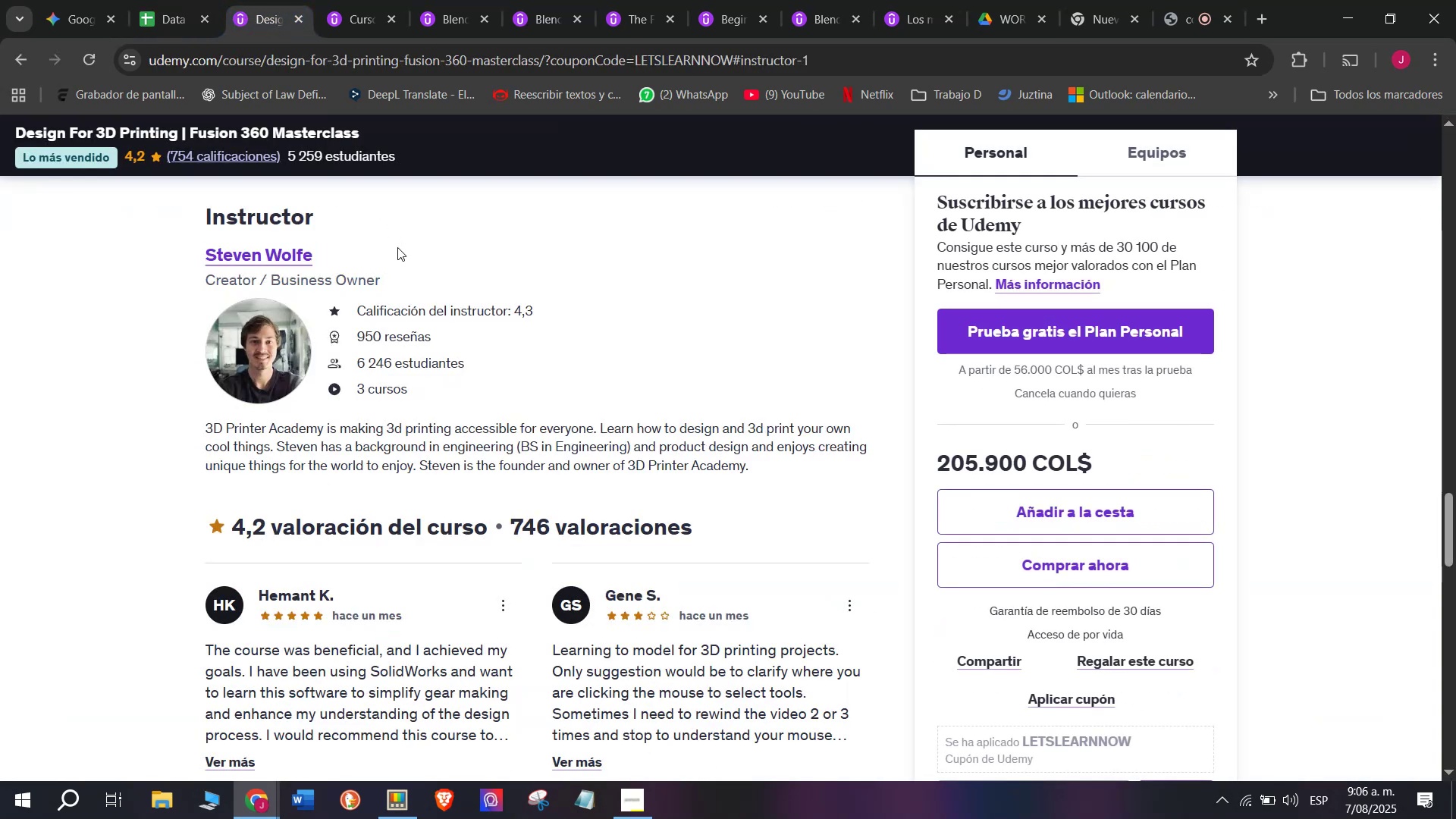 
key(Control+C)
 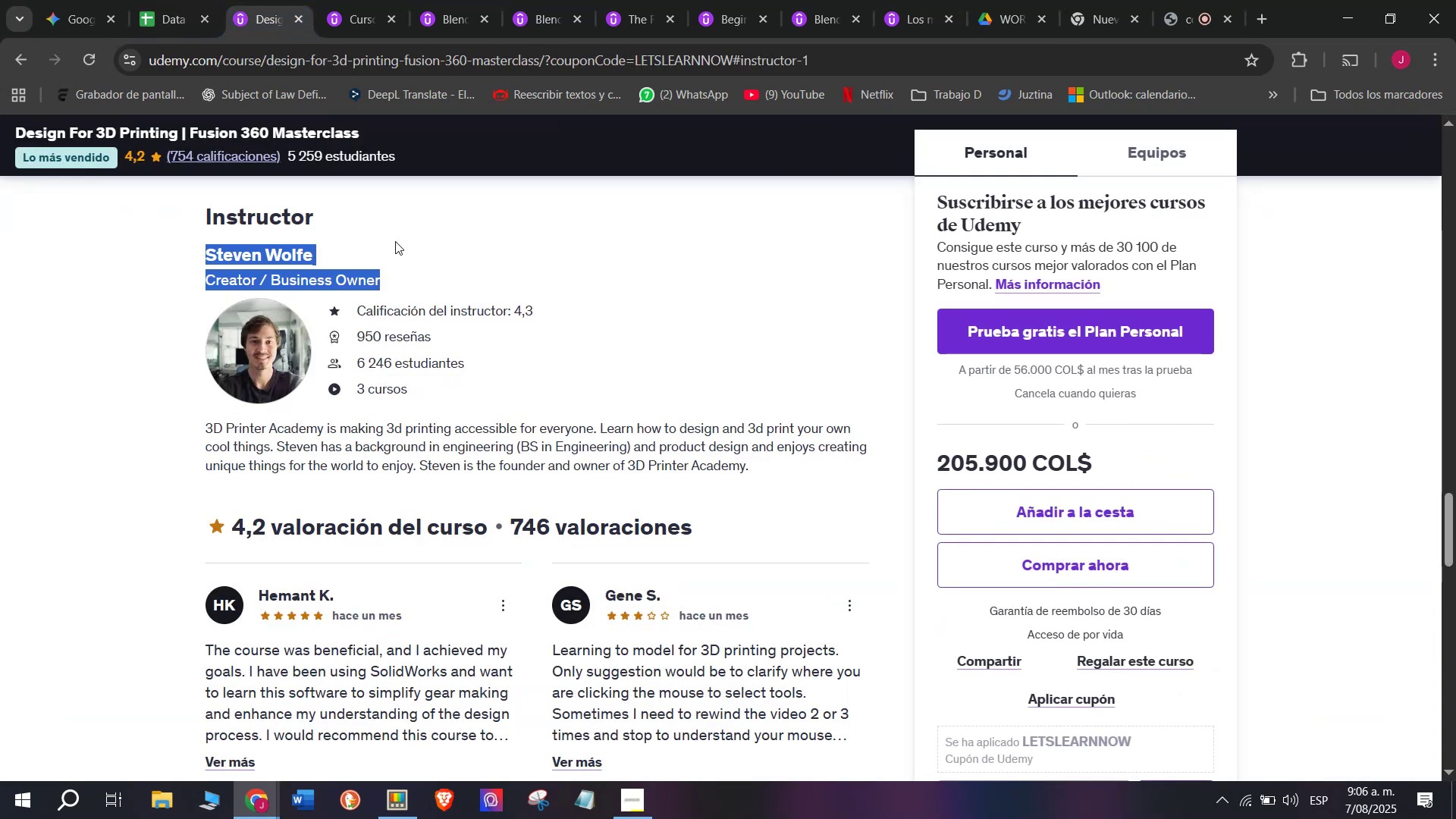 
left_click([397, 247])
 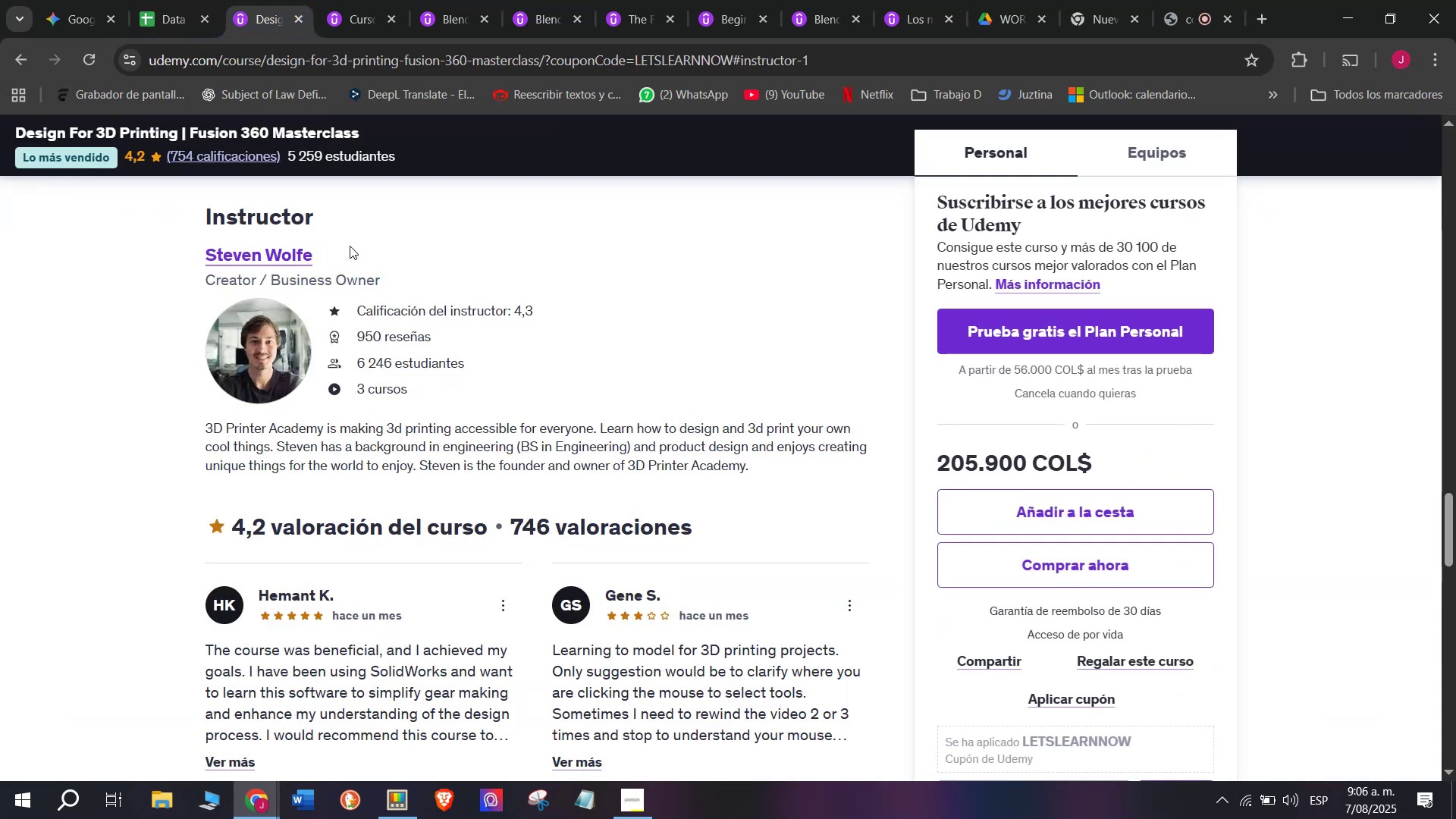 
left_click_drag(start_coordinate=[348, 246], to_coordinate=[152, 259])
 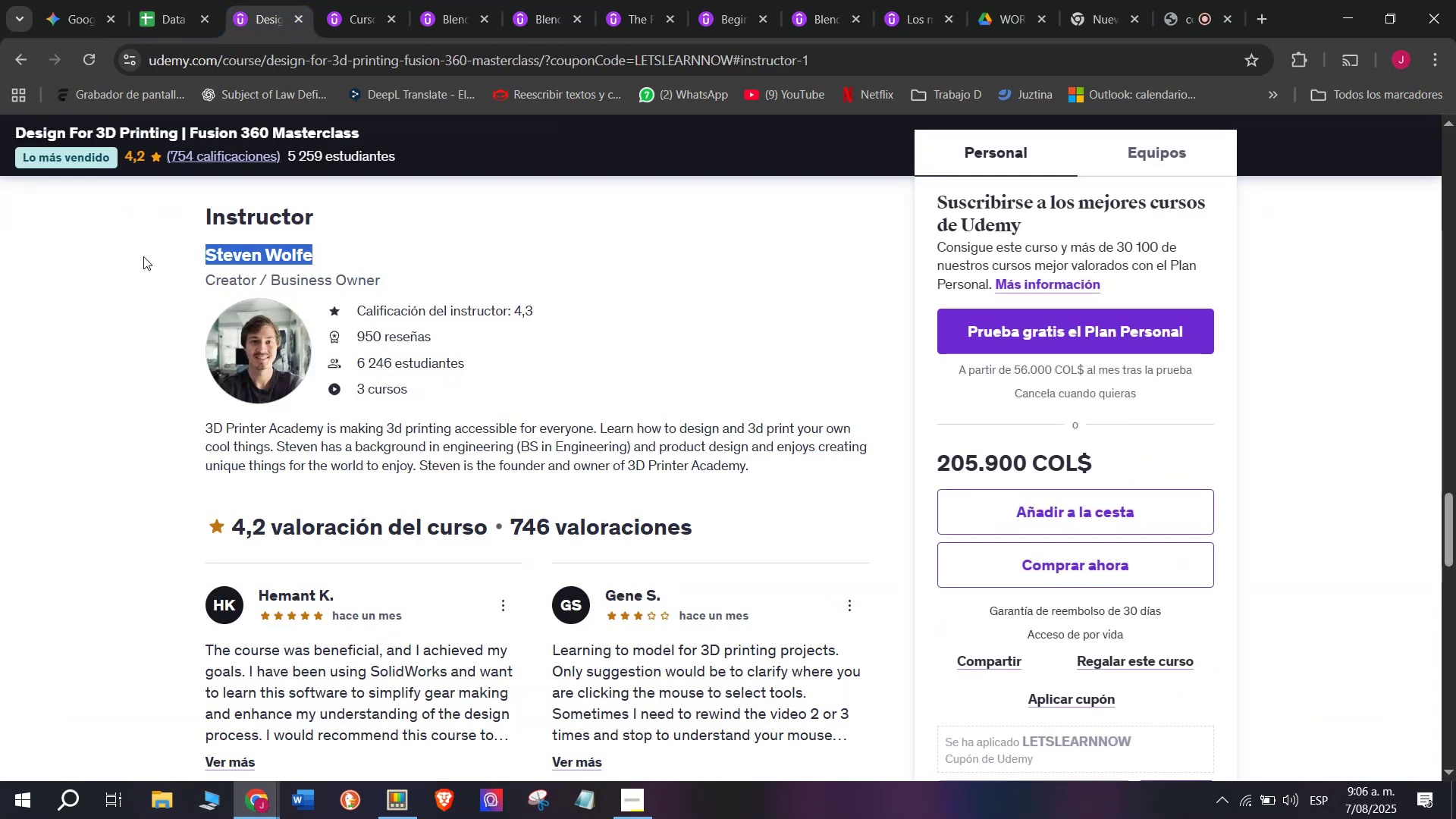 
key(Control+ControlLeft)
 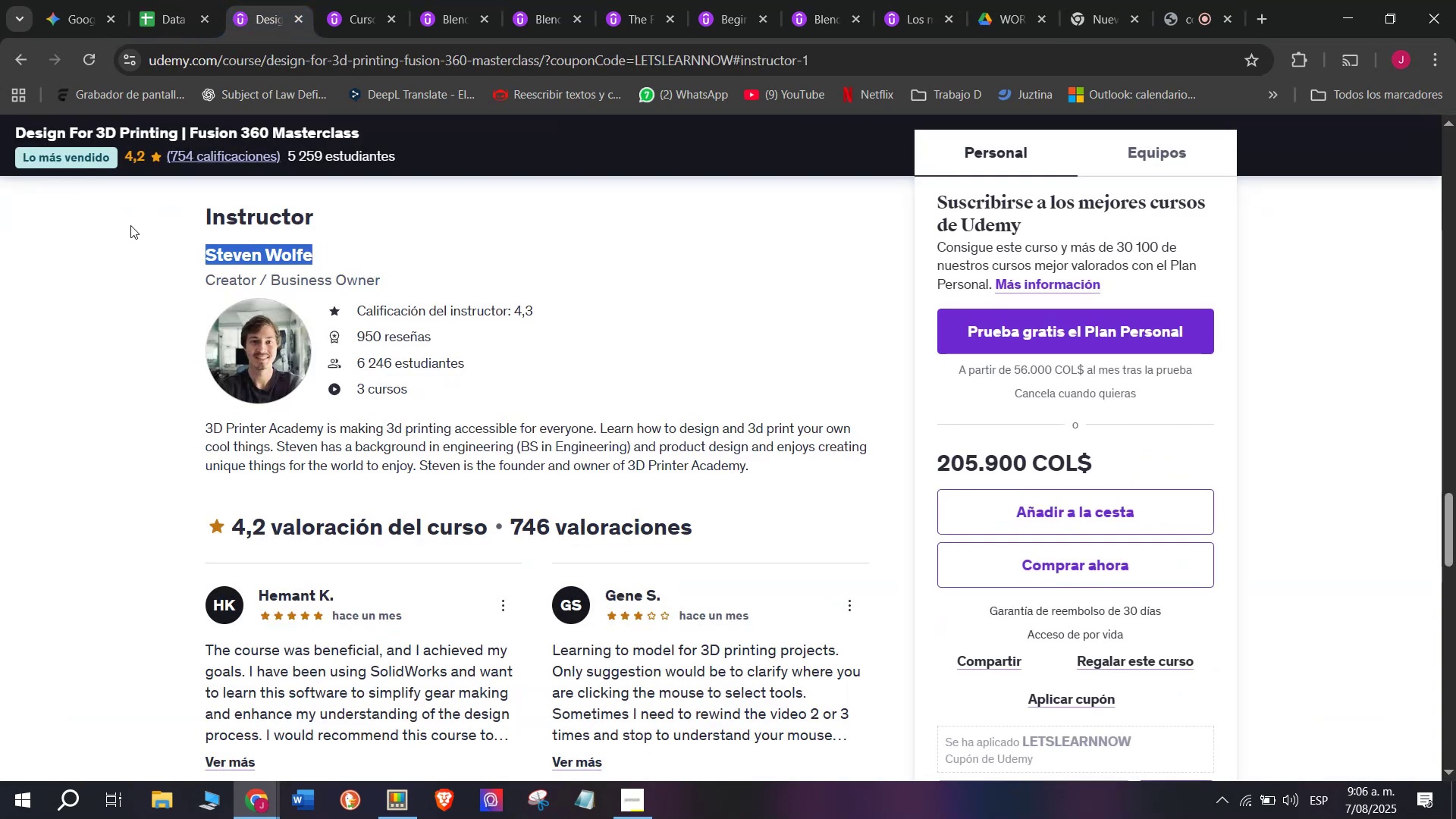 
key(Break)
 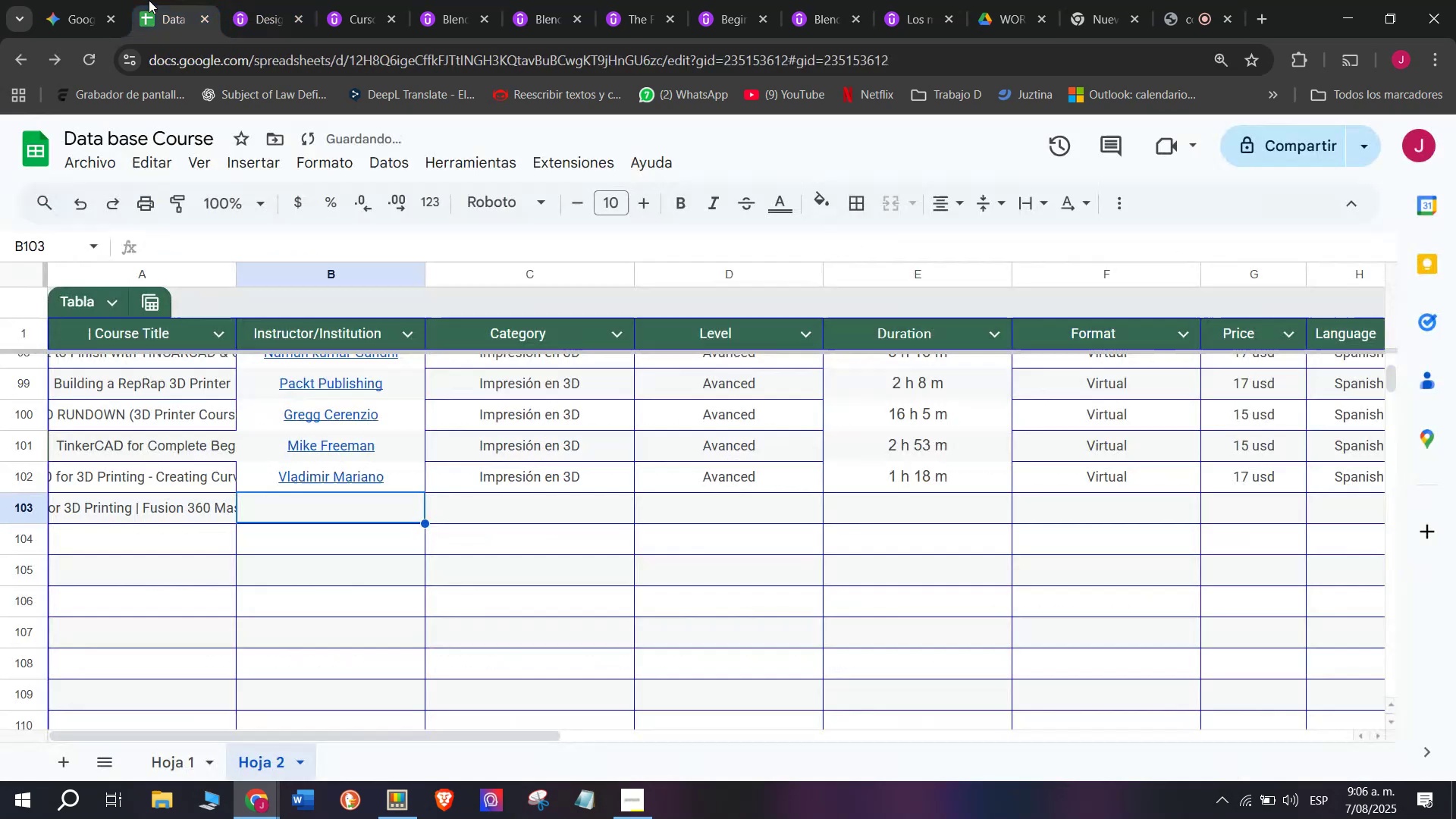 
key(Control+C)
 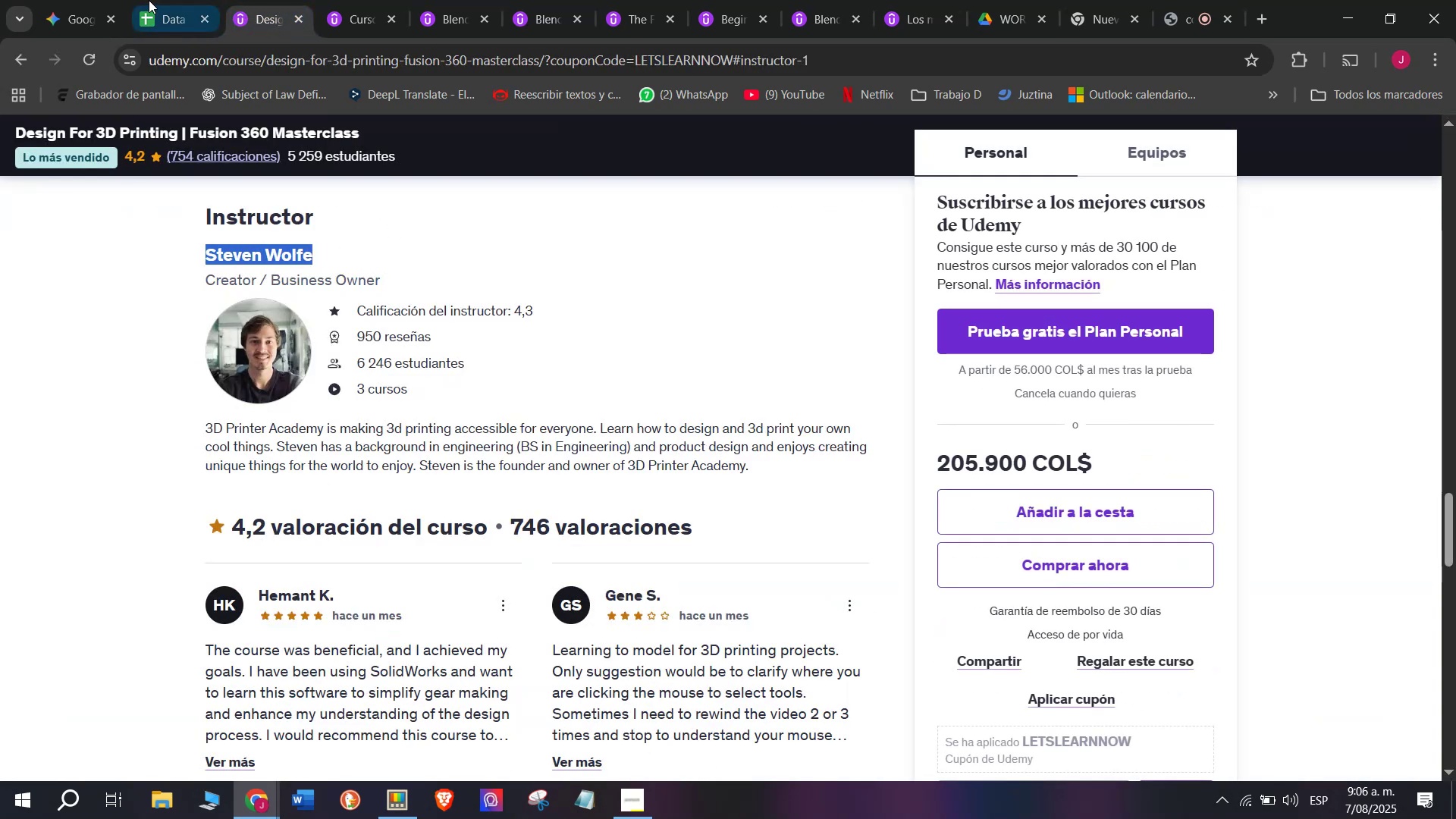 
left_click([149, 0])
 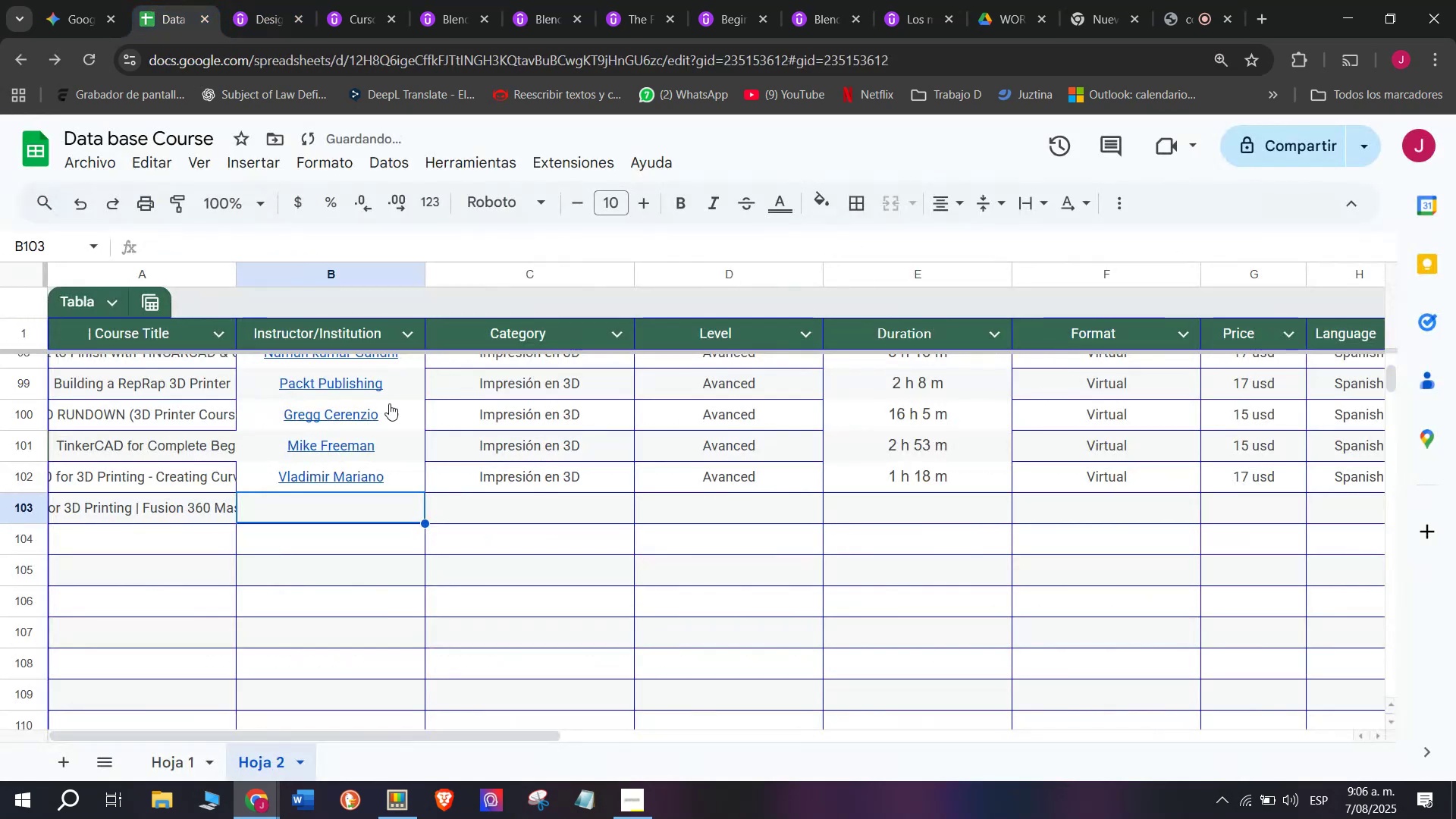 
key(Z)
 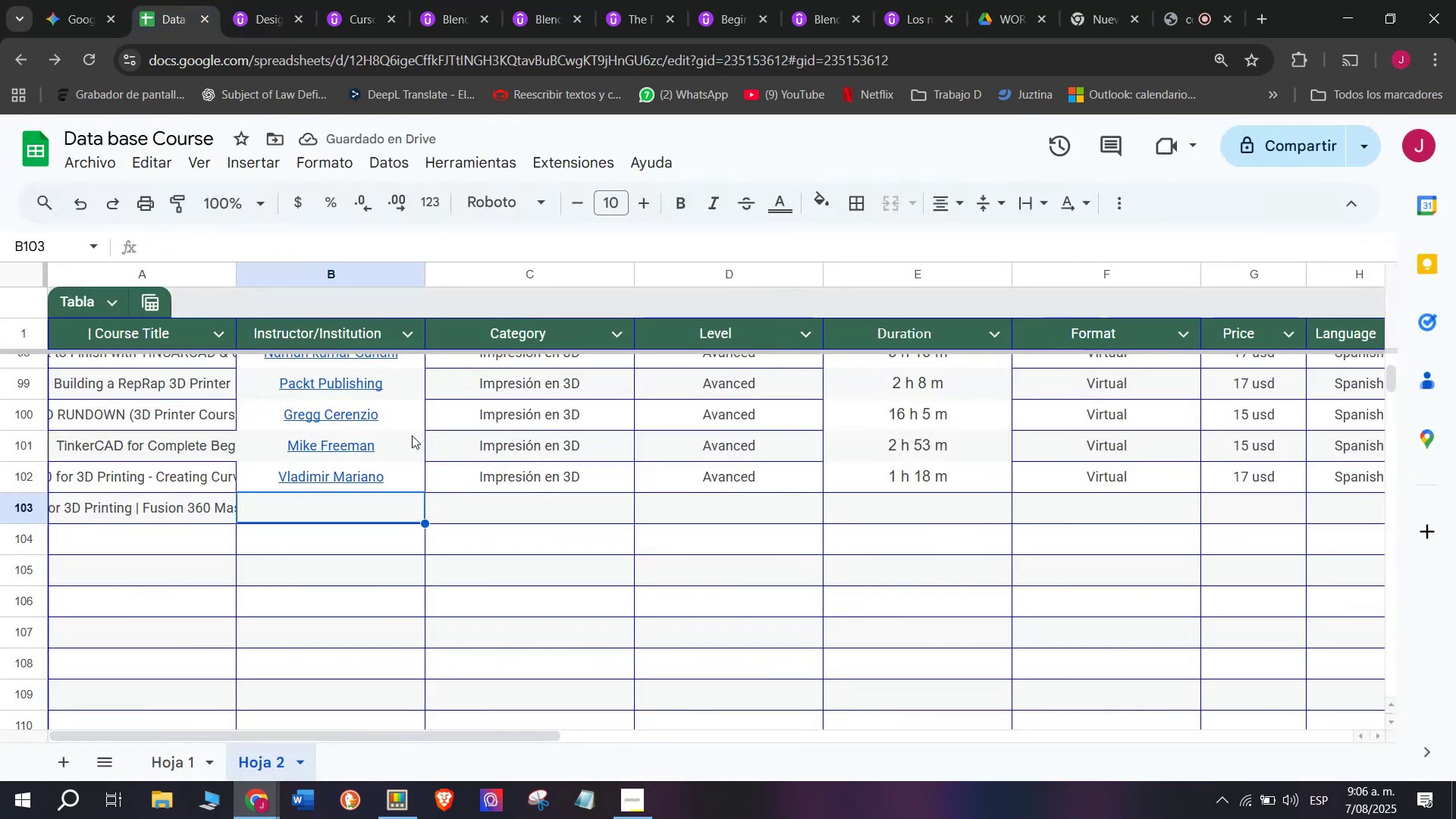 
key(Control+ControlLeft)
 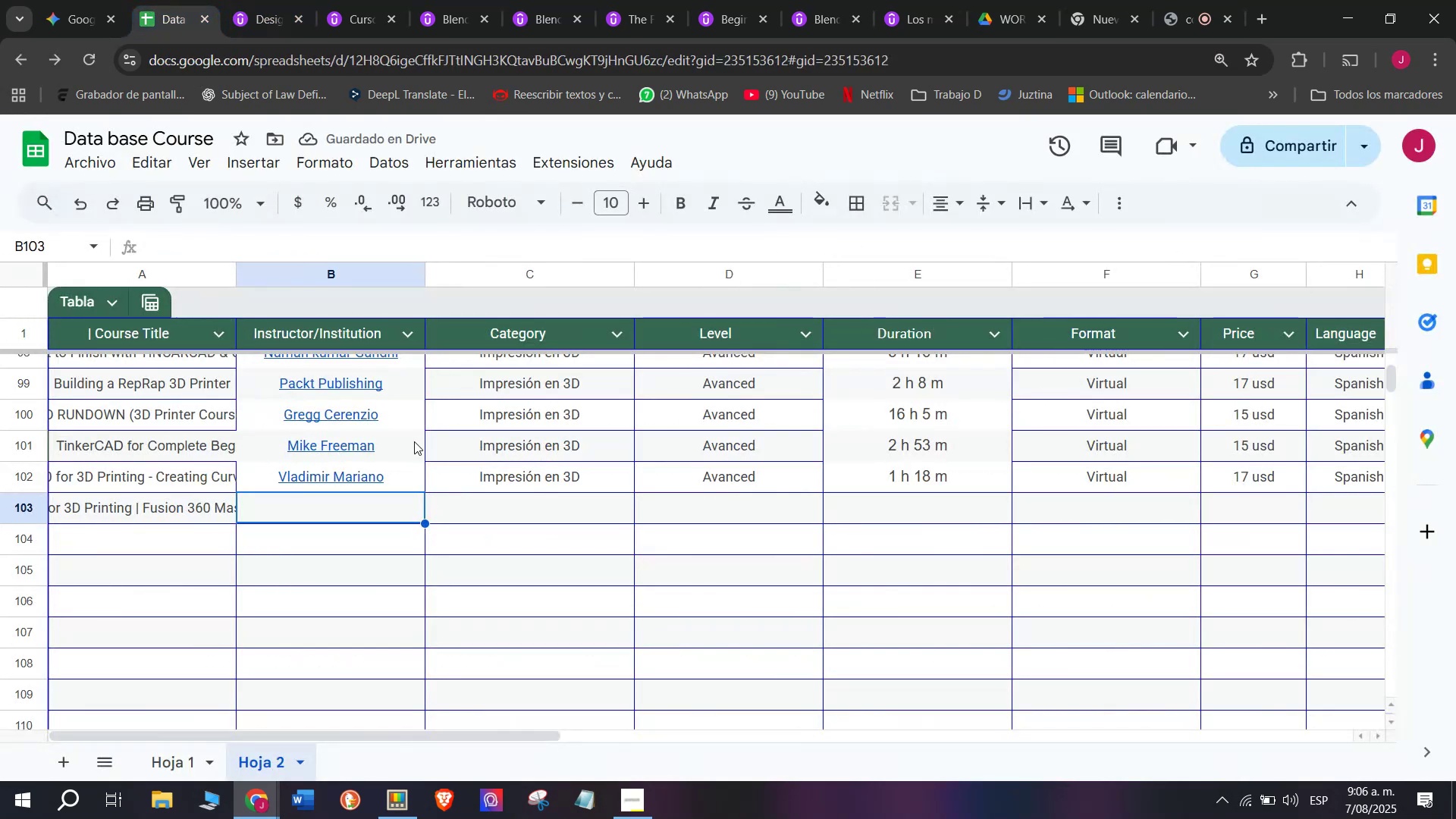 
key(Control+V)
 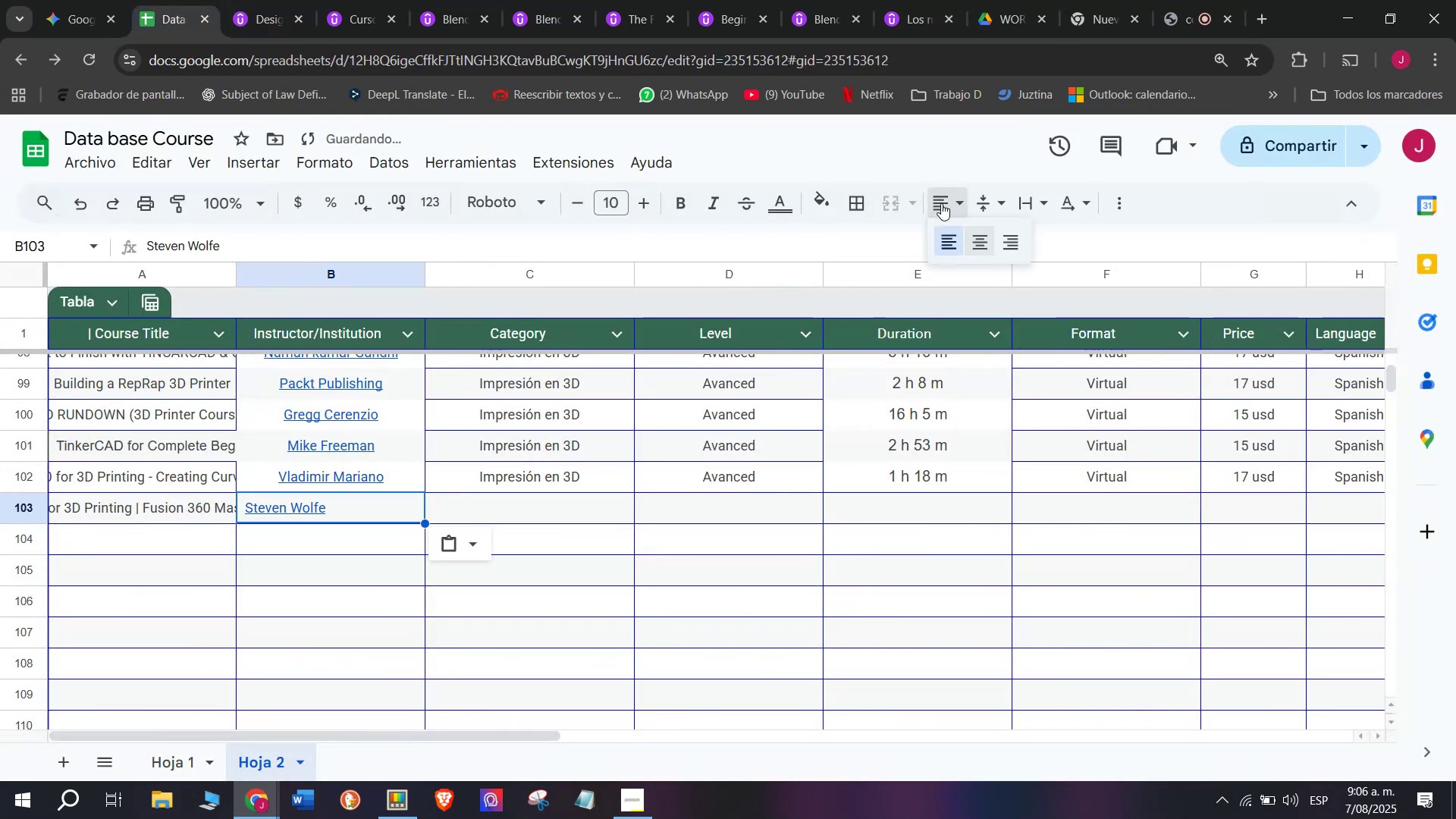 
double_click([986, 246])
 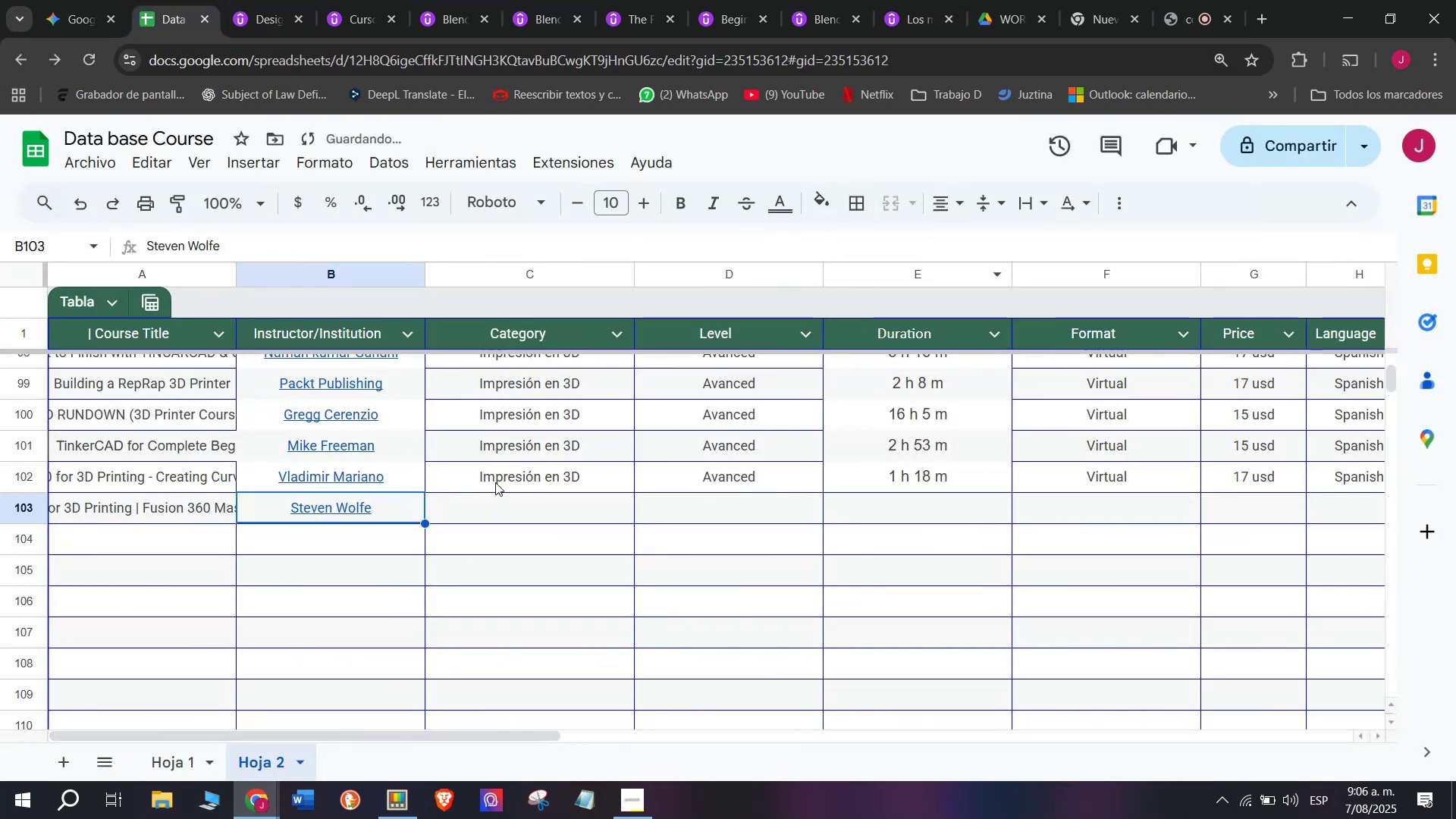 
left_click([497, 480])
 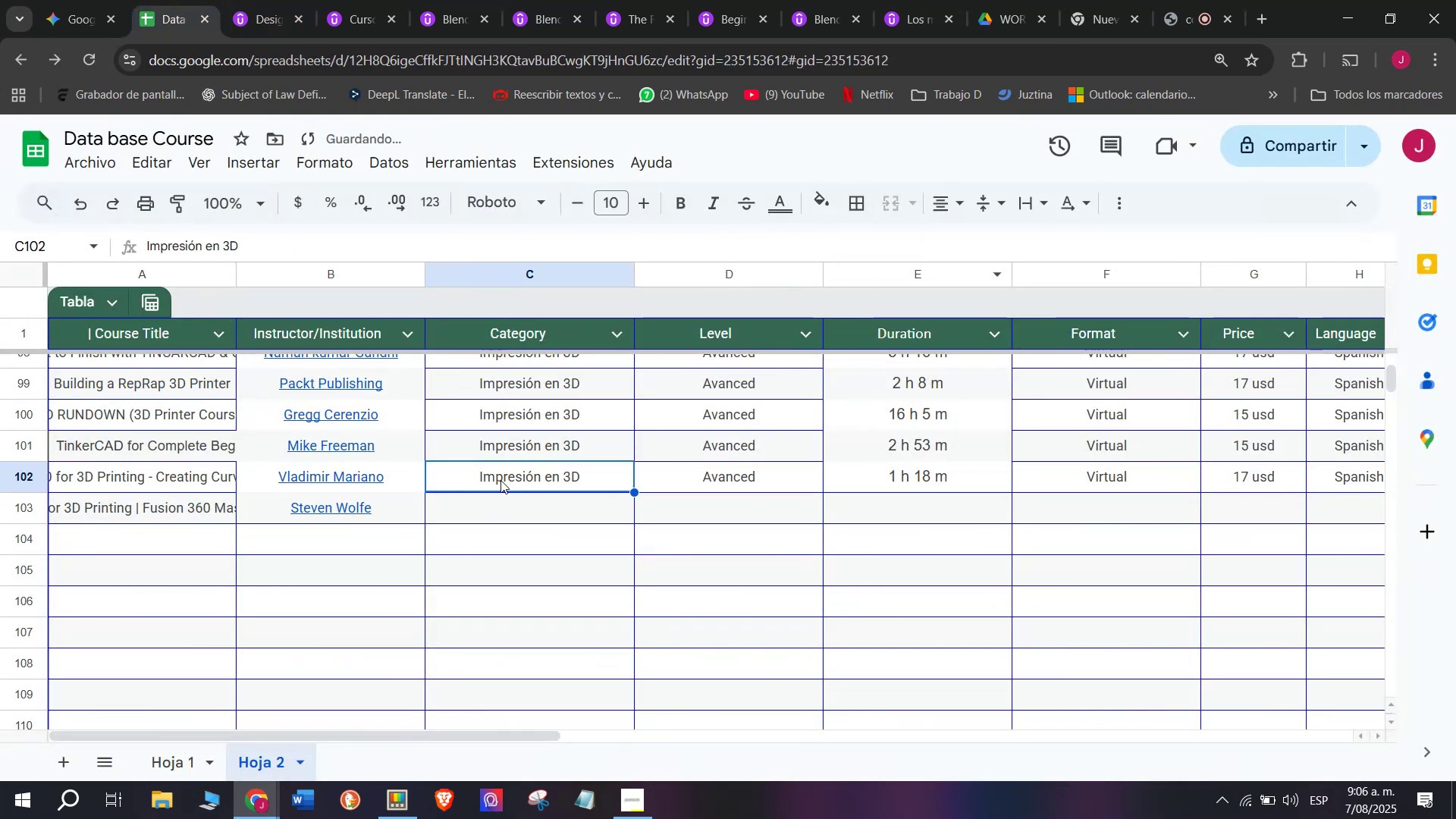 
key(Break)
 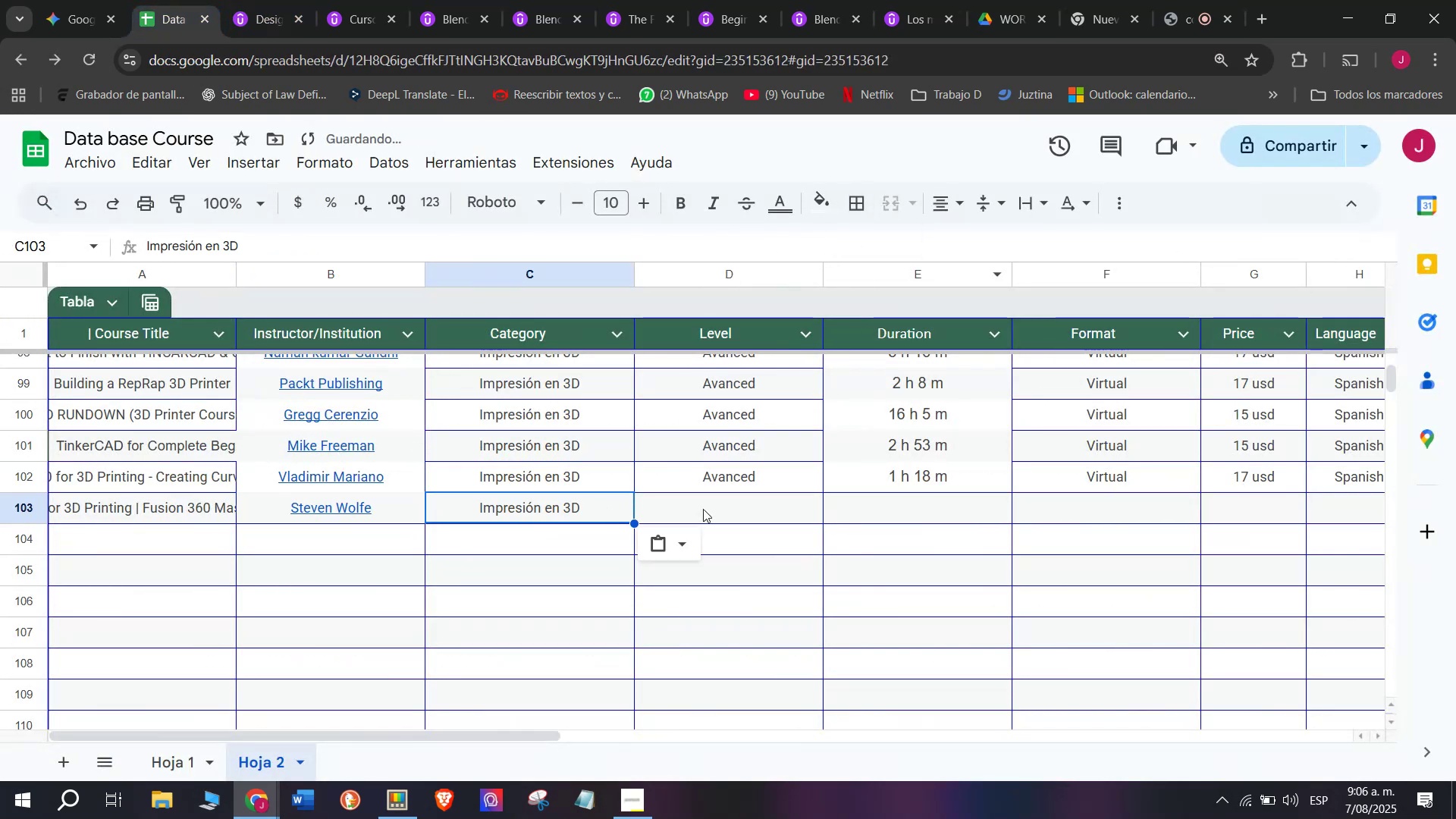 
key(Control+ControlLeft)
 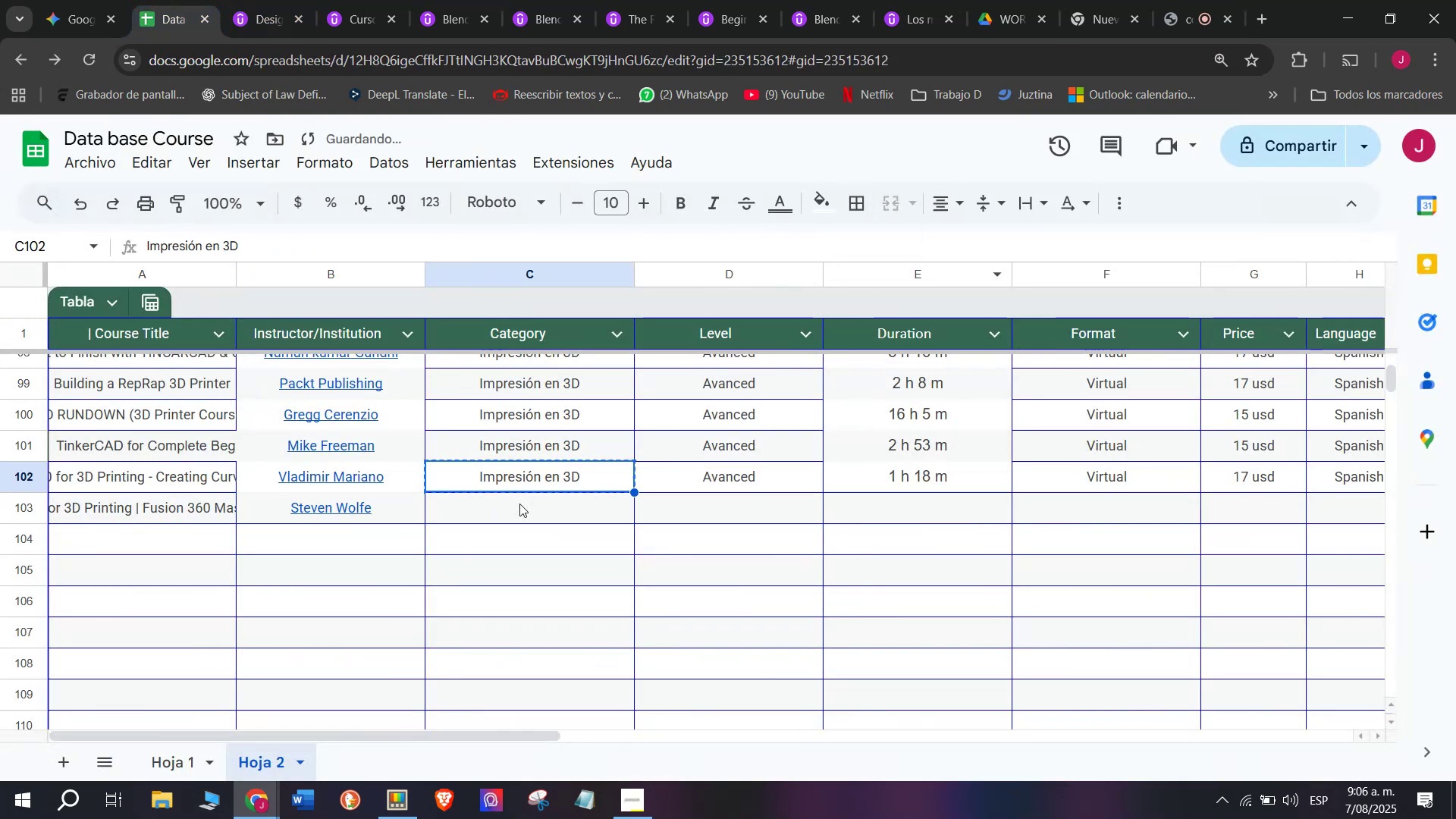 
key(Control+C)
 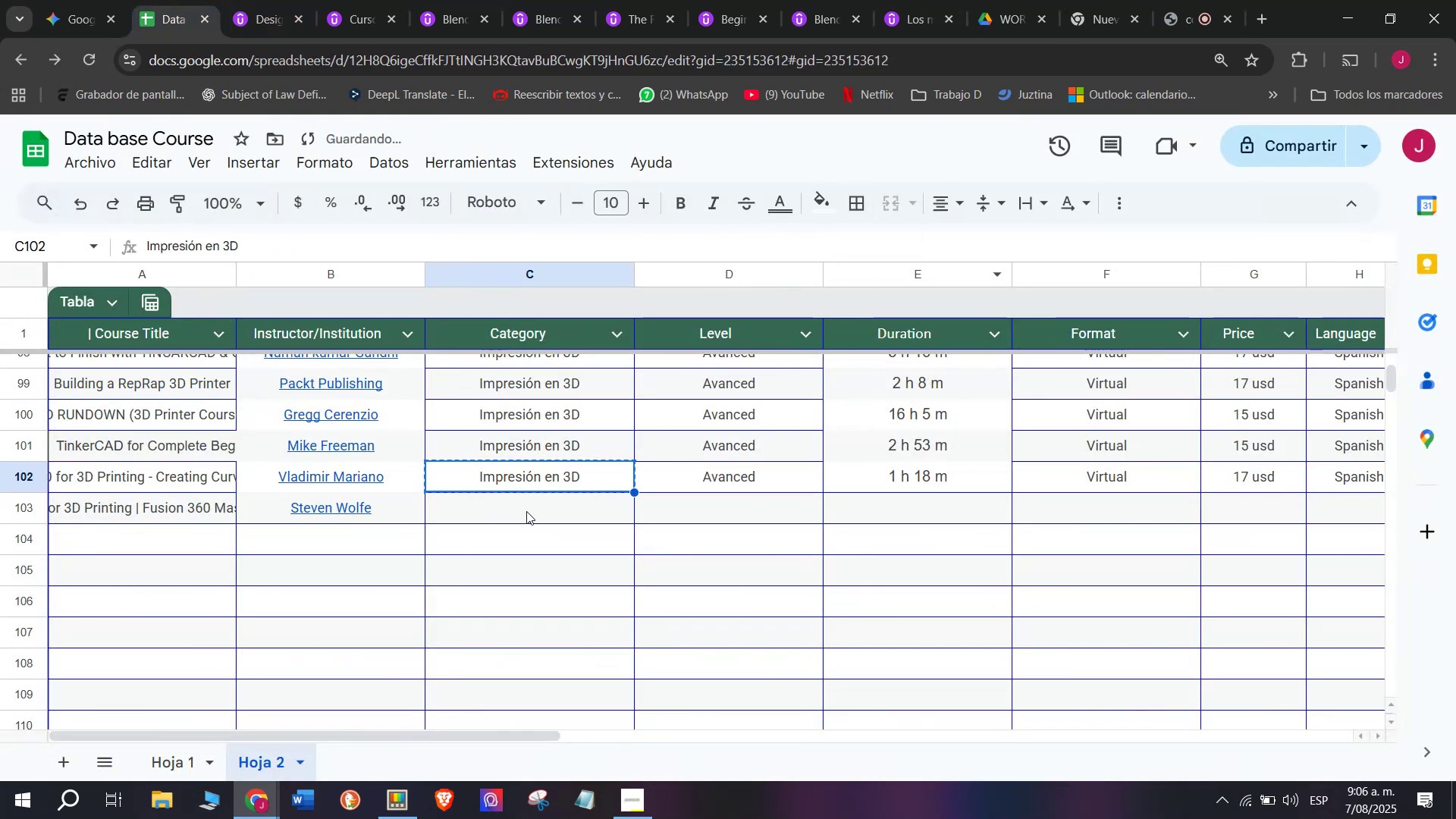 
double_click([526, 511])
 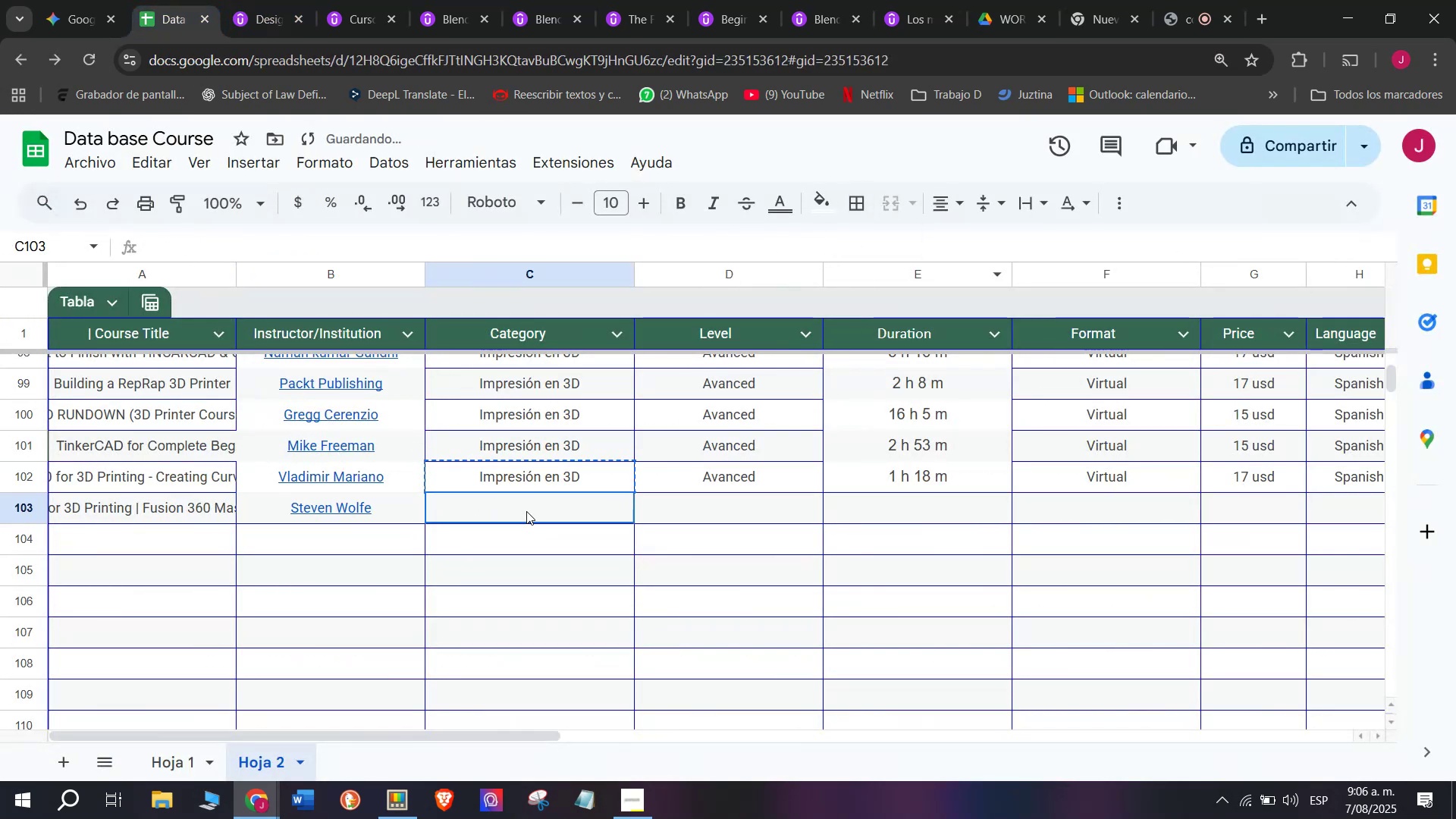 
key(Z)
 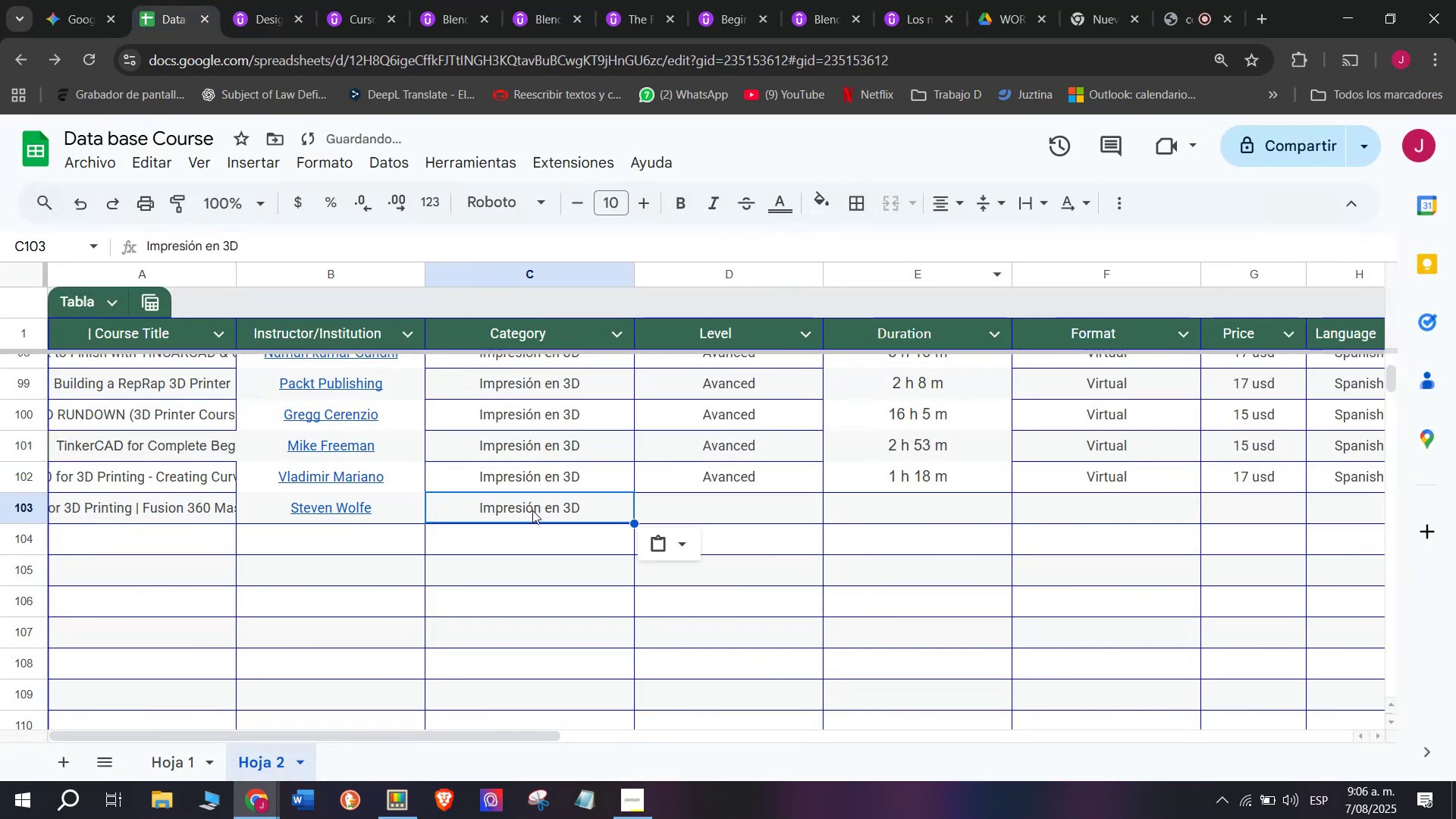 
key(Control+ControlLeft)
 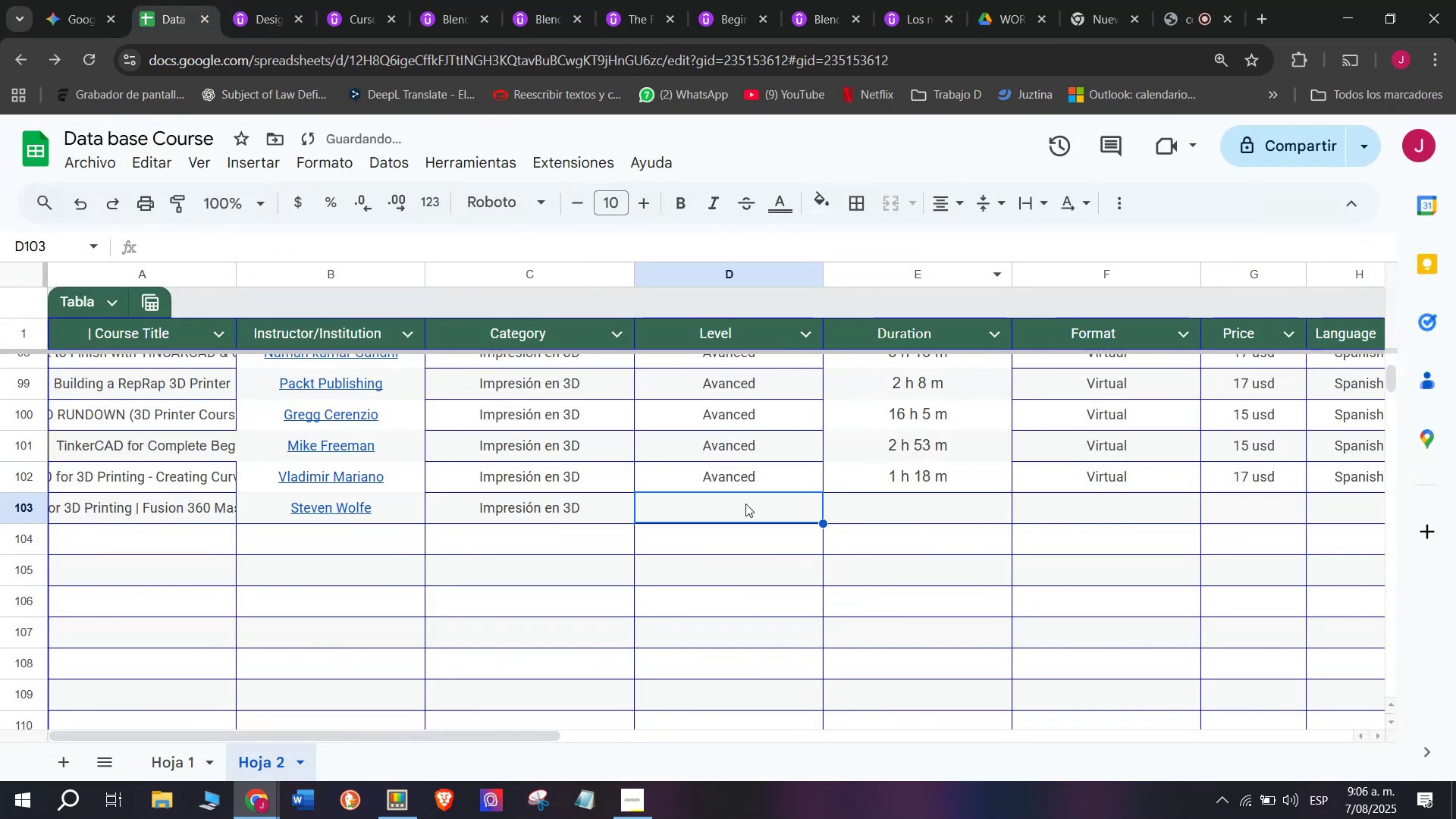 
key(Control+V)
 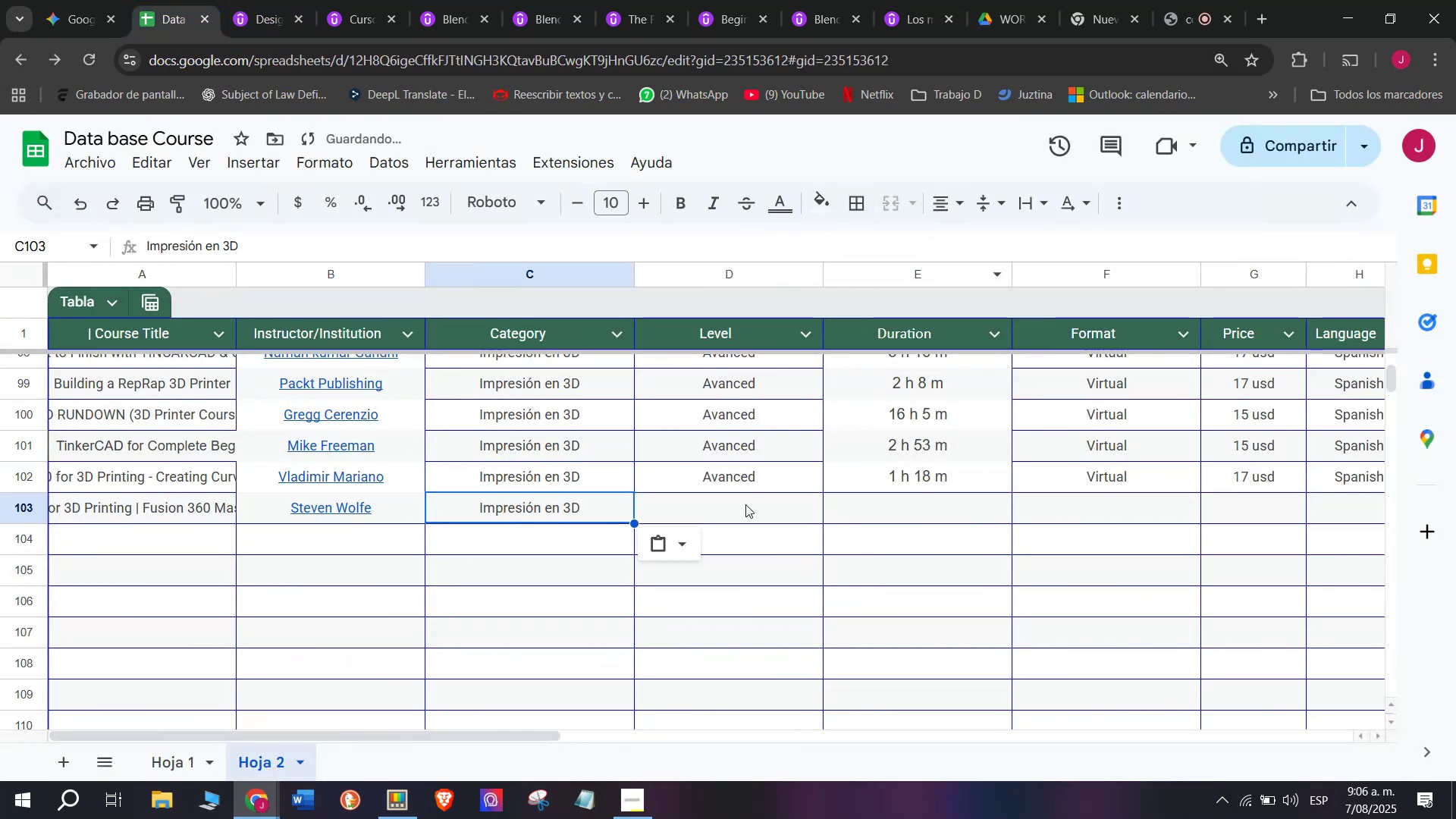 
triple_click([745, 504])
 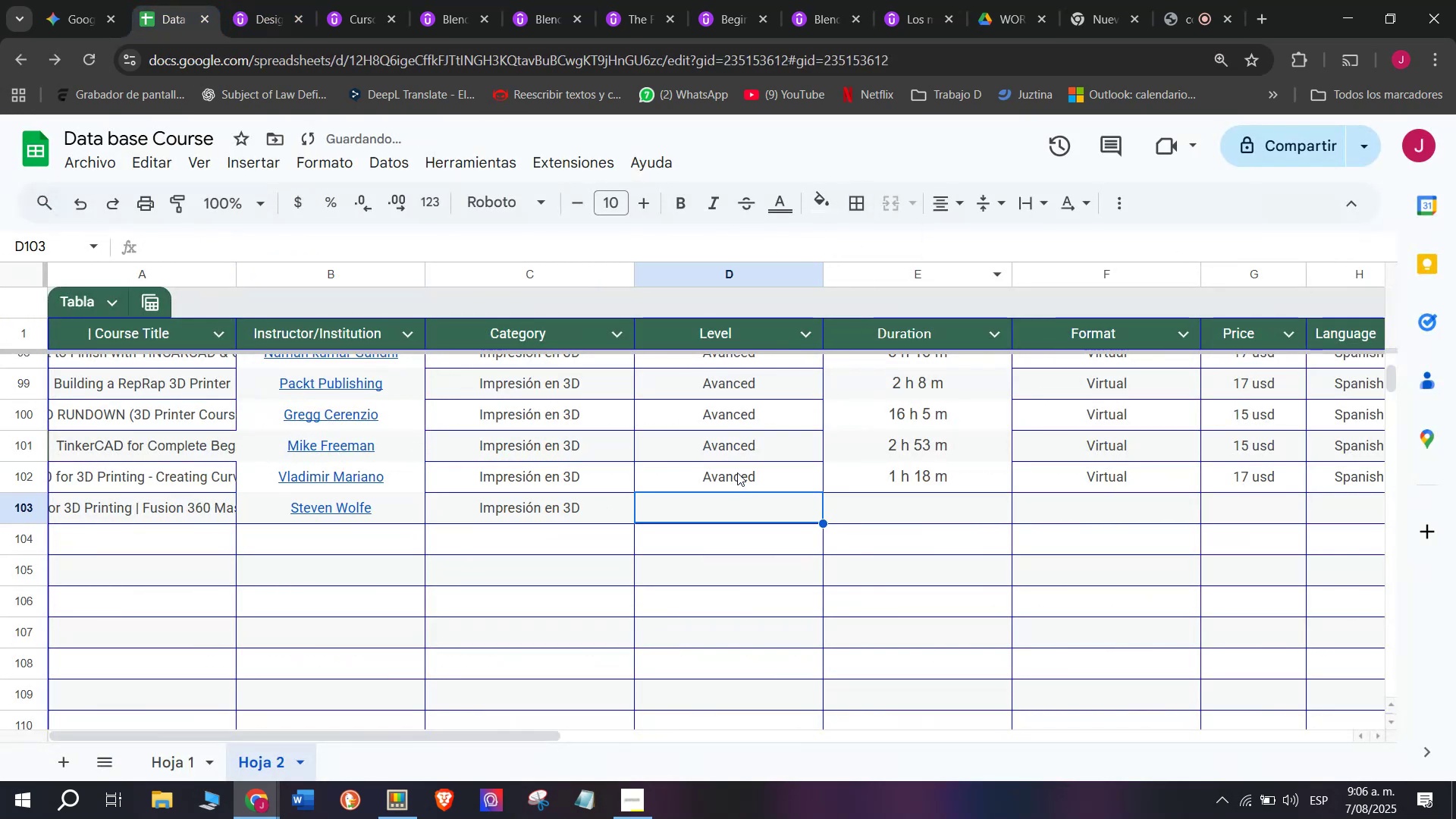 
triple_click([737, 472])
 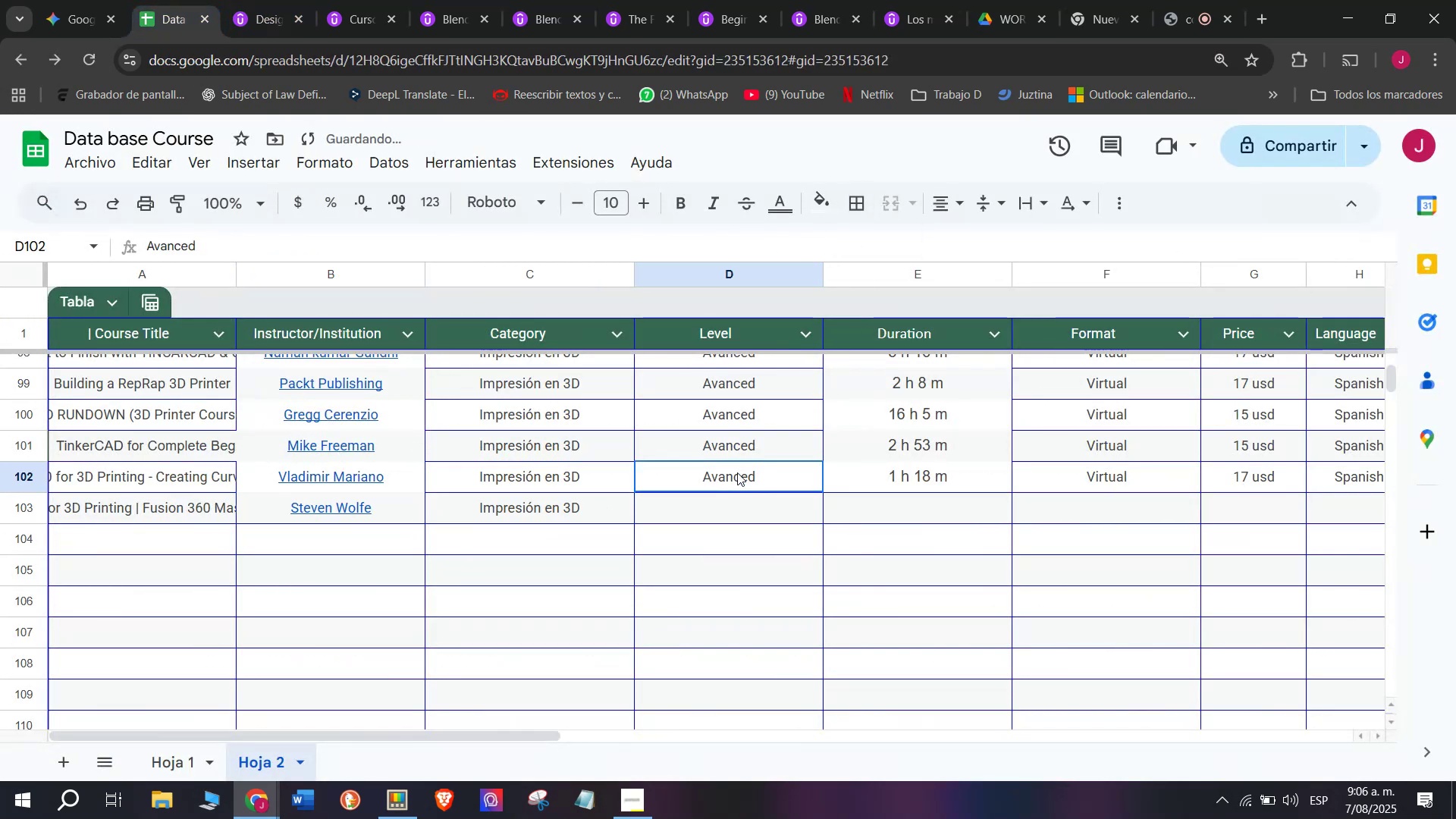 
key(Control+ControlLeft)
 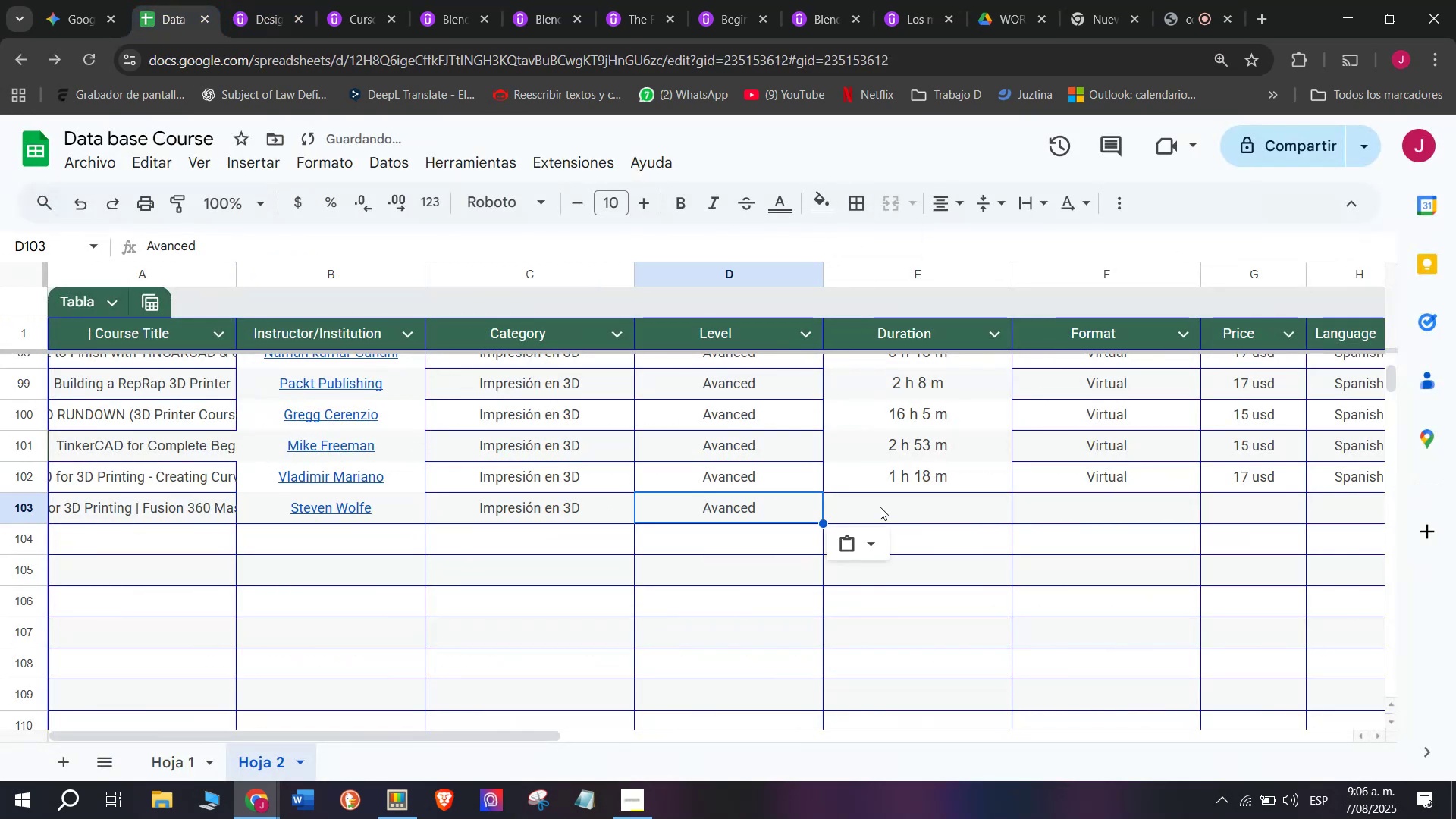 
key(Break)
 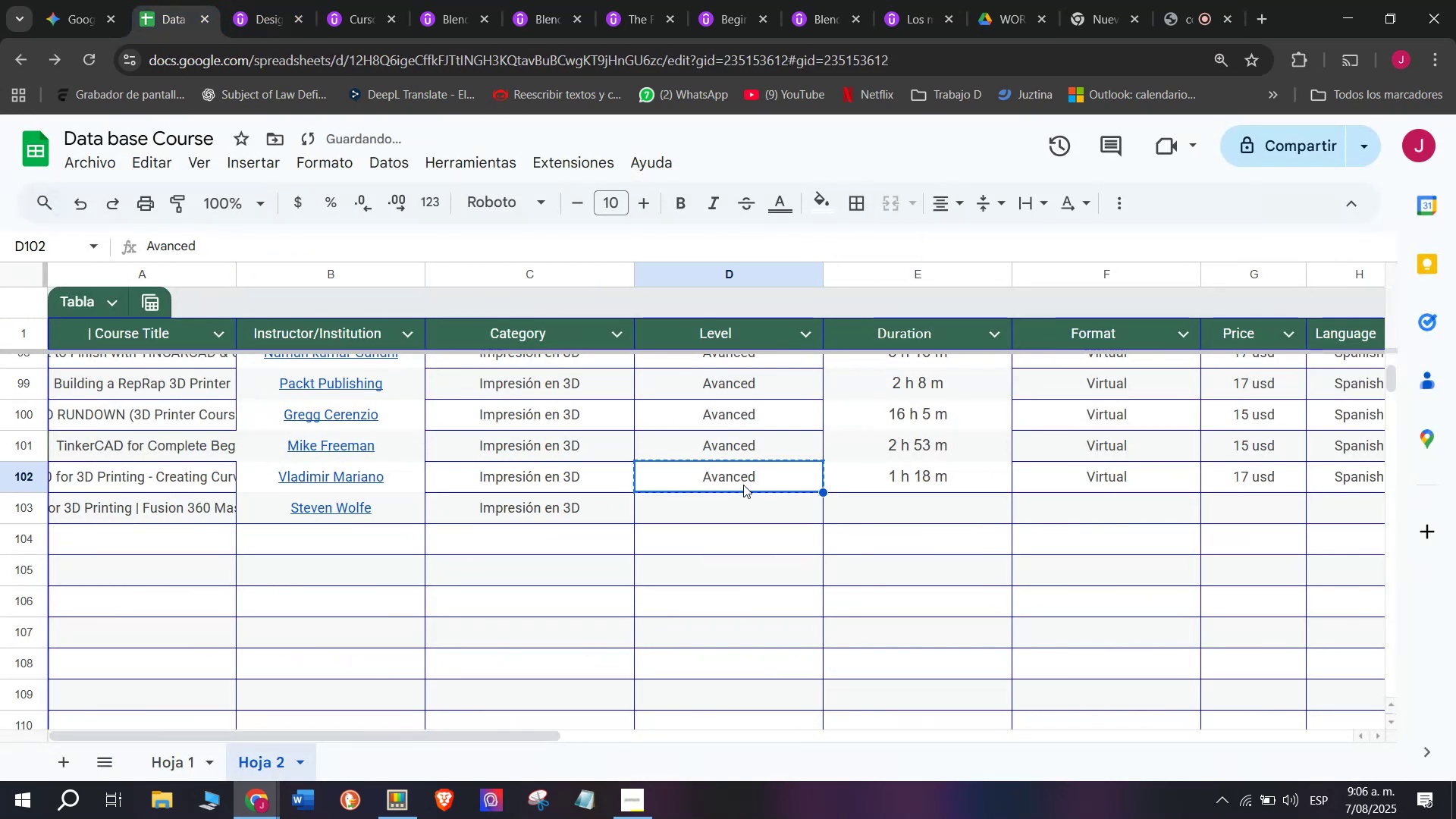 
key(Control+C)
 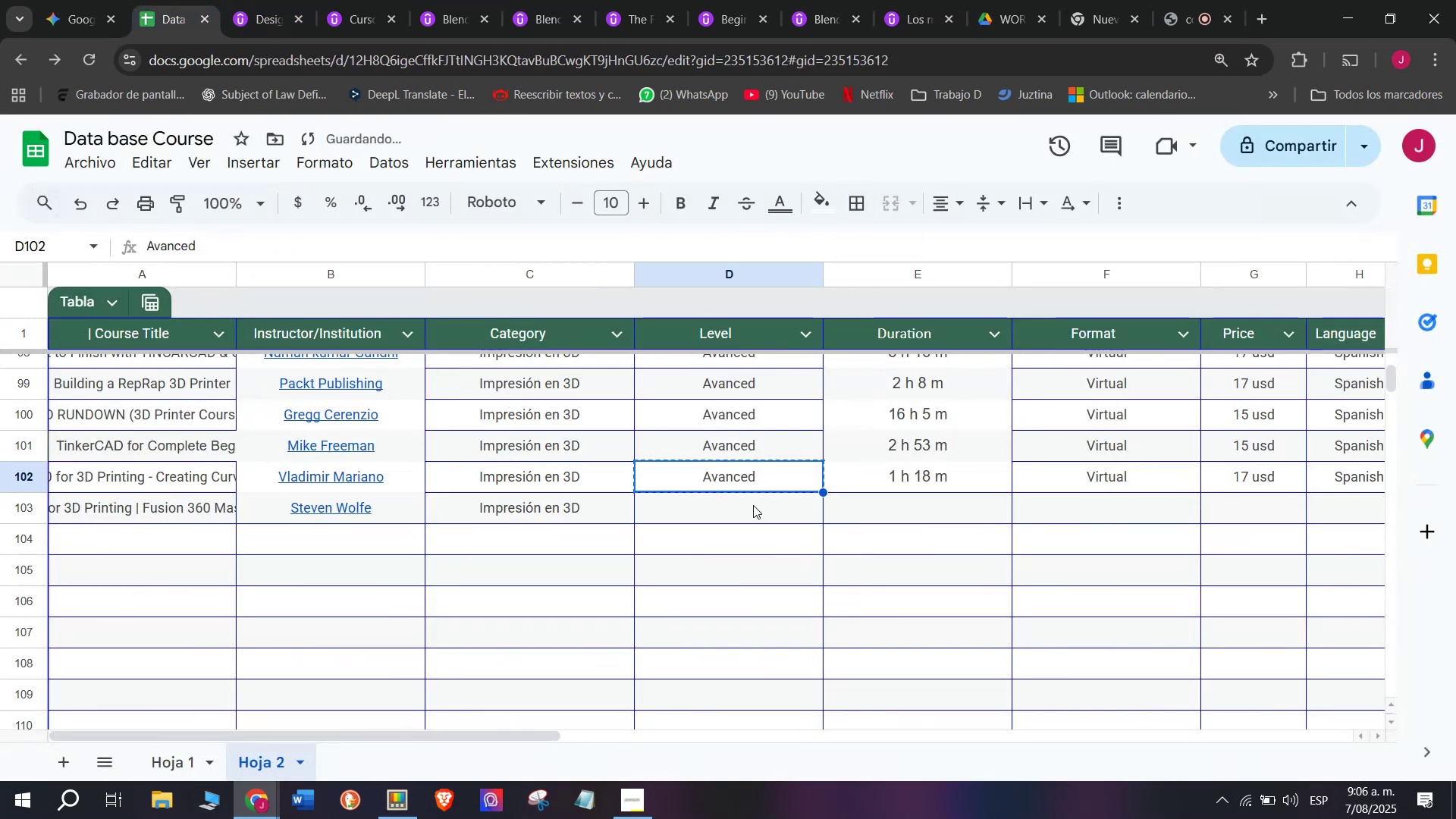 
triple_click([753, 505])
 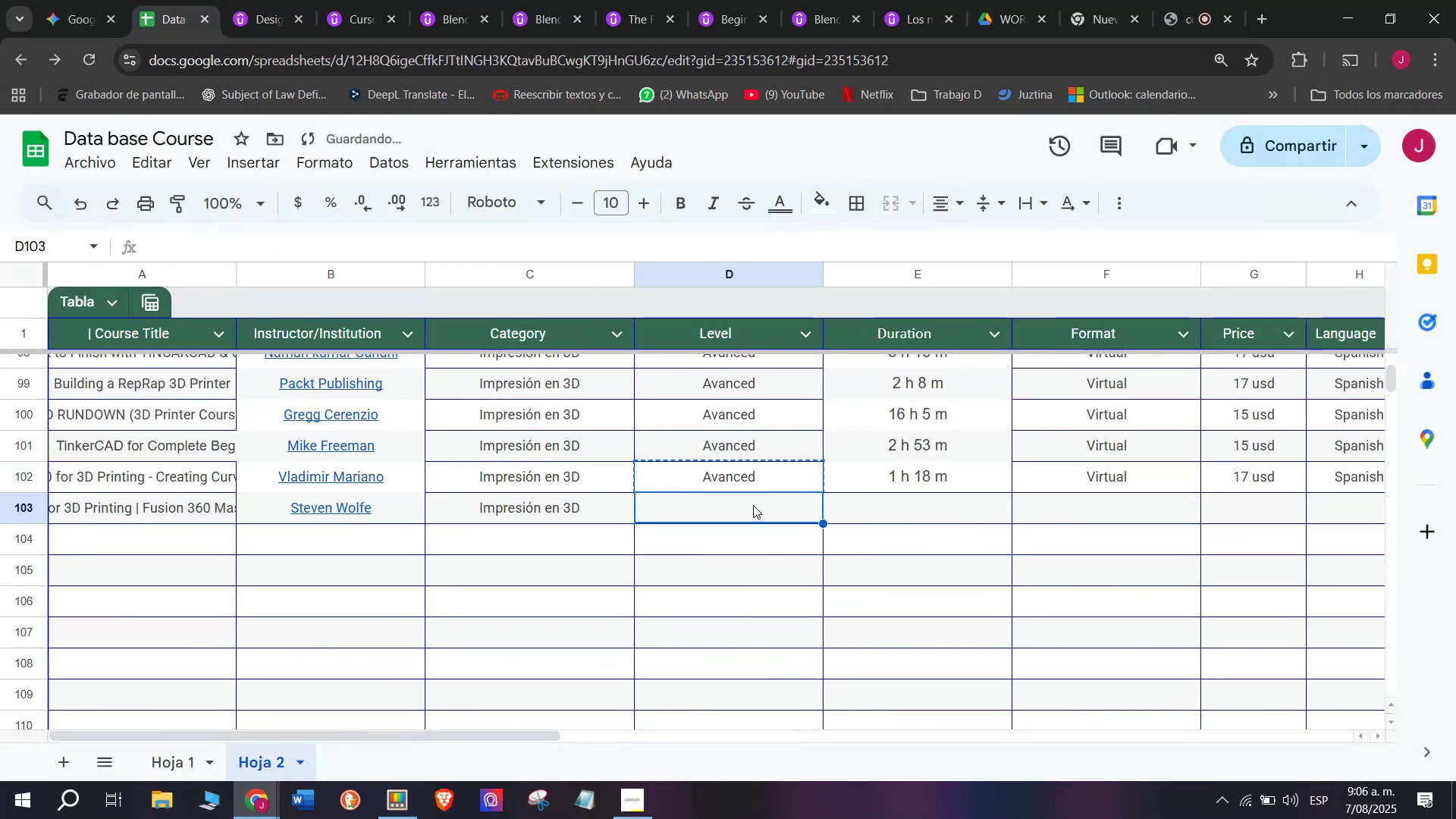 
key(Z)
 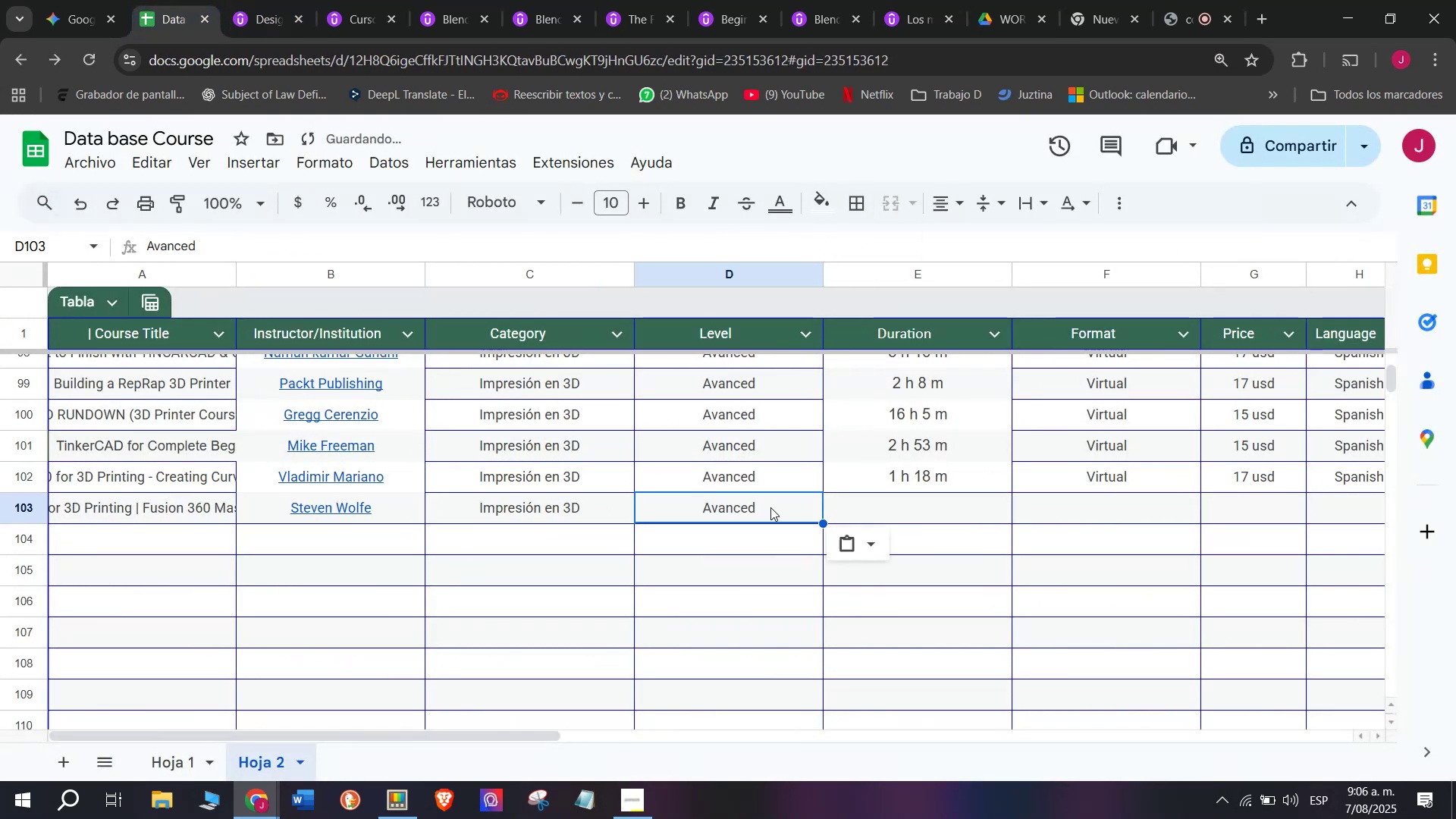 
key(Control+ControlLeft)
 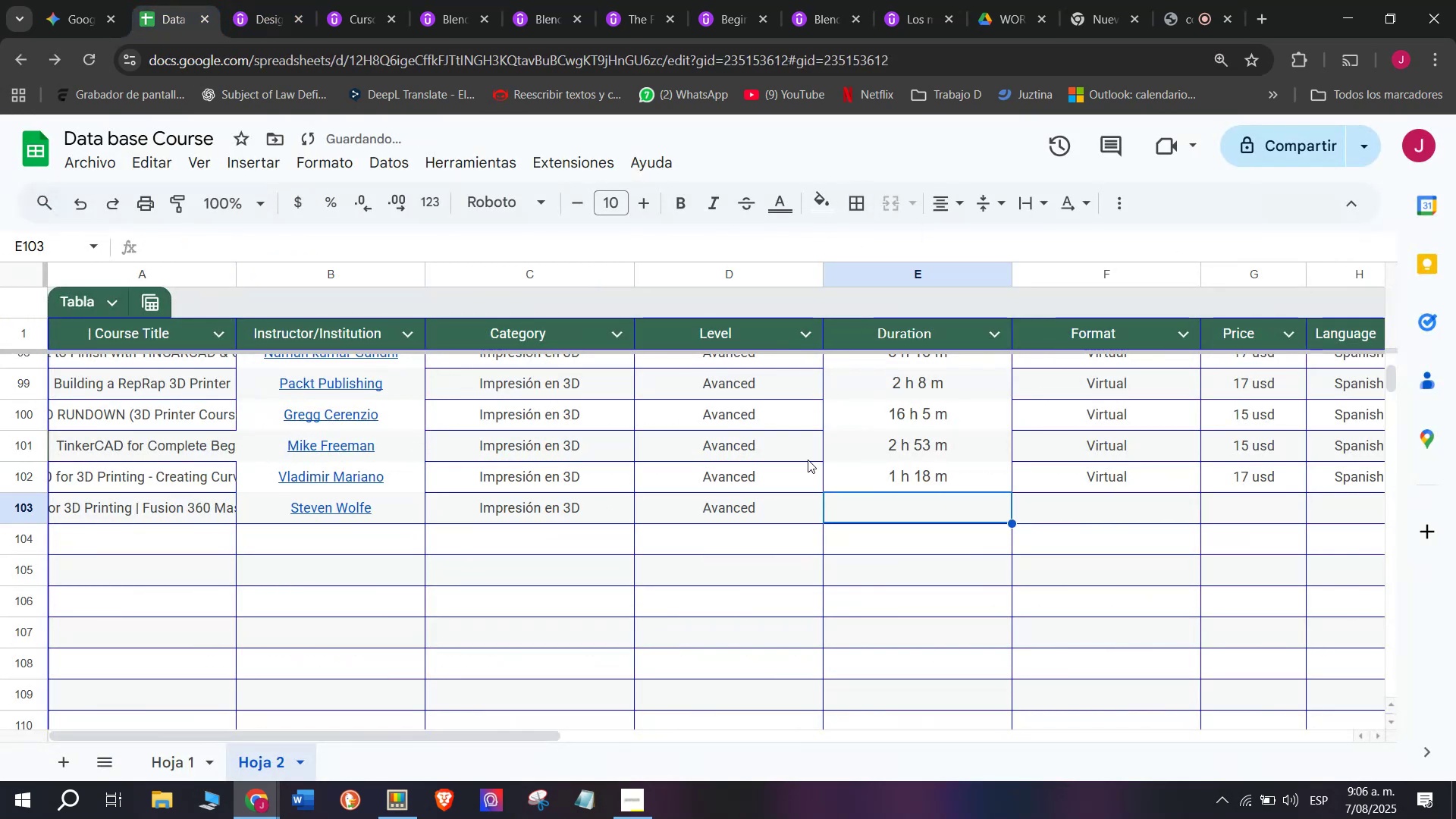 
key(Control+V)
 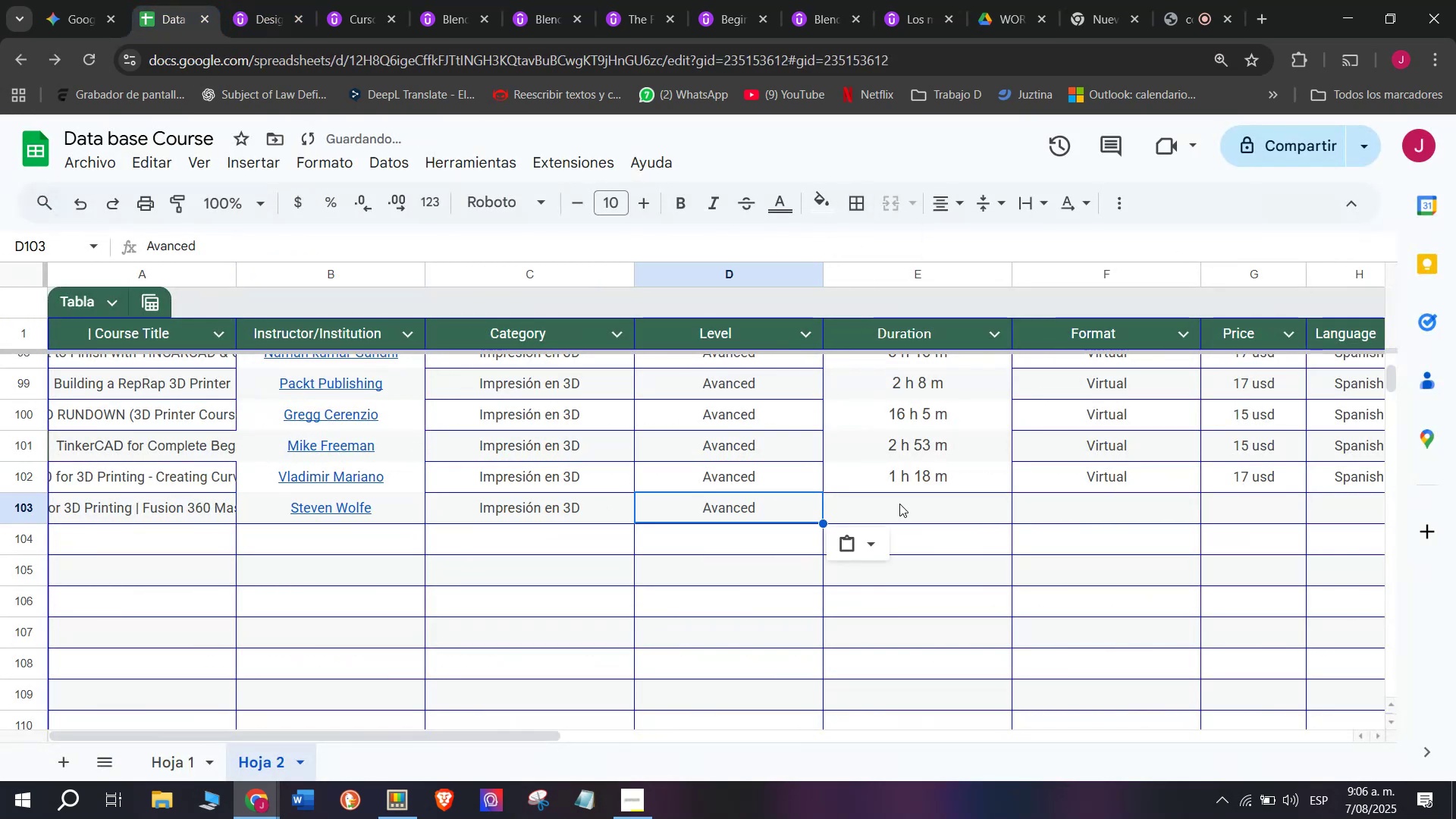 
triple_click([899, 504])
 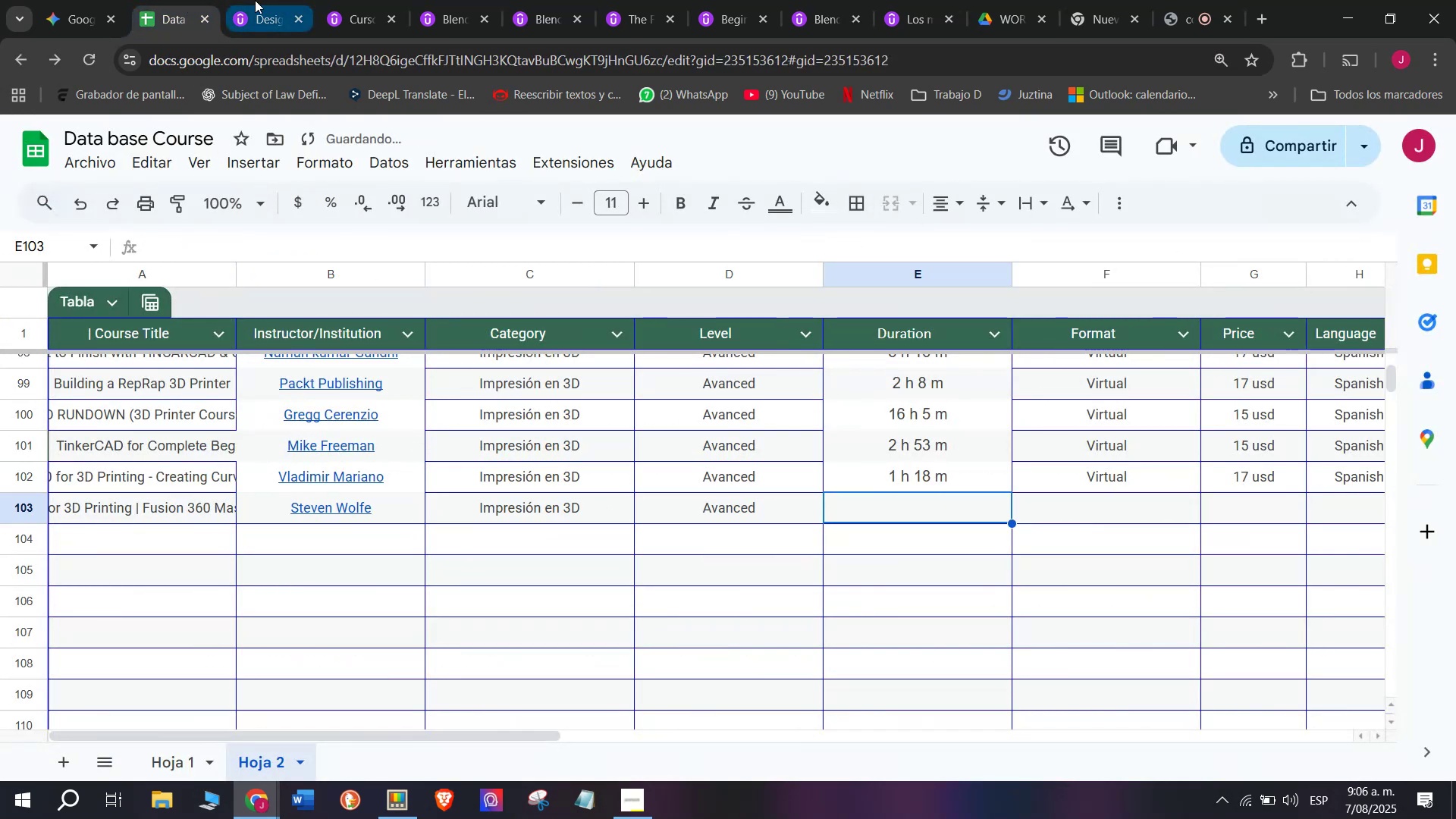 
left_click([255, 0])
 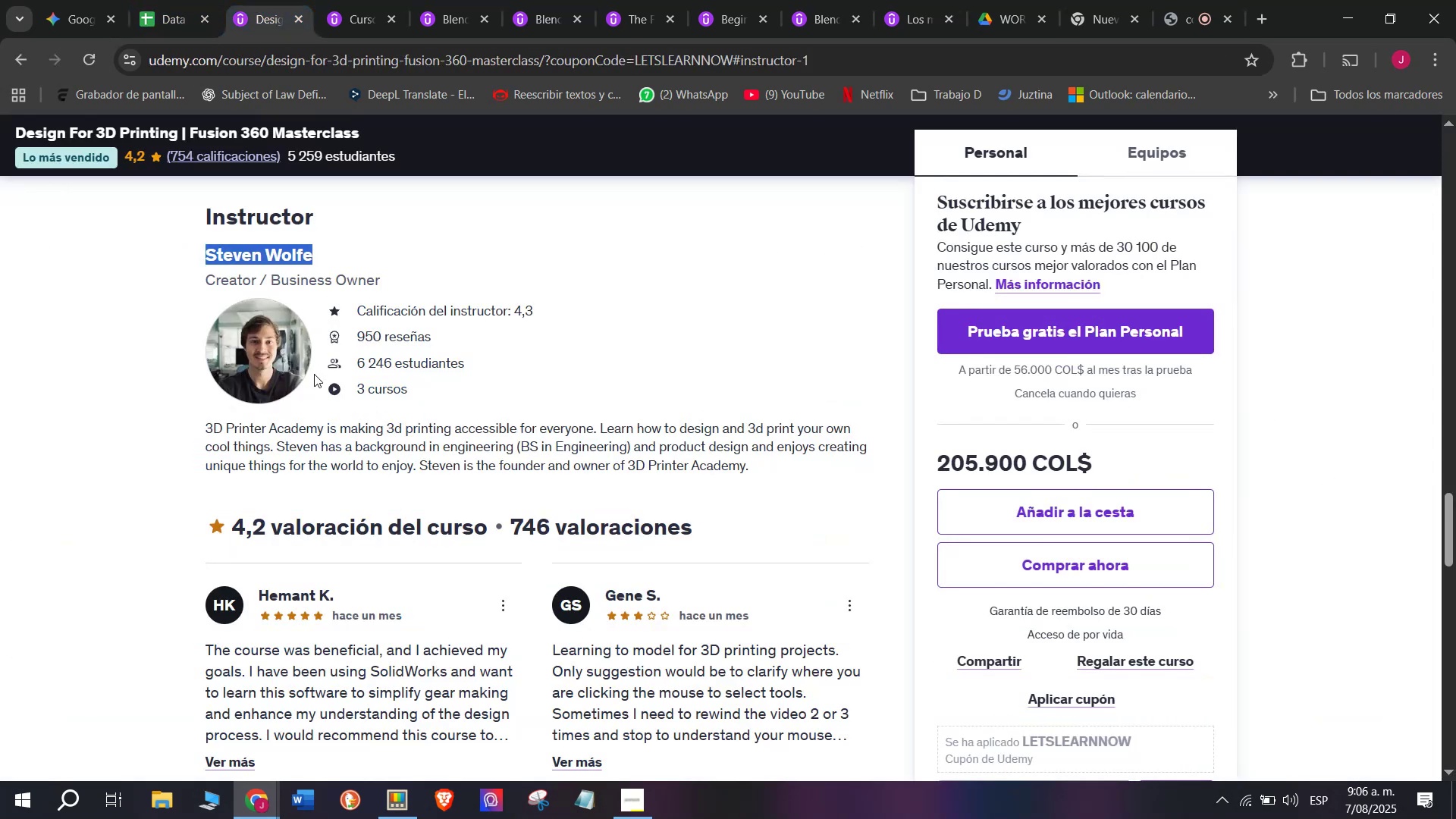 
scroll: coordinate [402, 494], scroll_direction: up, amount: 10.0
 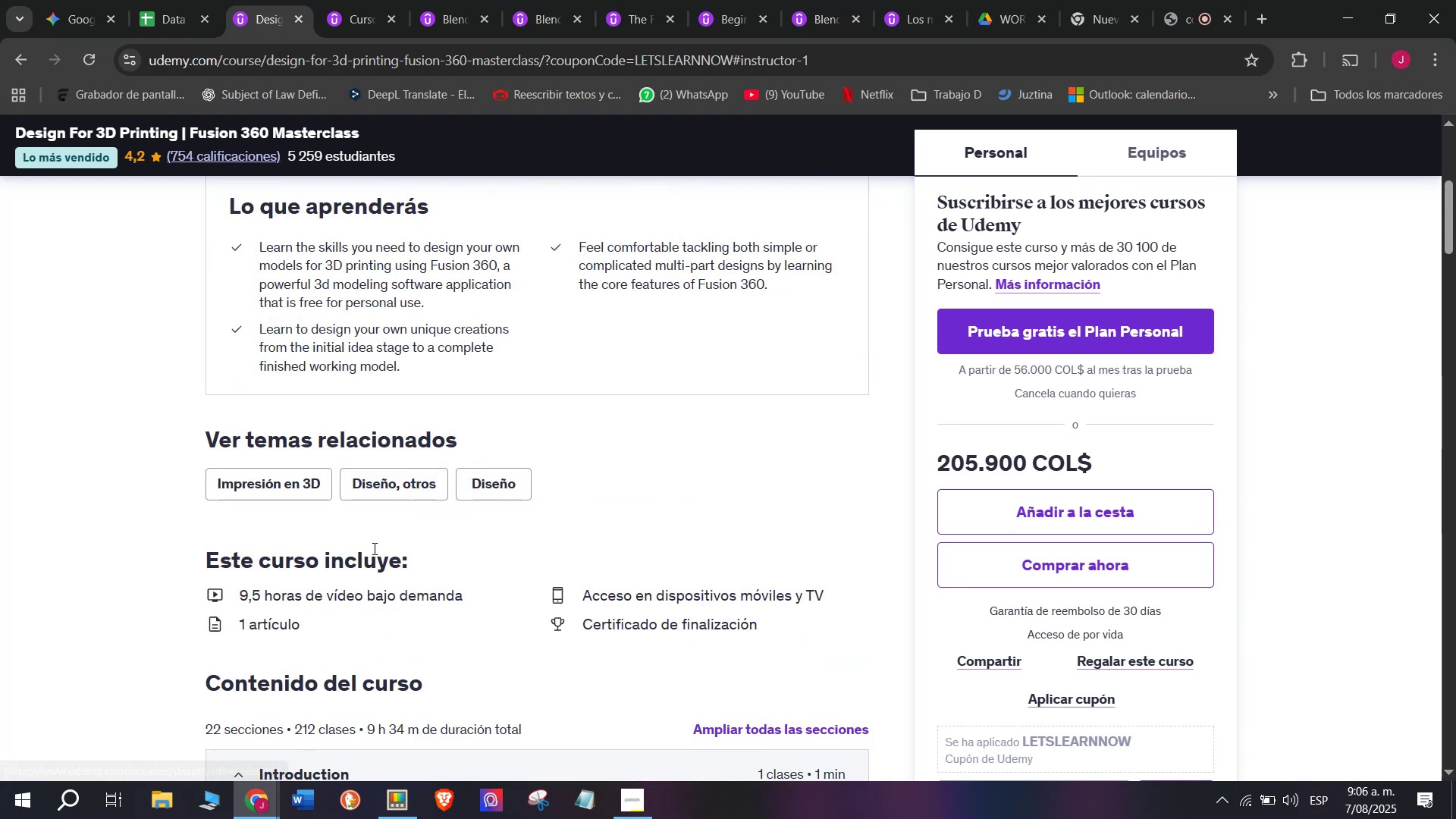 
scroll: coordinate [373, 548], scroll_direction: down, amount: 1.0
 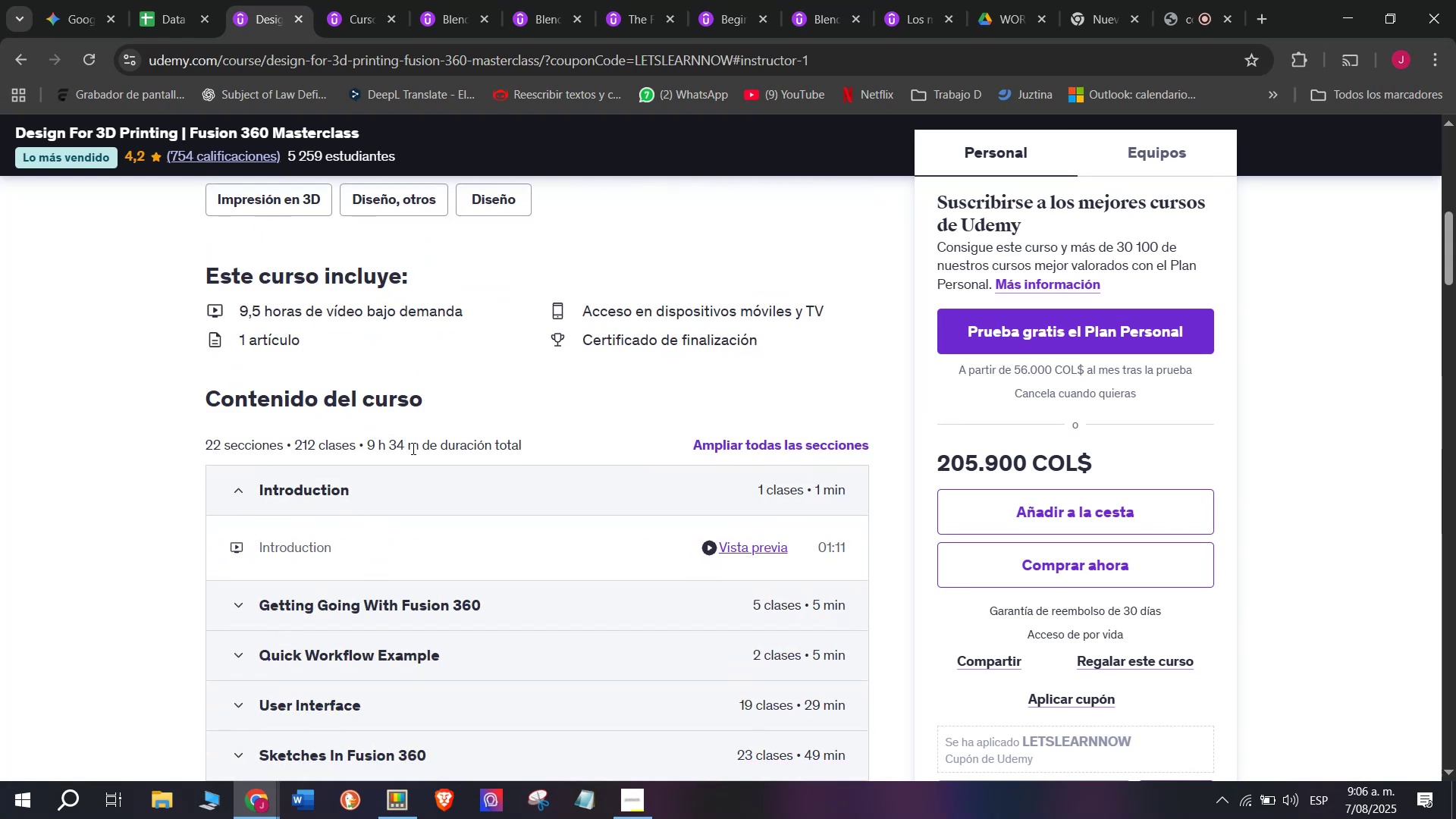 
left_click_drag(start_coordinate=[421, 450], to_coordinate=[365, 452])
 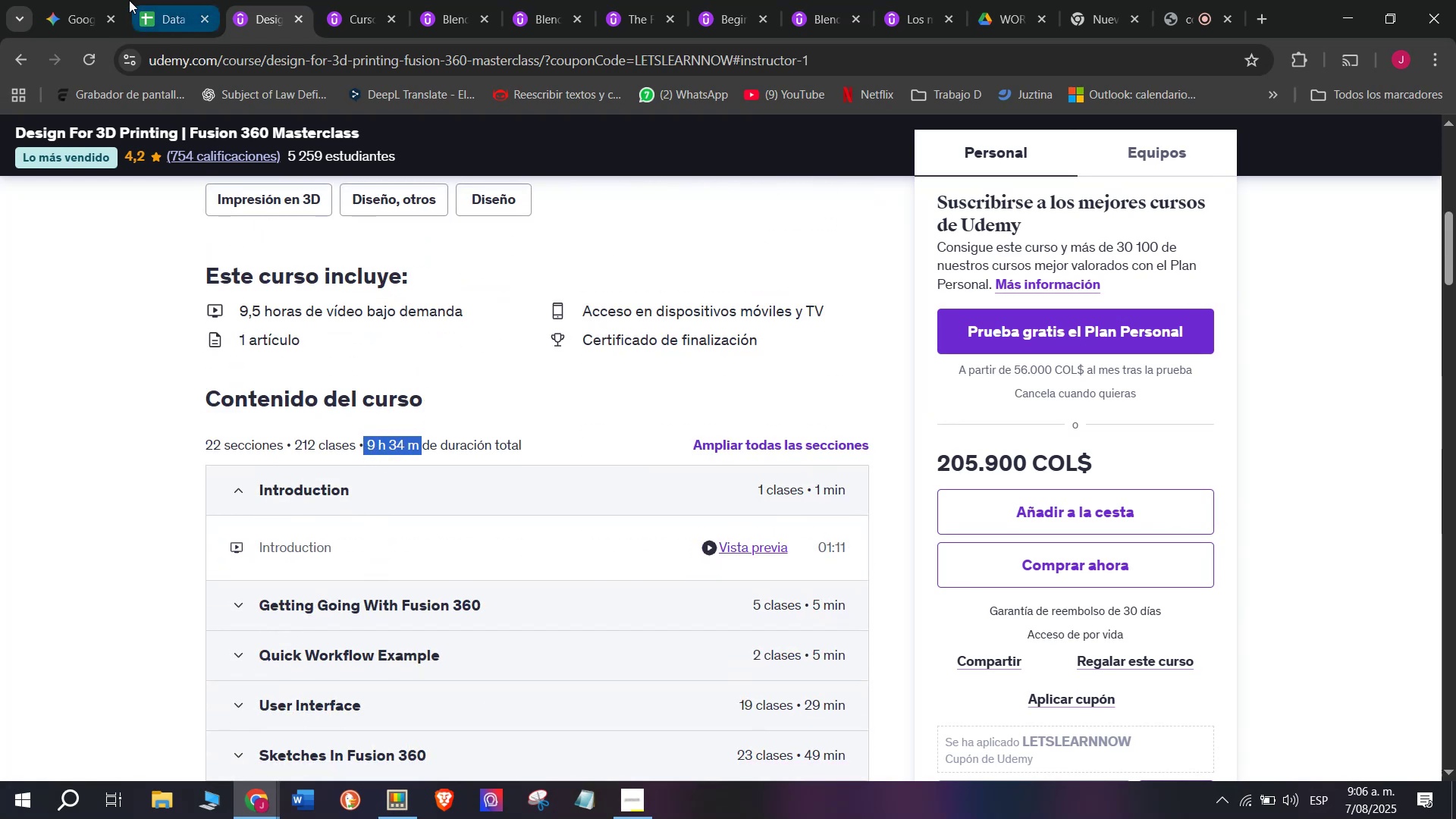 
key(Control+ControlLeft)
 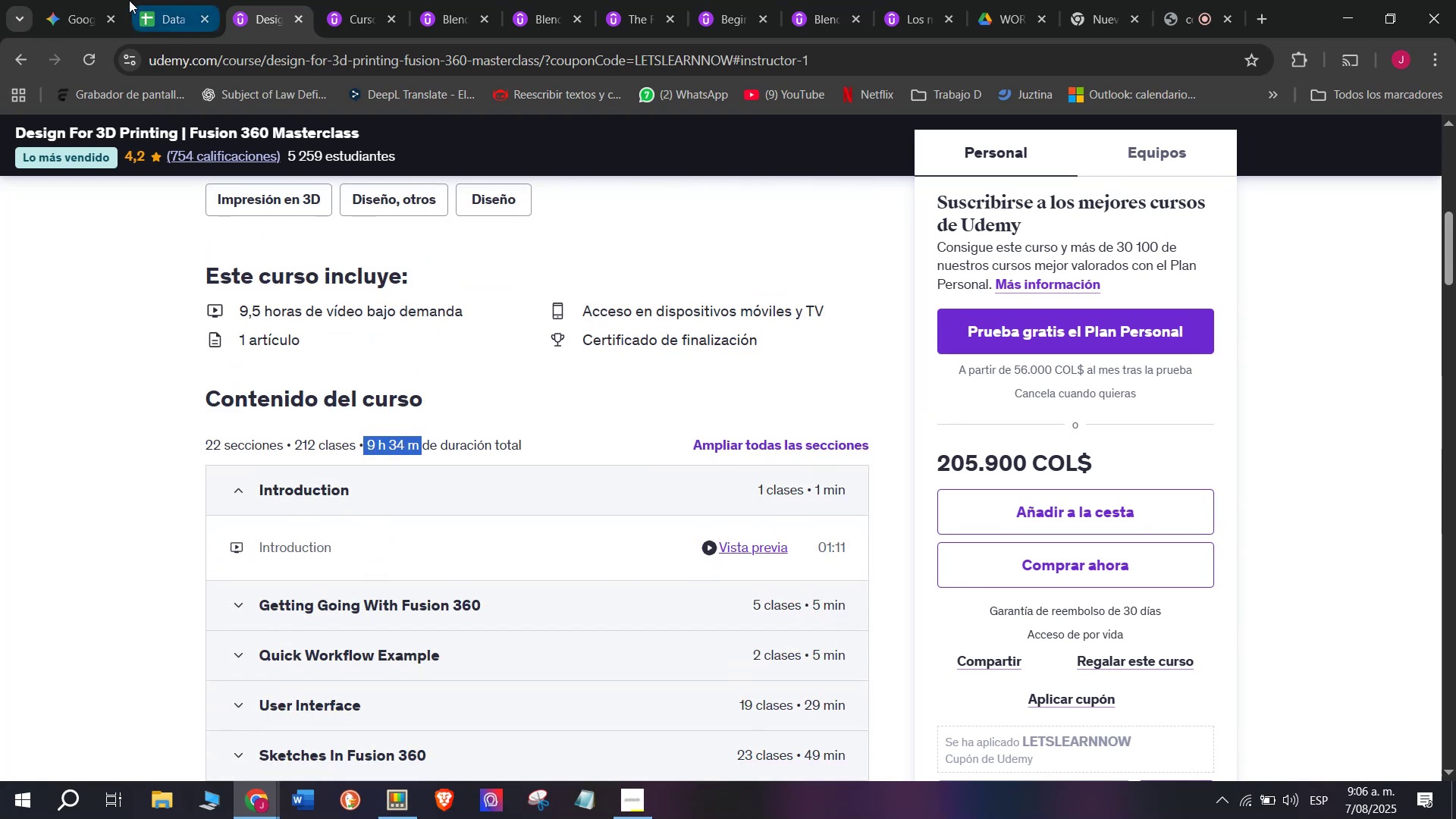 
key(Break)
 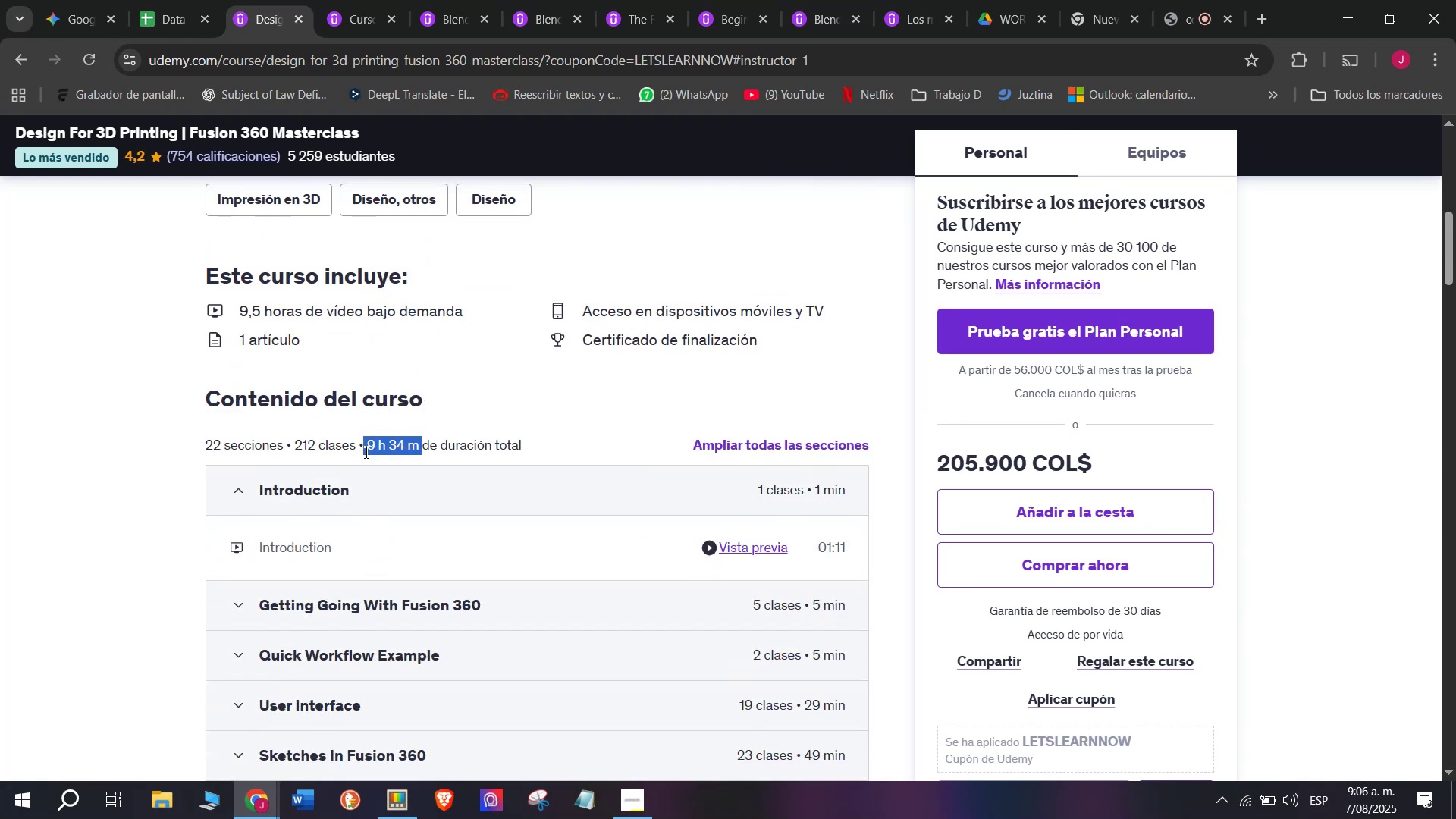 
key(Control+C)
 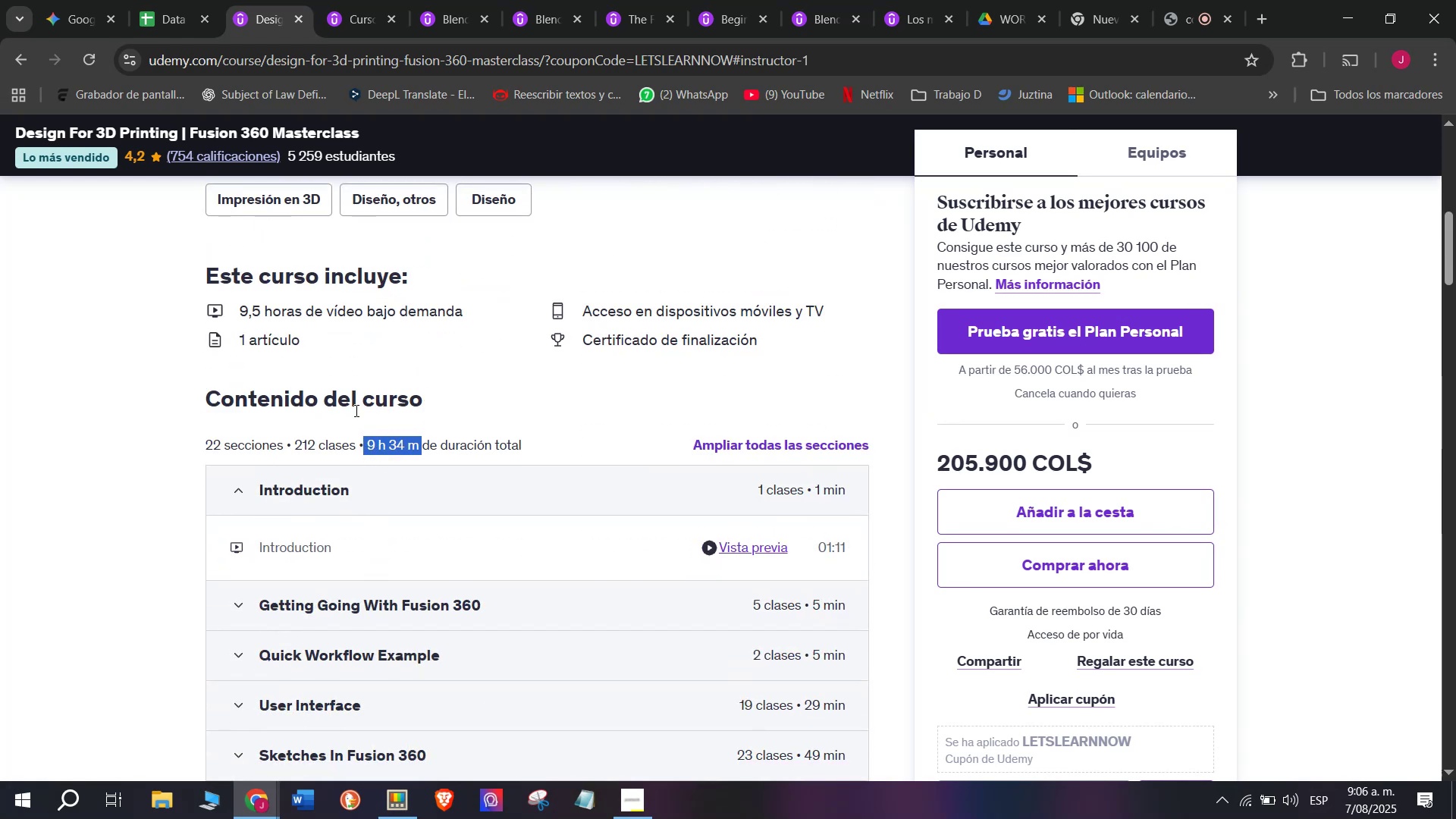 
key(Break)
 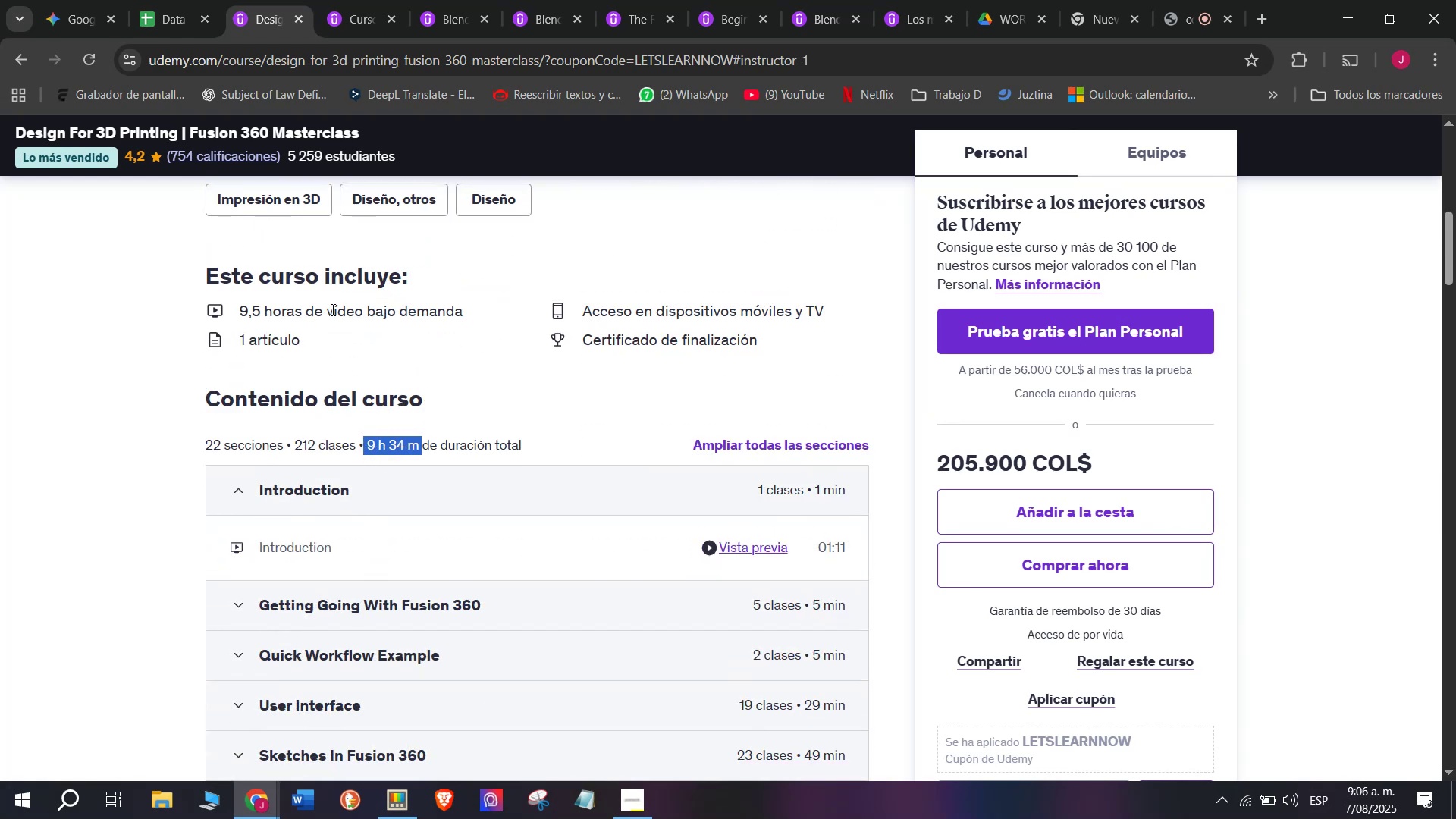 
key(Control+ControlLeft)
 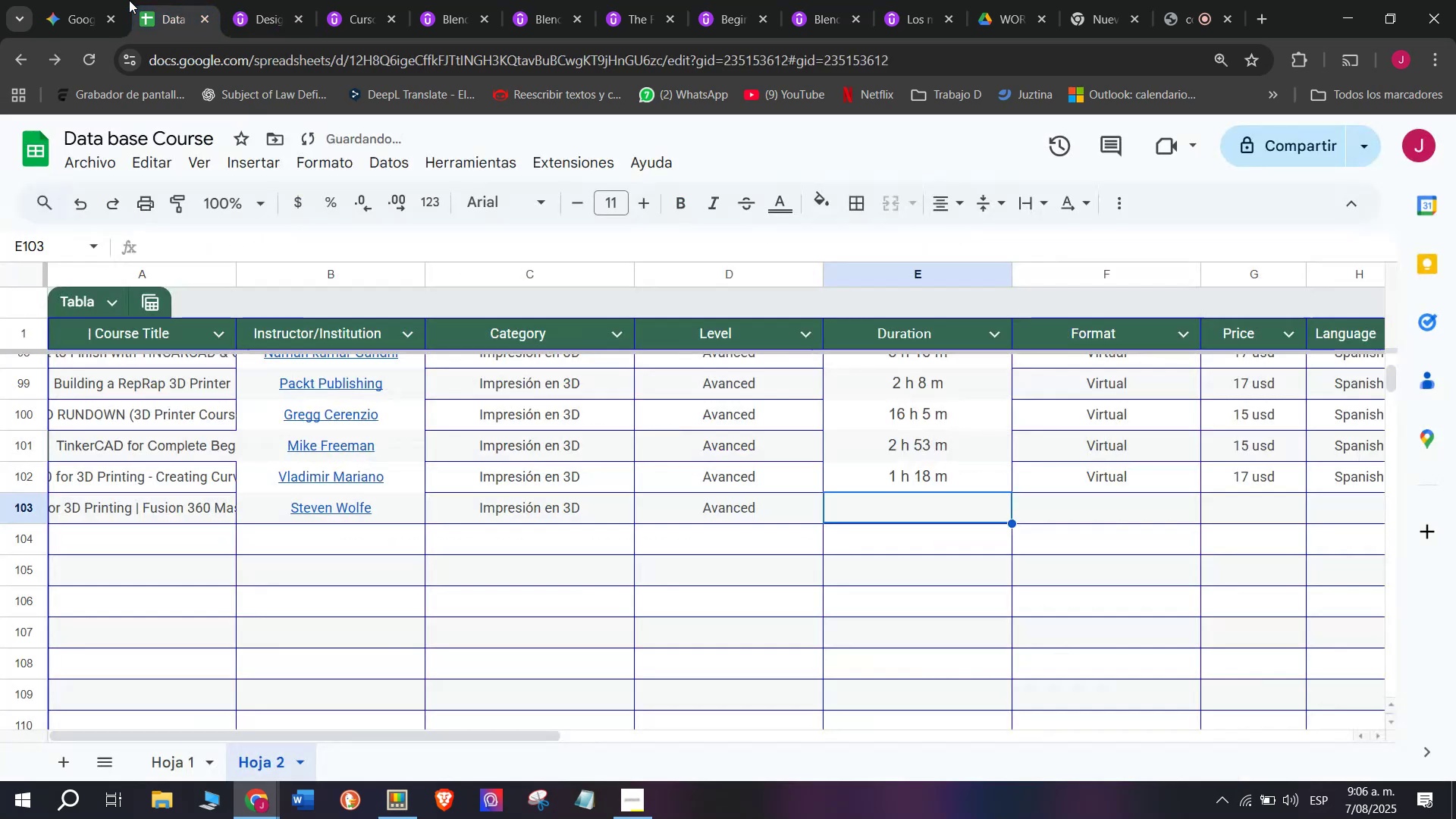 
key(Control+C)
 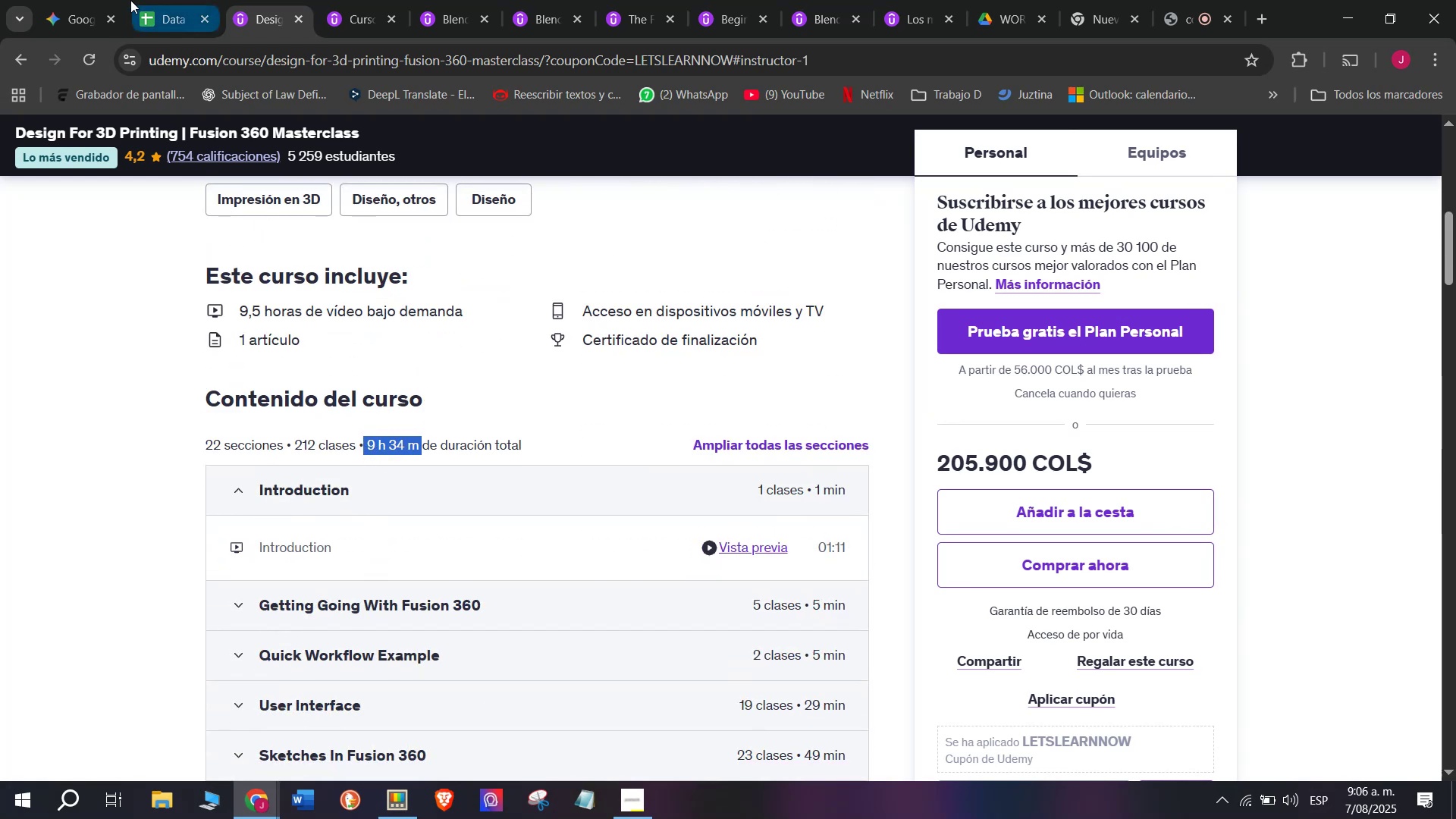 
left_click([129, 0])
 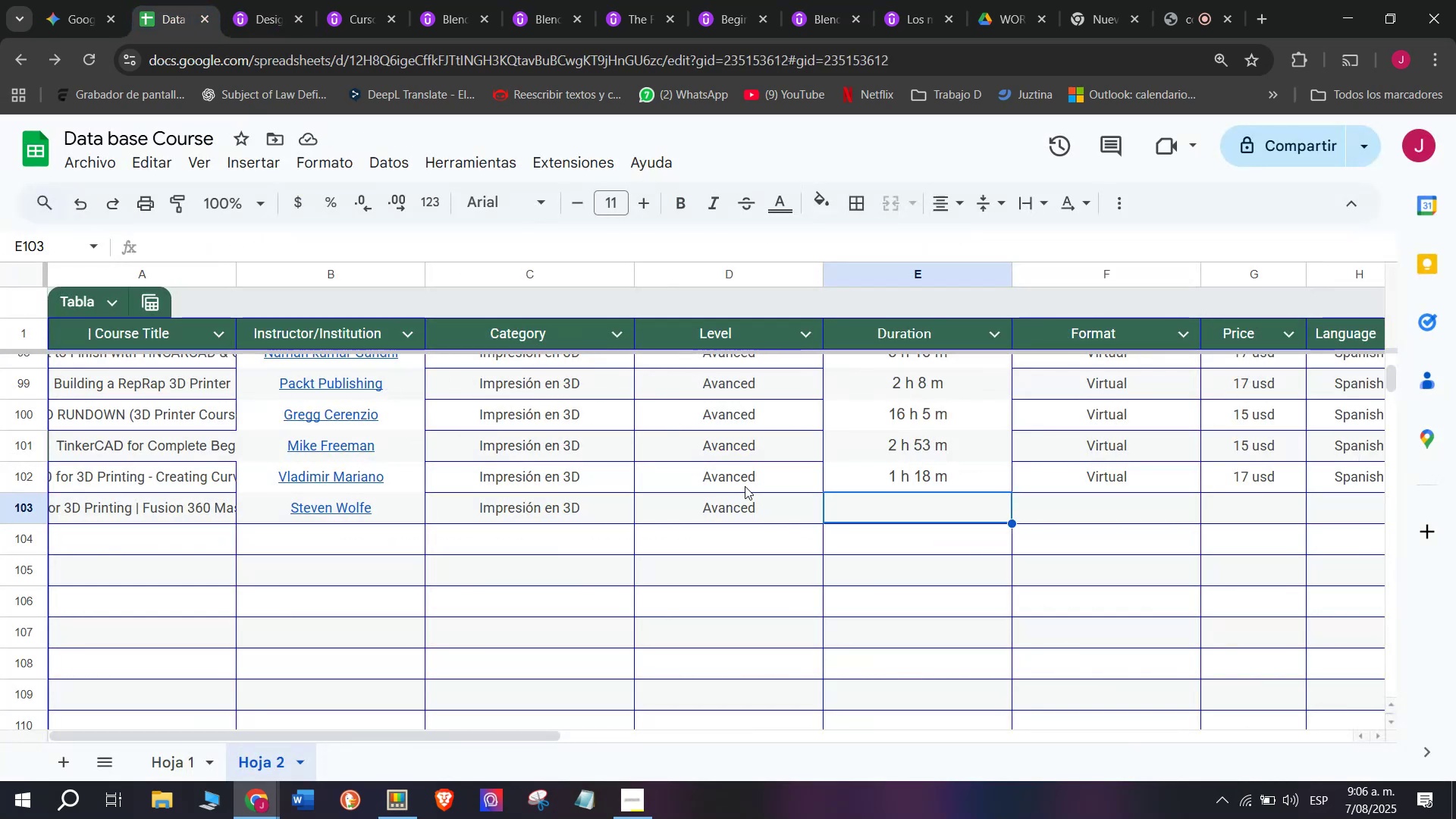 
key(Z)
 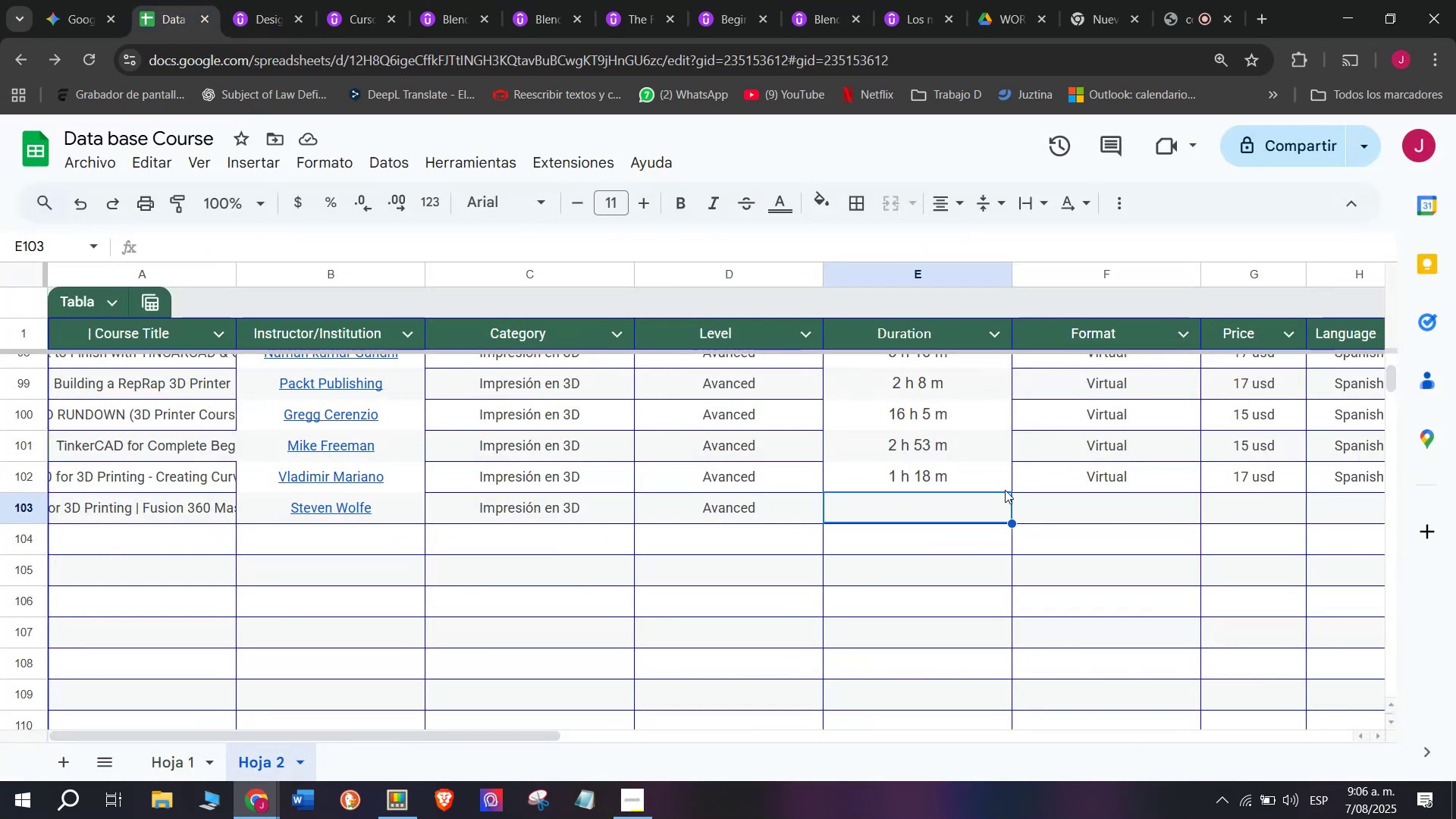 
key(Control+ControlLeft)
 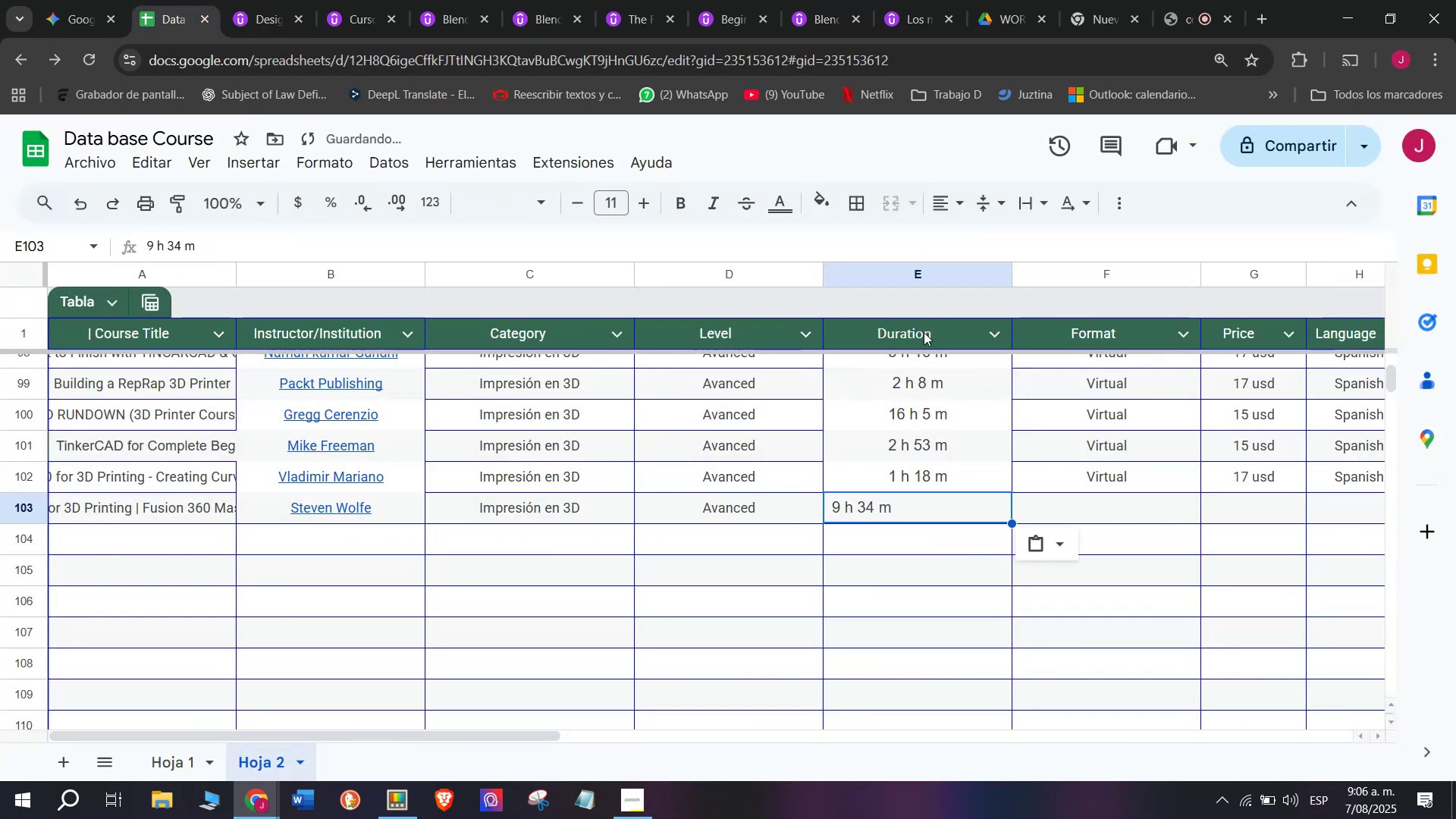 
key(Control+V)
 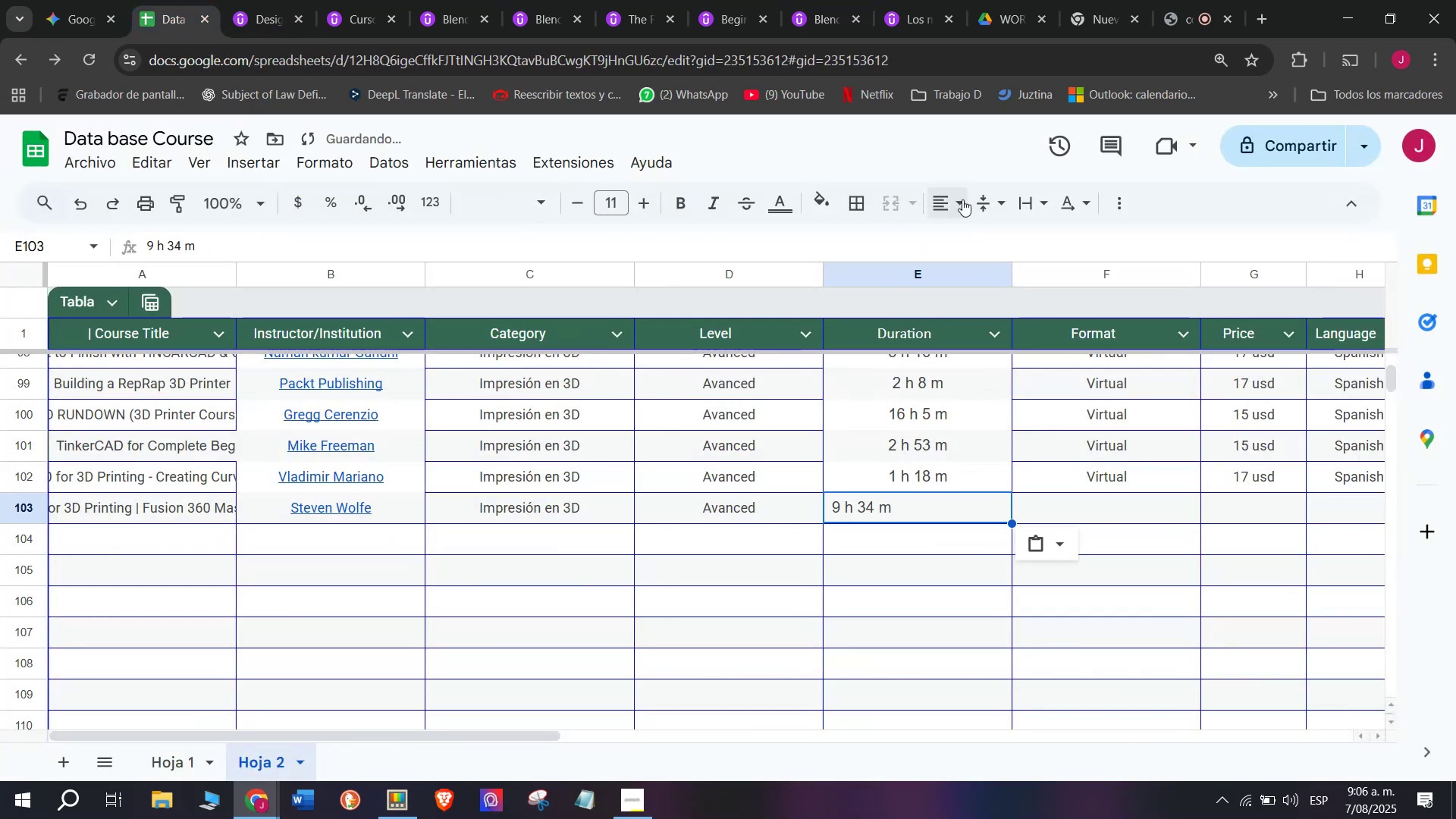 
double_click([988, 237])
 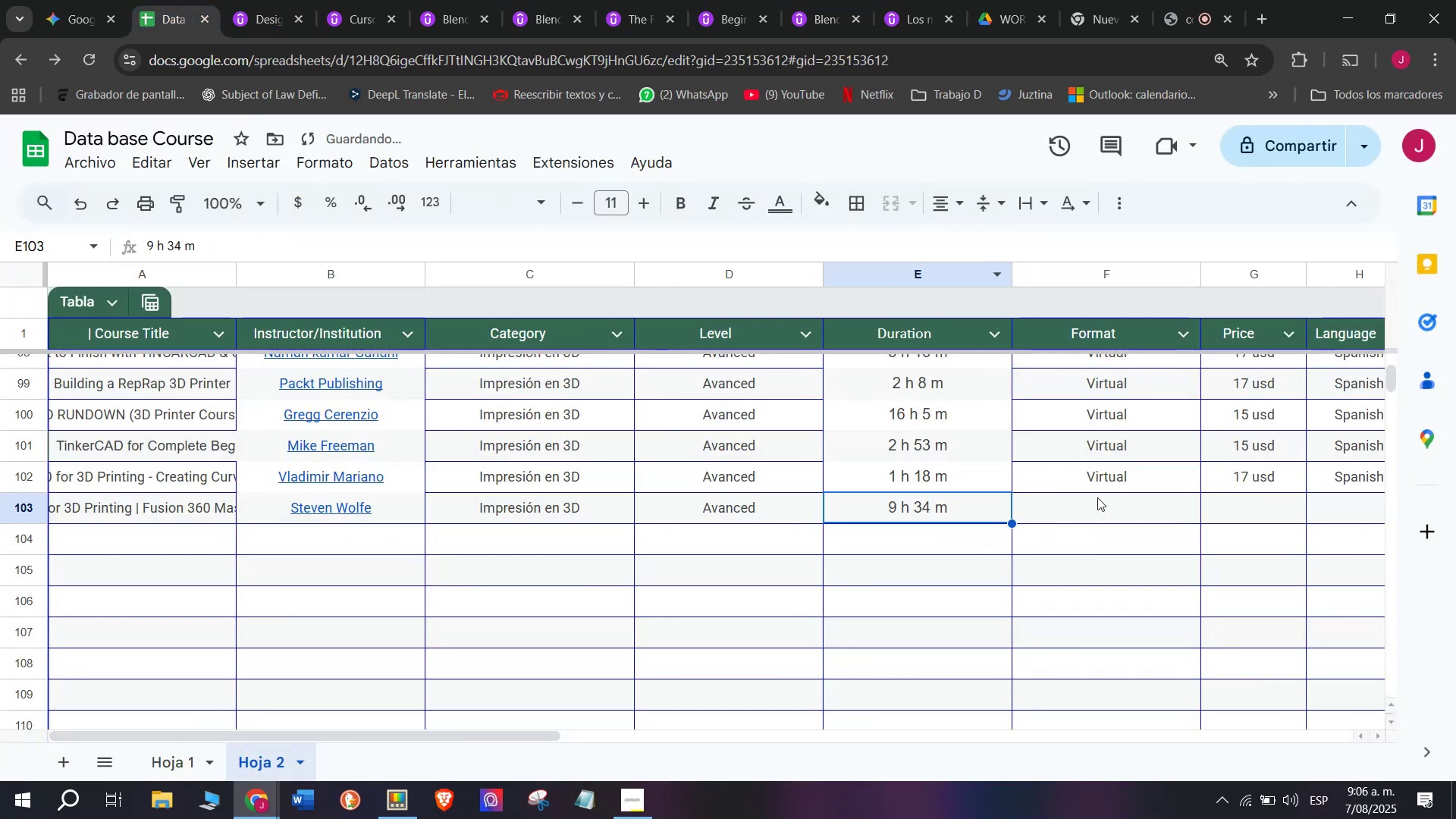 
left_click([1101, 479])
 